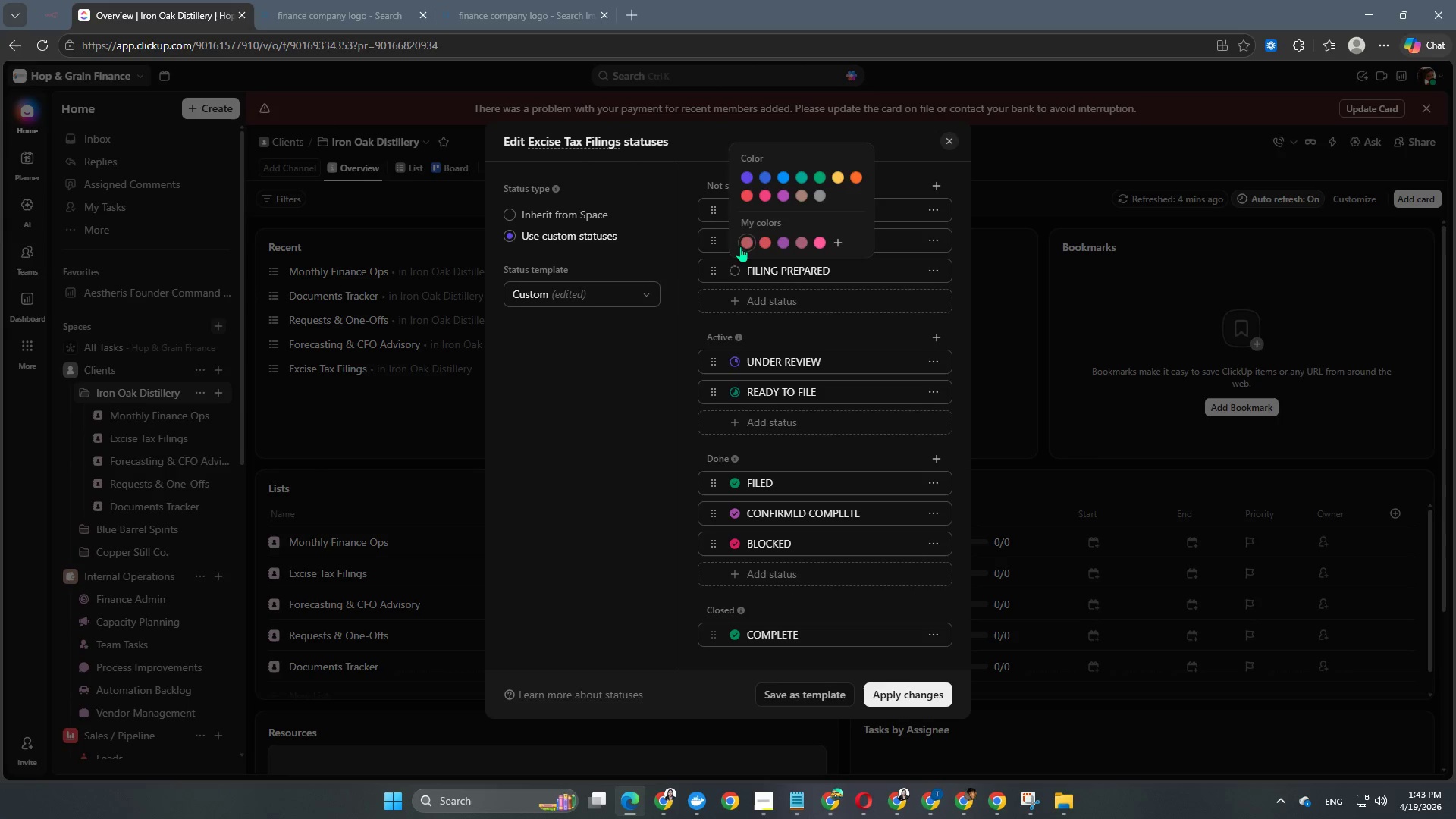 
left_click([745, 243])
 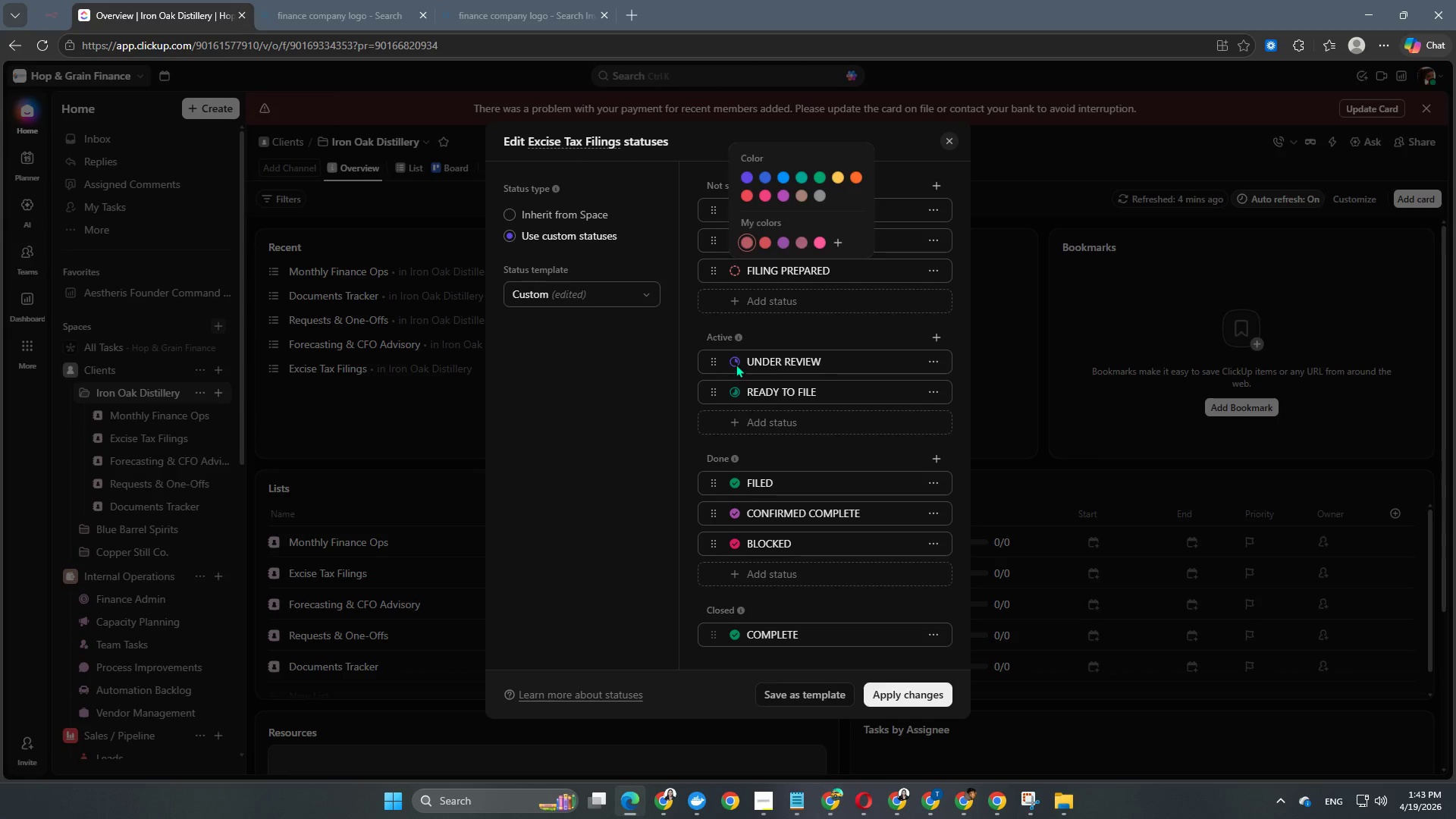 
double_click([736, 364])
 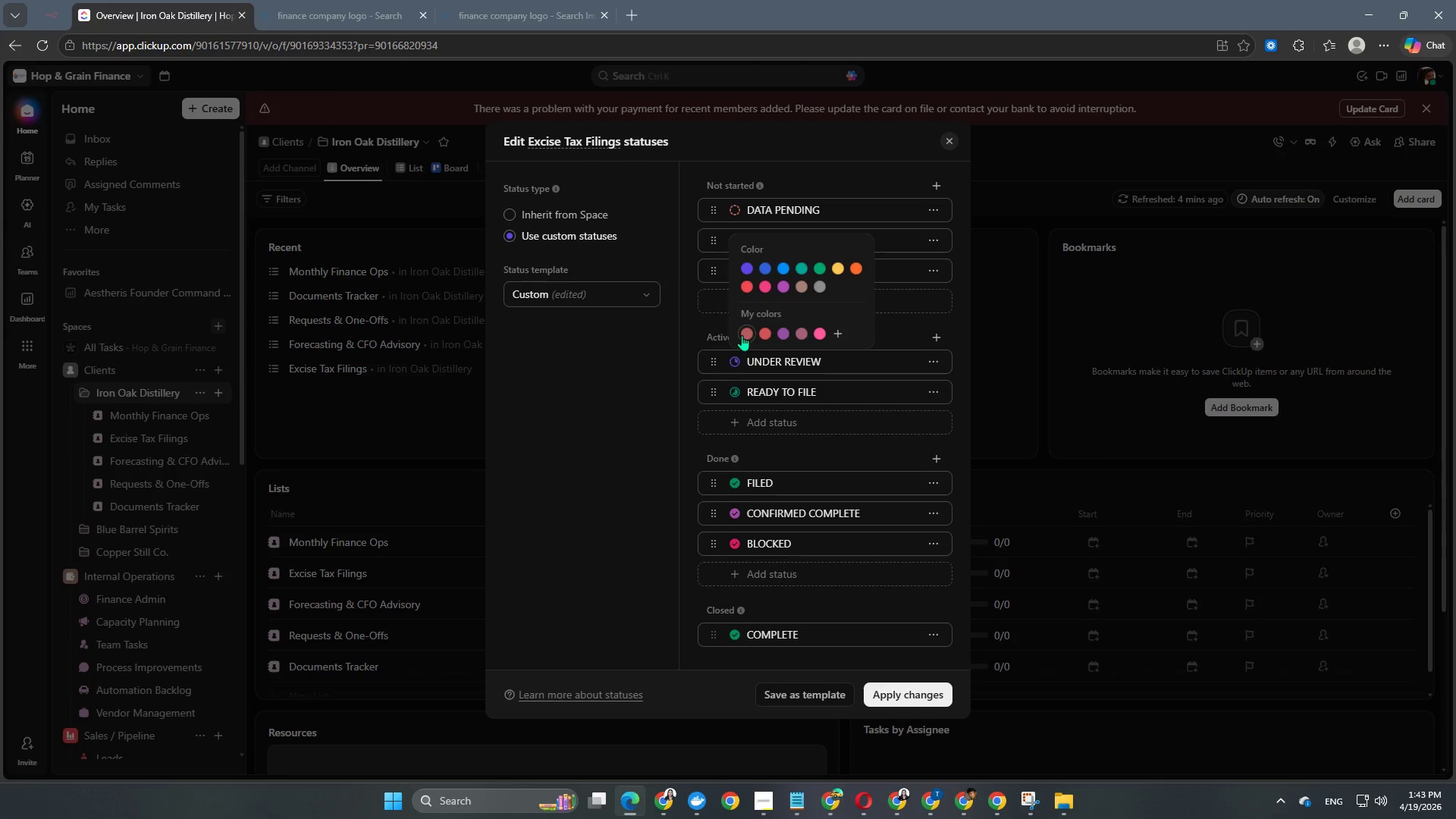 
left_click([744, 337])
 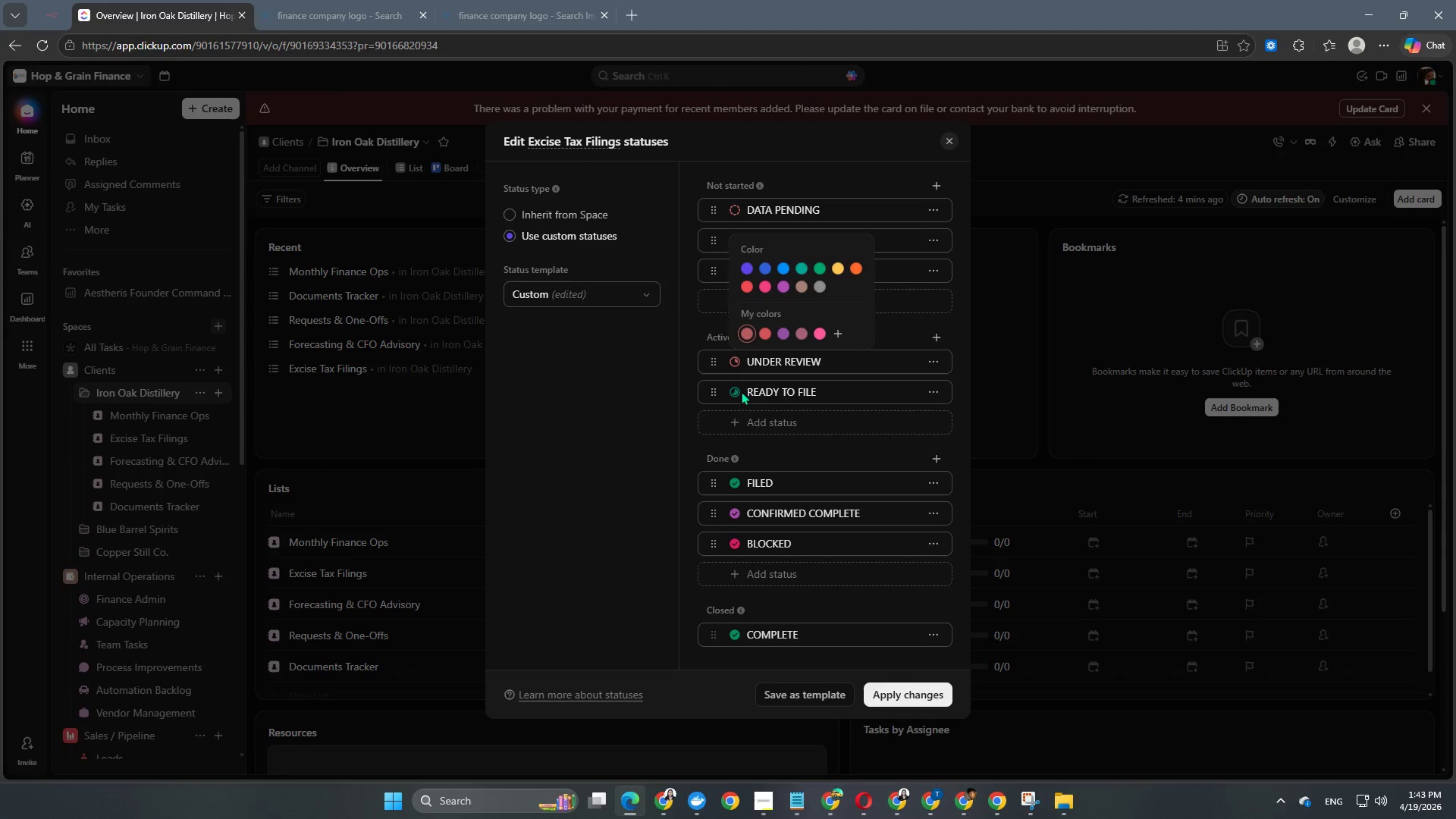 
left_click([733, 391])
 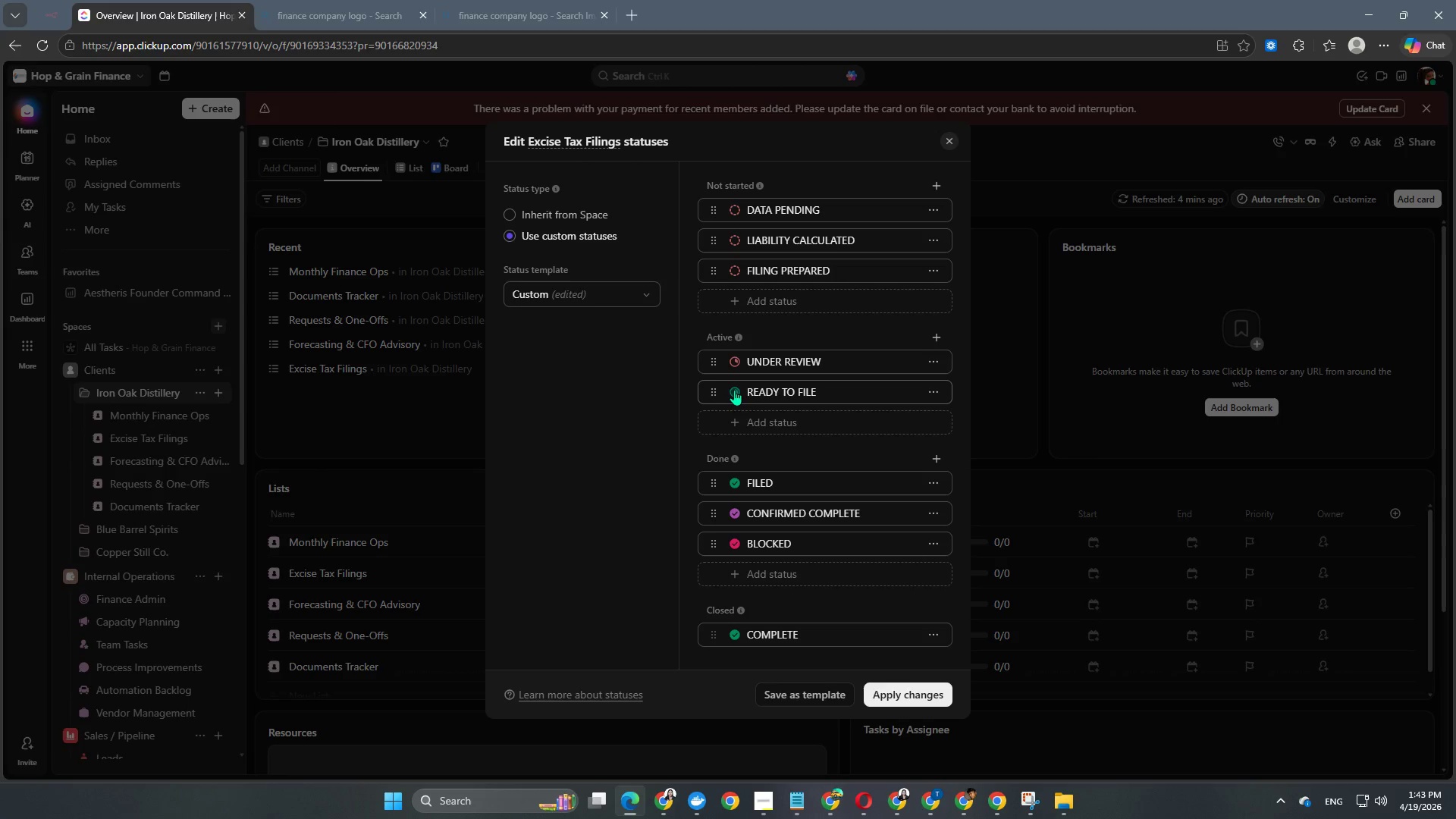 
left_click([736, 392])
 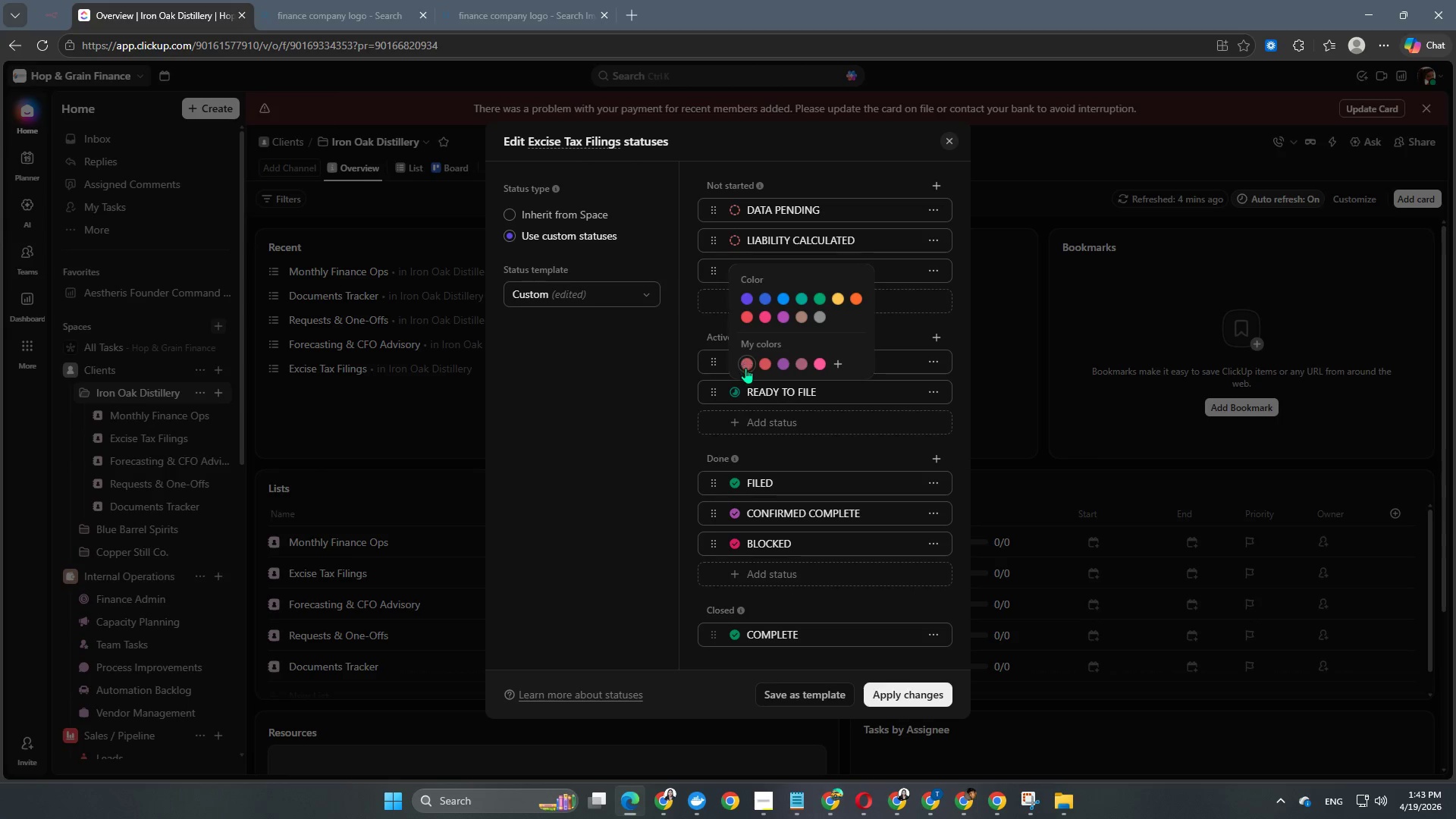 
left_click([747, 369])
 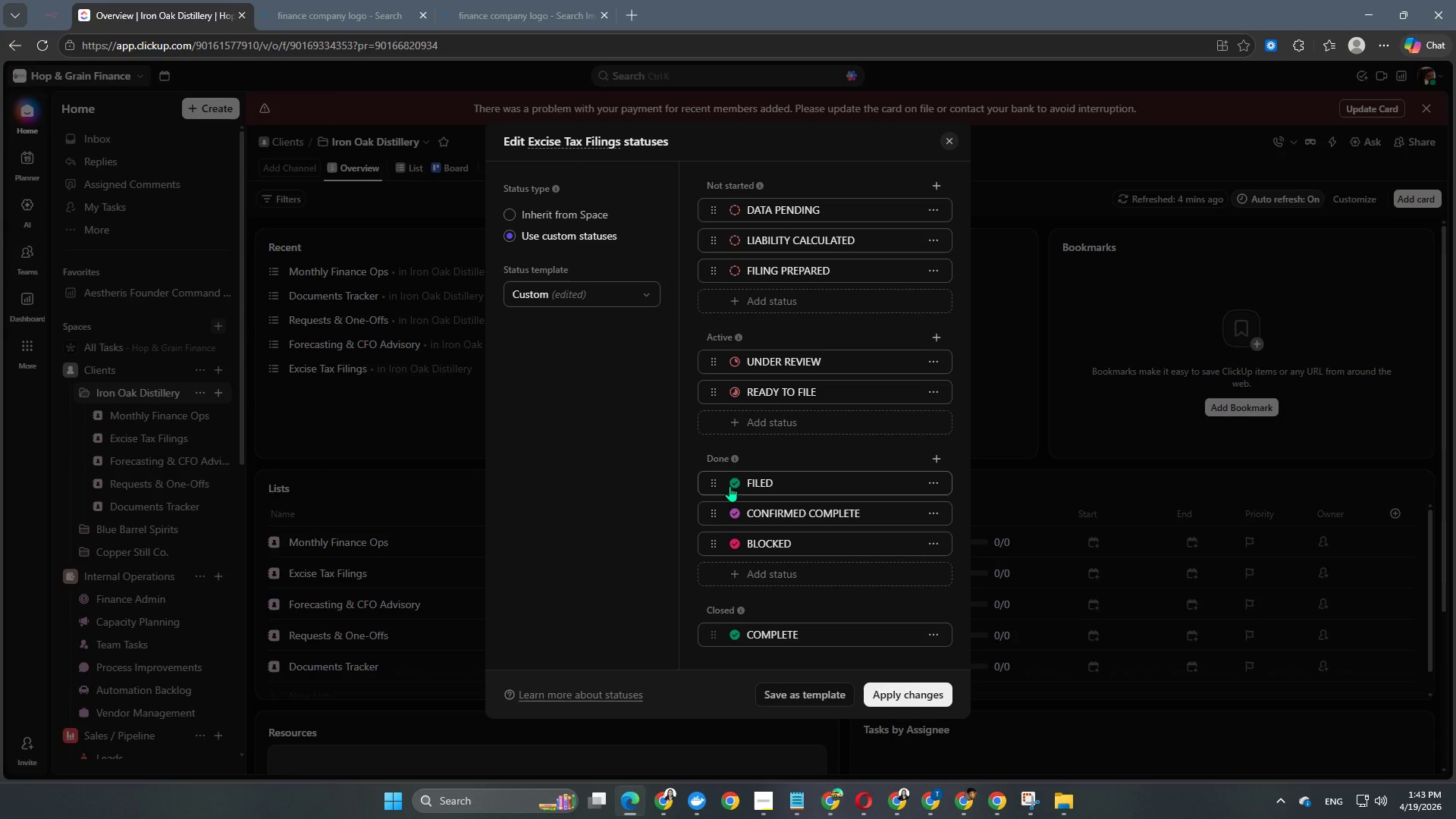 
double_click([730, 485])
 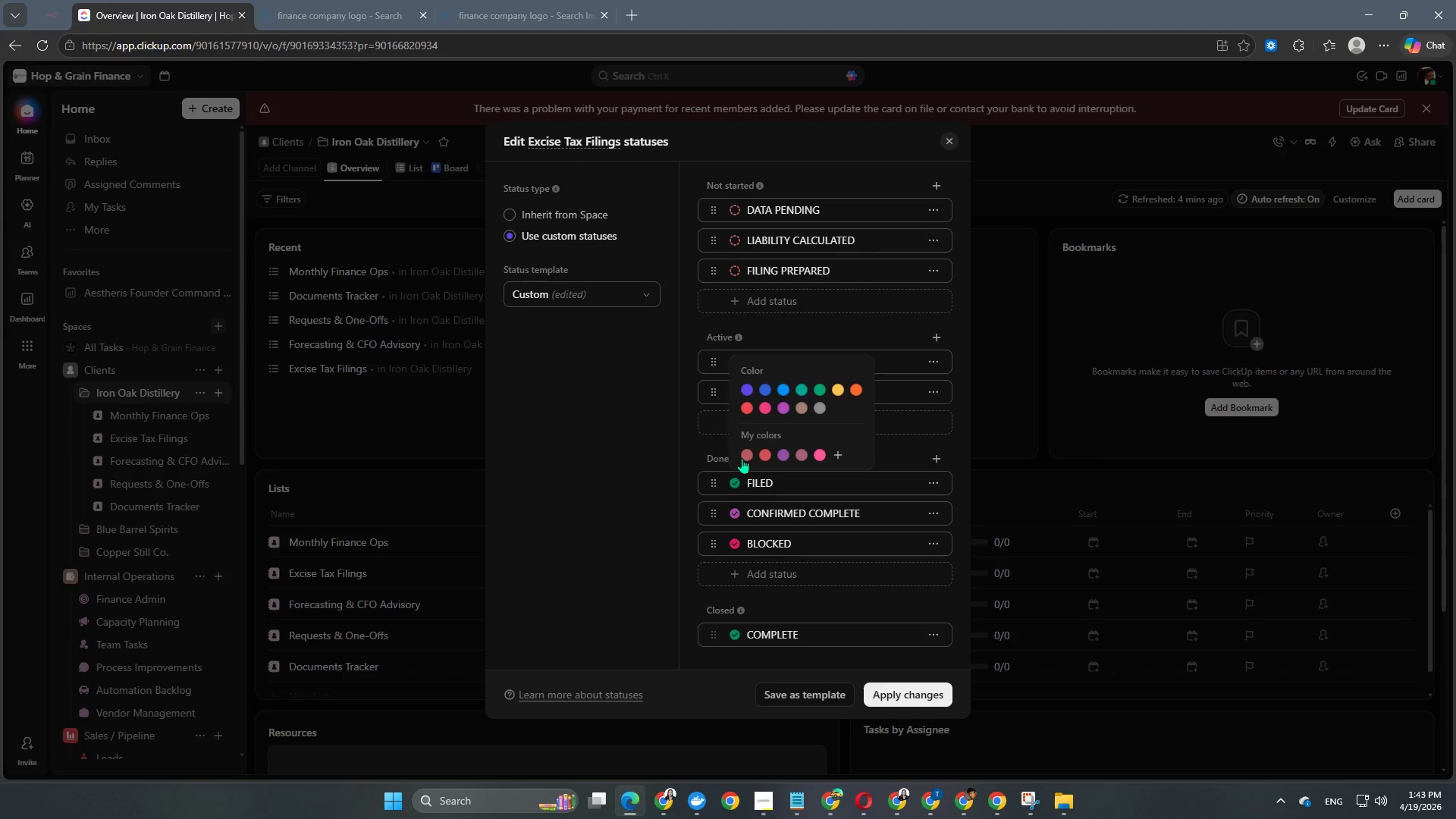 
left_click([742, 457])
 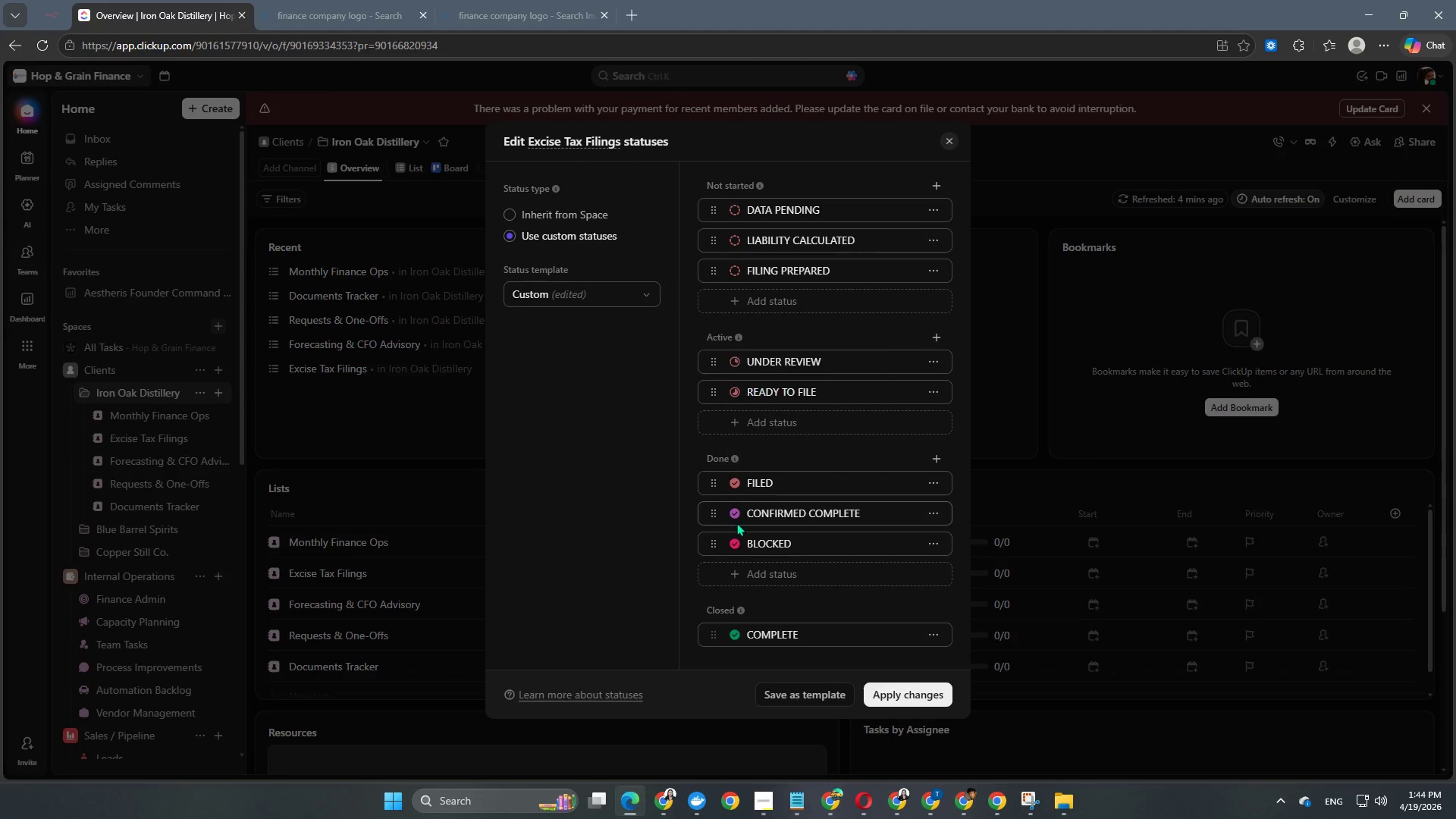 
double_click([736, 521])
 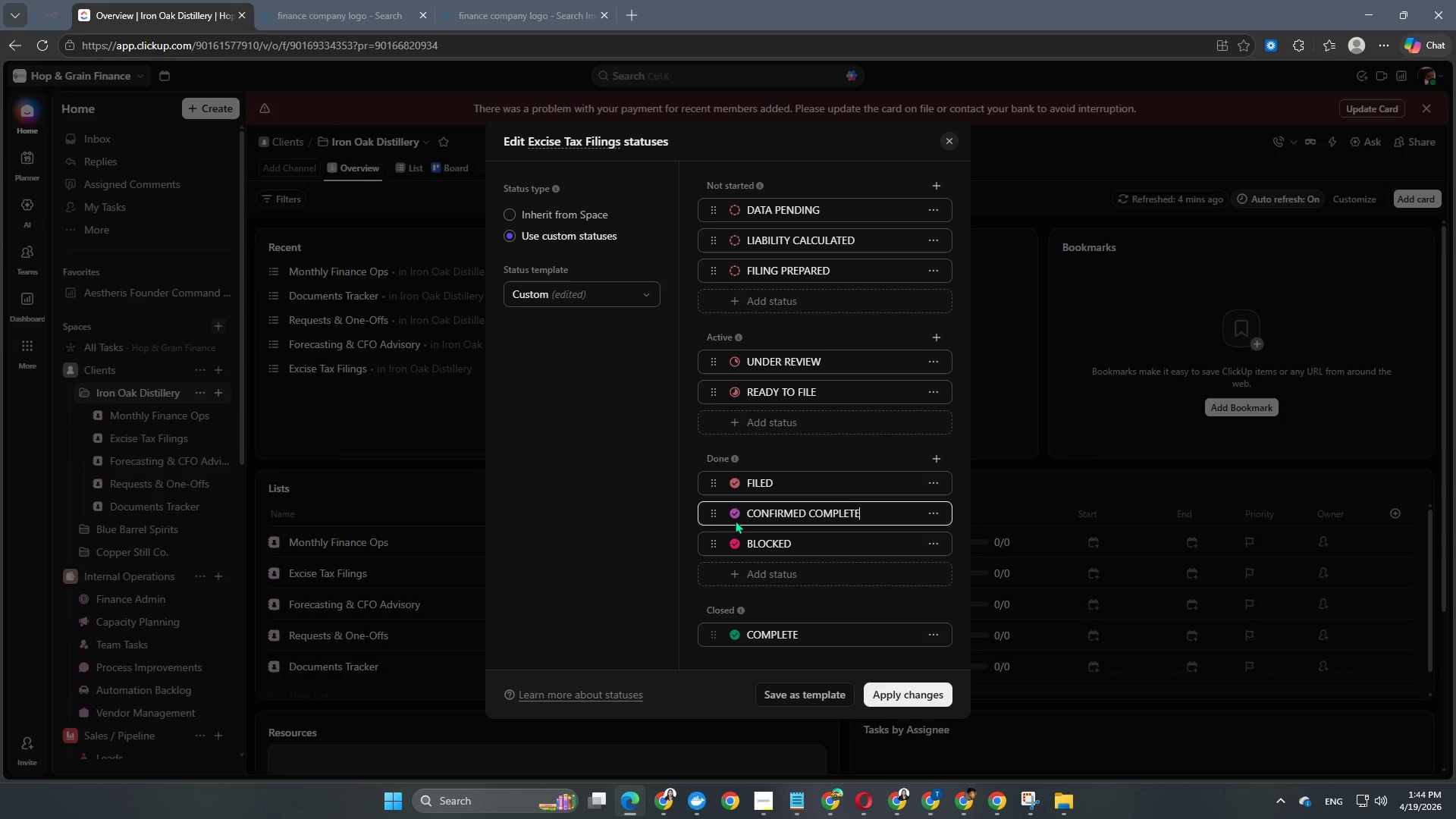 
triple_click([735, 520])
 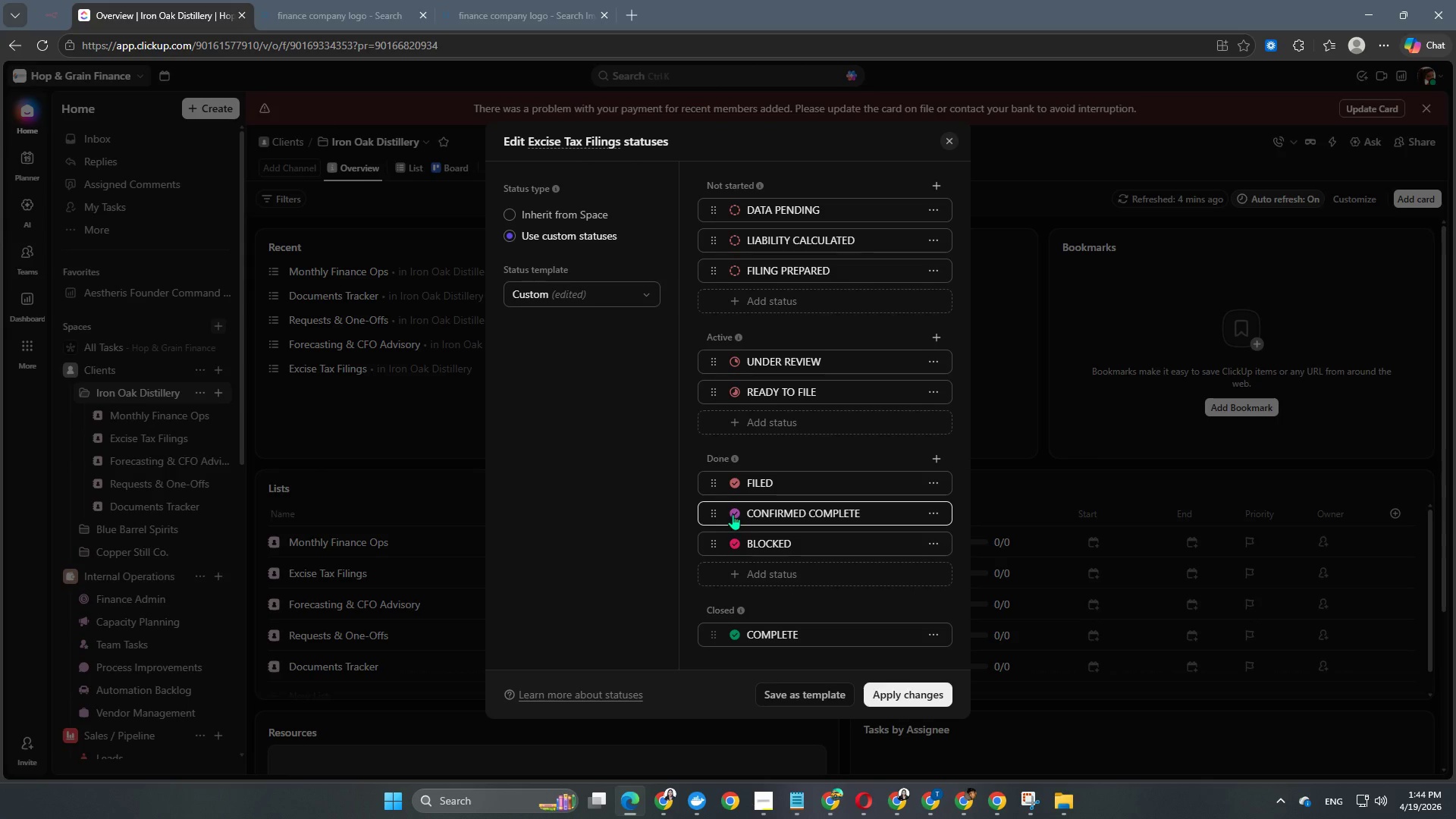 
triple_click([733, 514])
 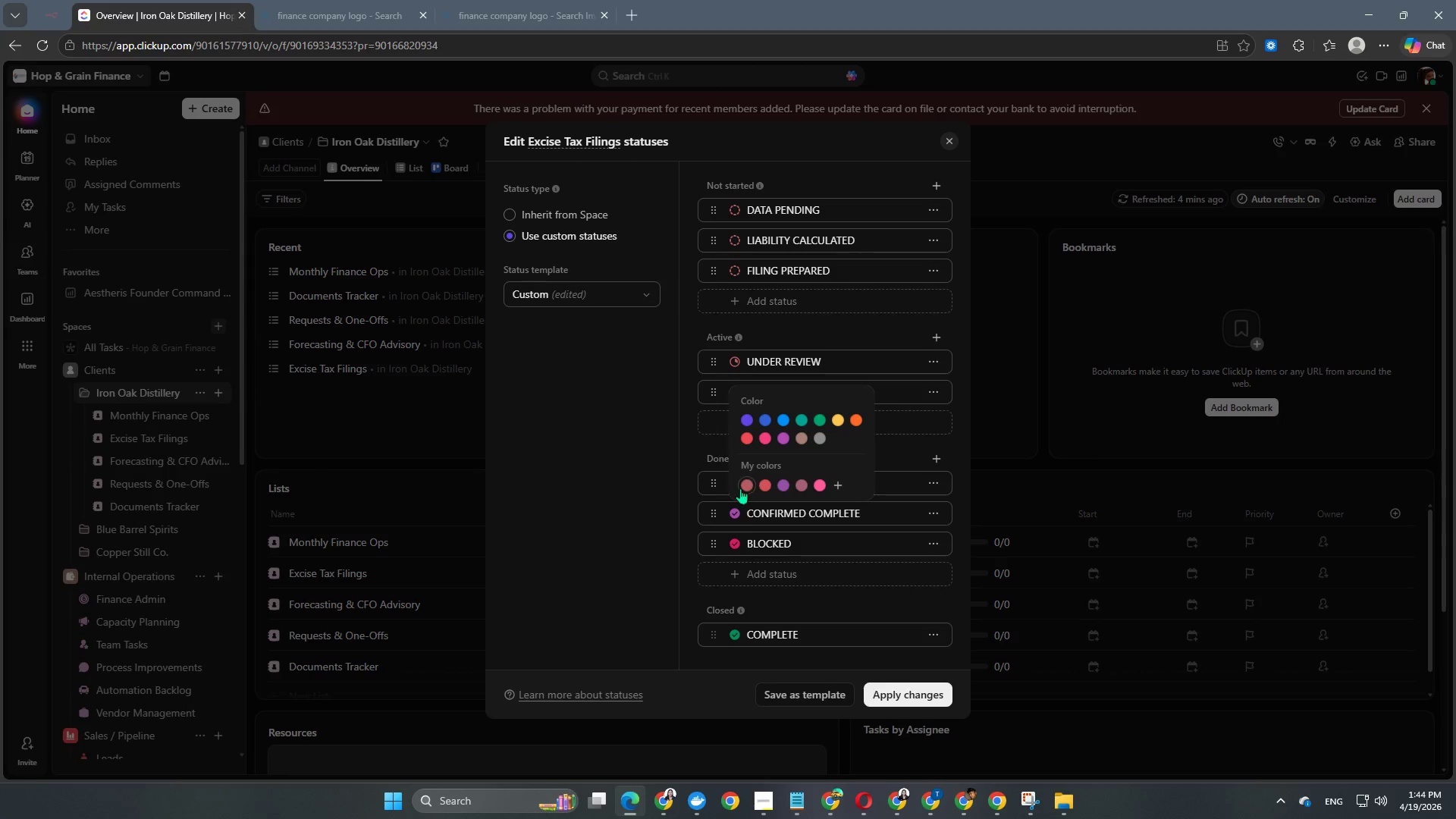 
left_click([740, 487])
 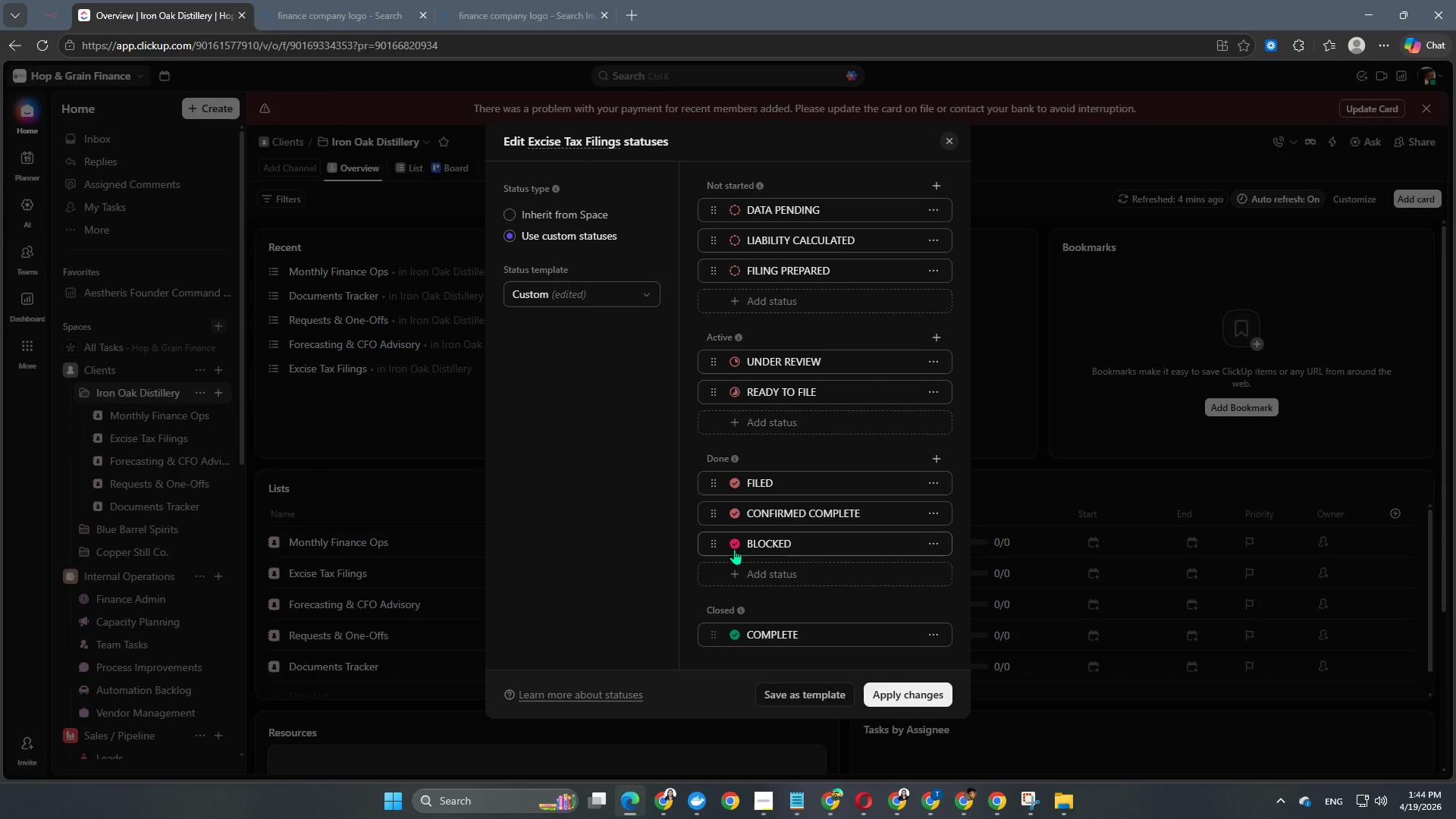 
double_click([734, 549])
 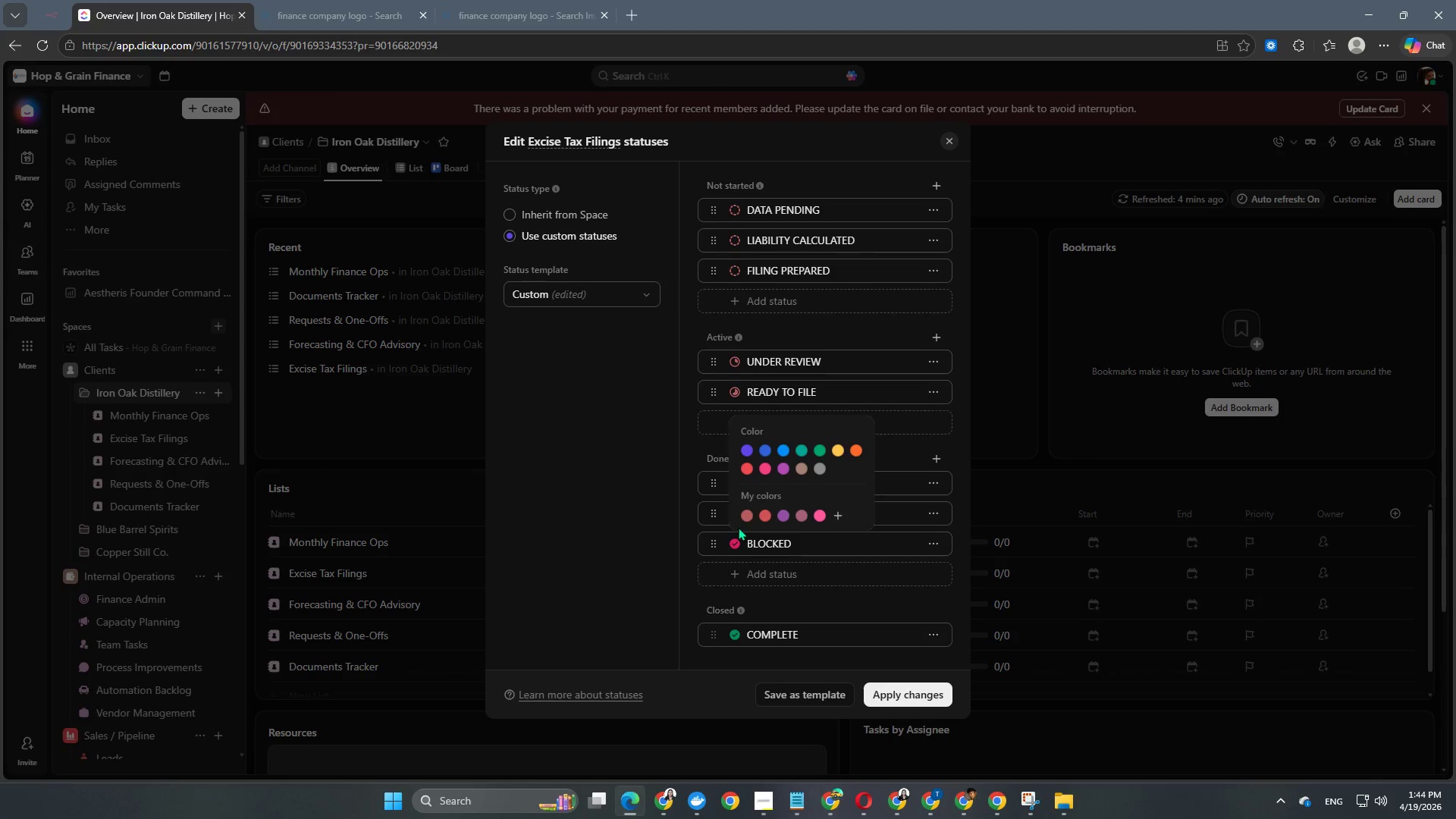 
left_click([740, 522])
 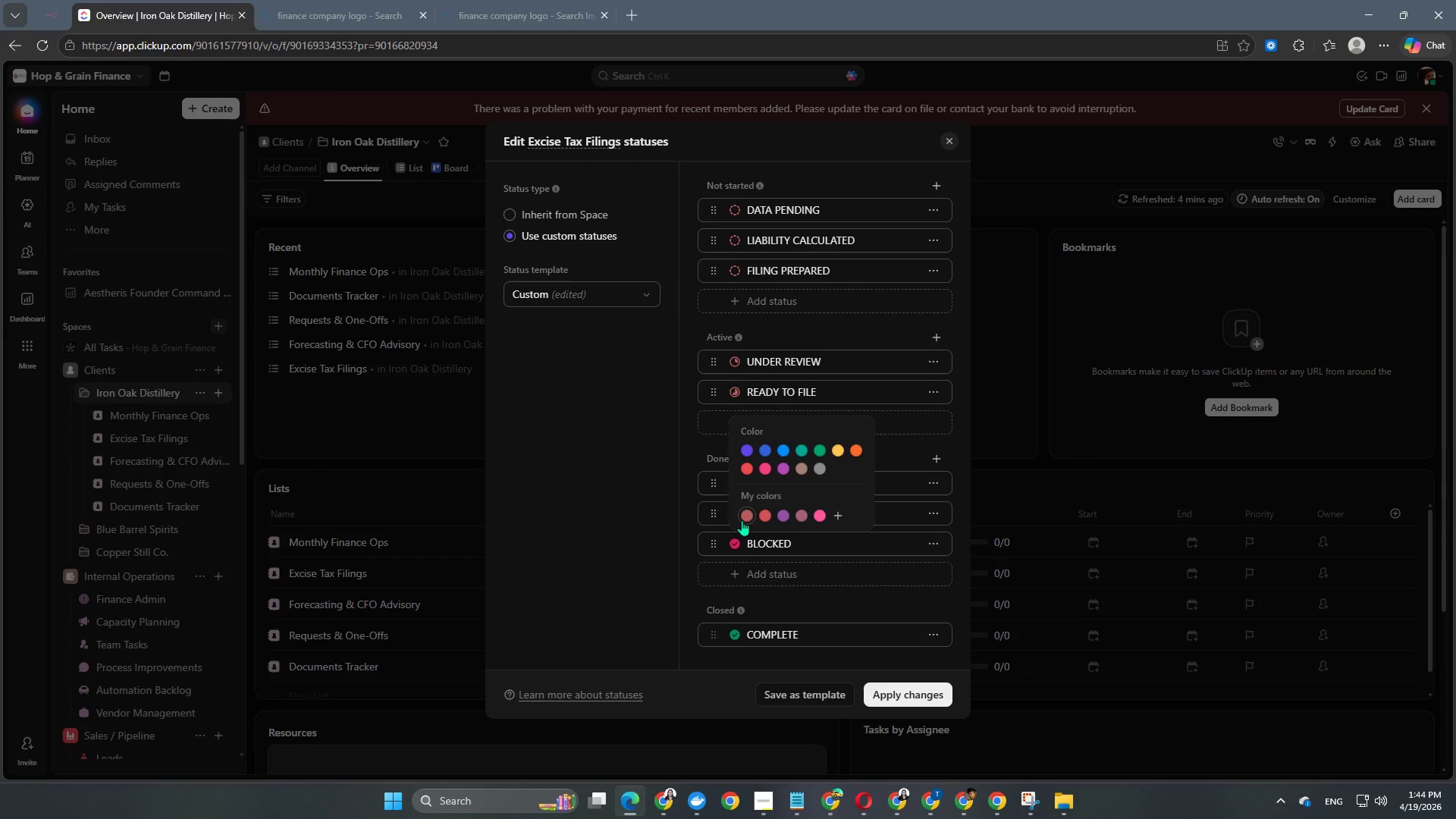 
left_click([742, 520])
 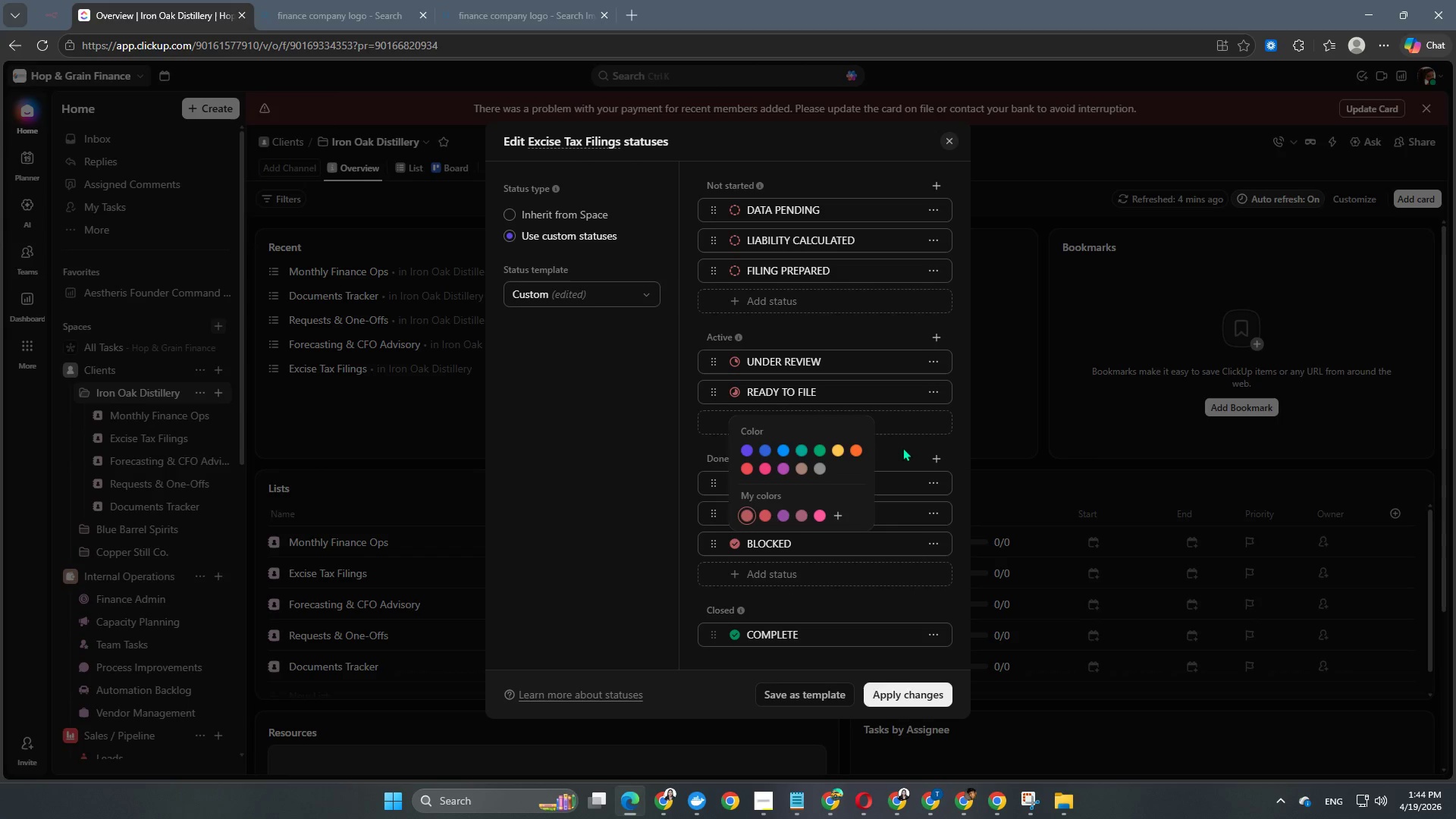 
left_click([905, 441])
 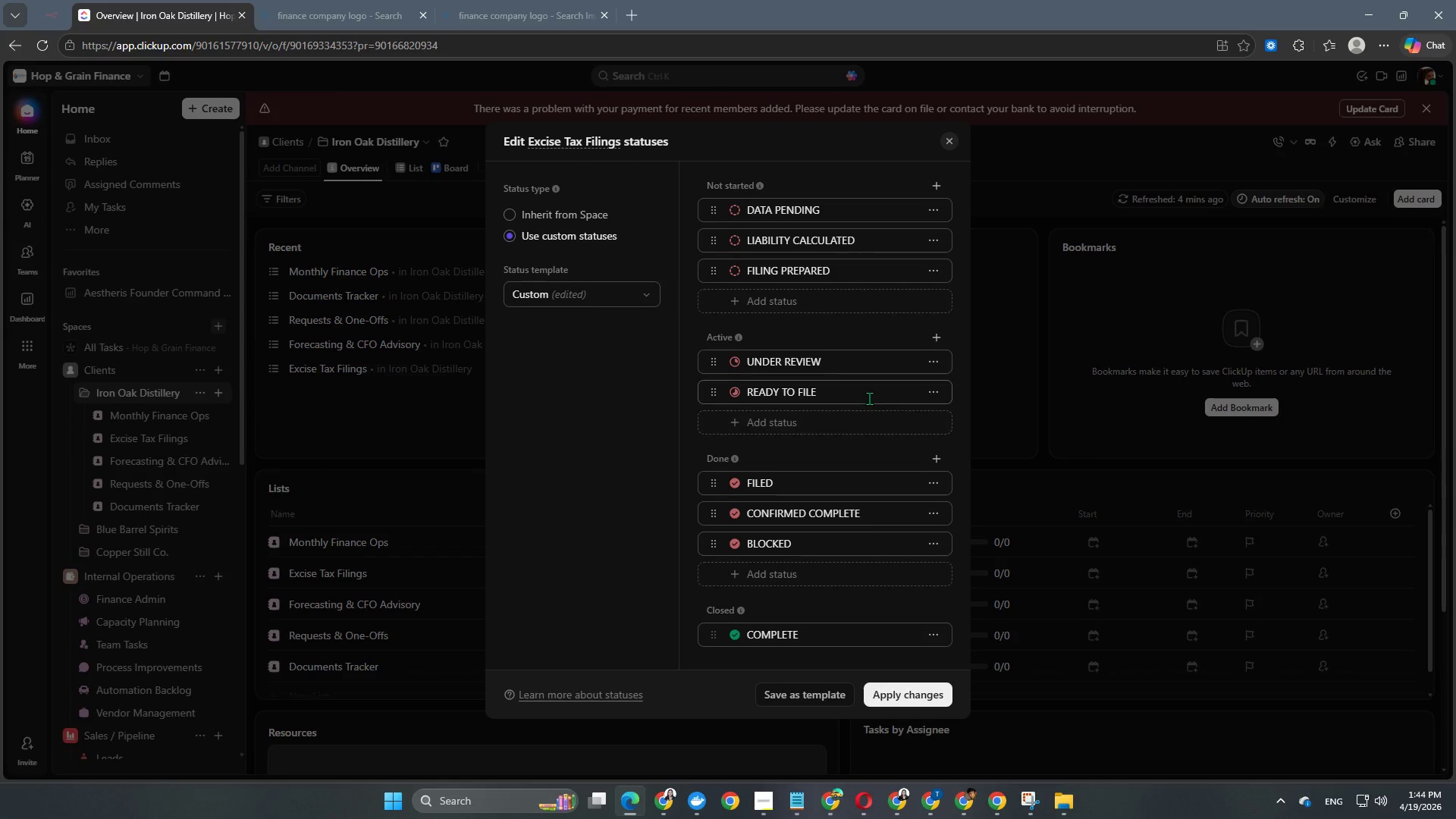 
scroll: coordinate [869, 394], scroll_direction: none, amount: 0.0
 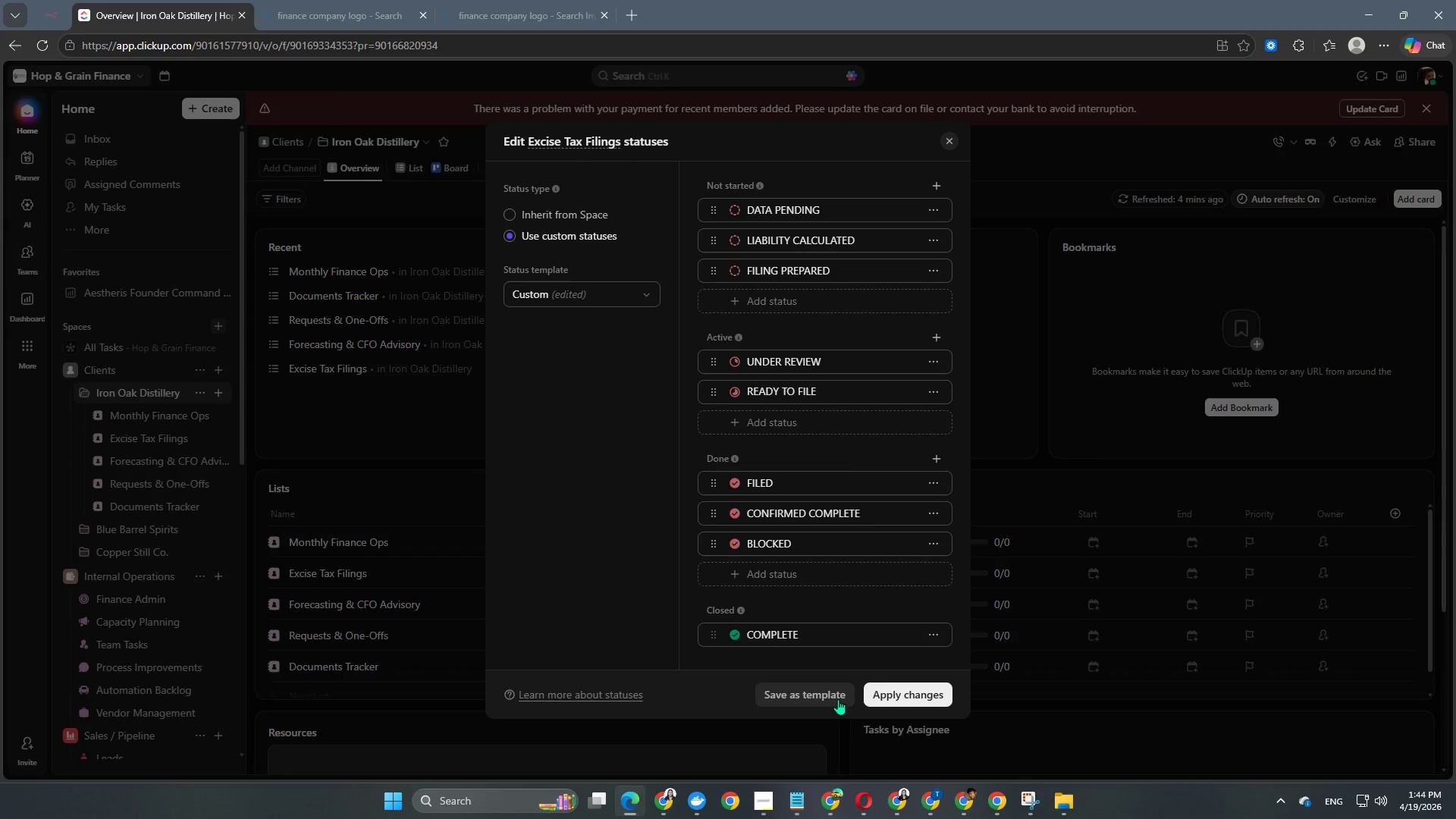 
left_click([813, 703])
 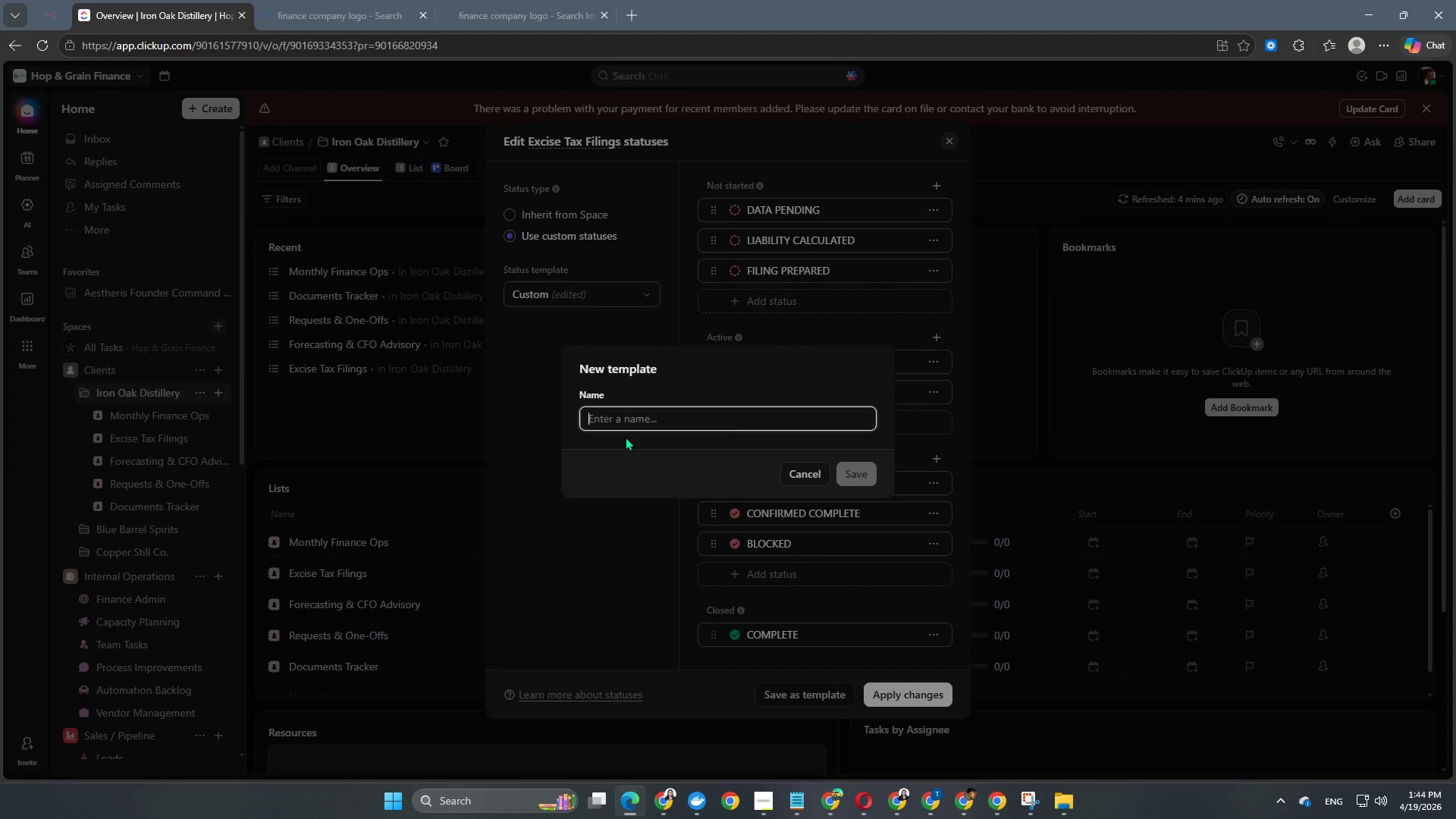 
hold_key(key=ShiftRight, duration=0.33)
 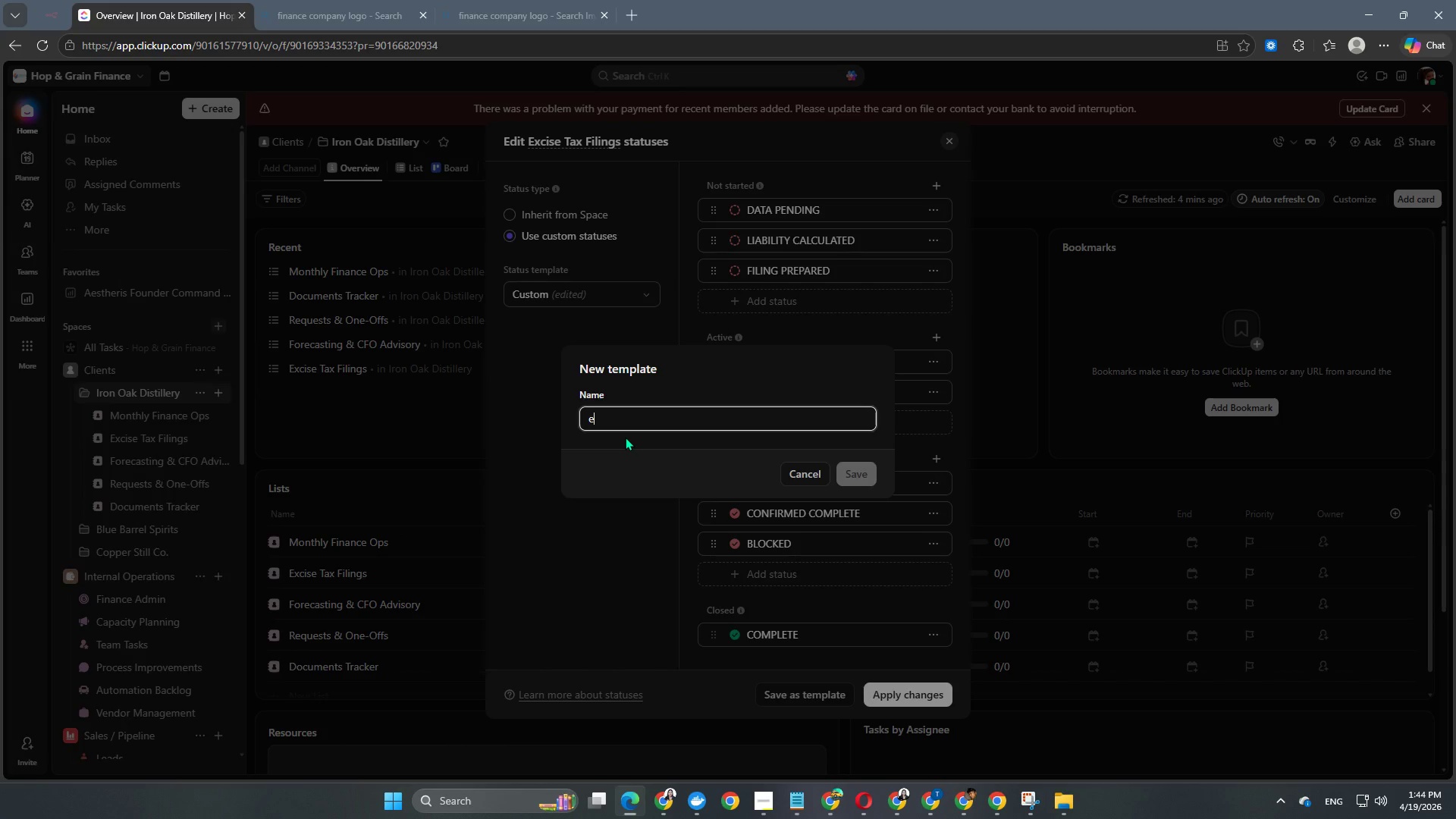 
type(e)
key(Backspace)
type(Excise )
 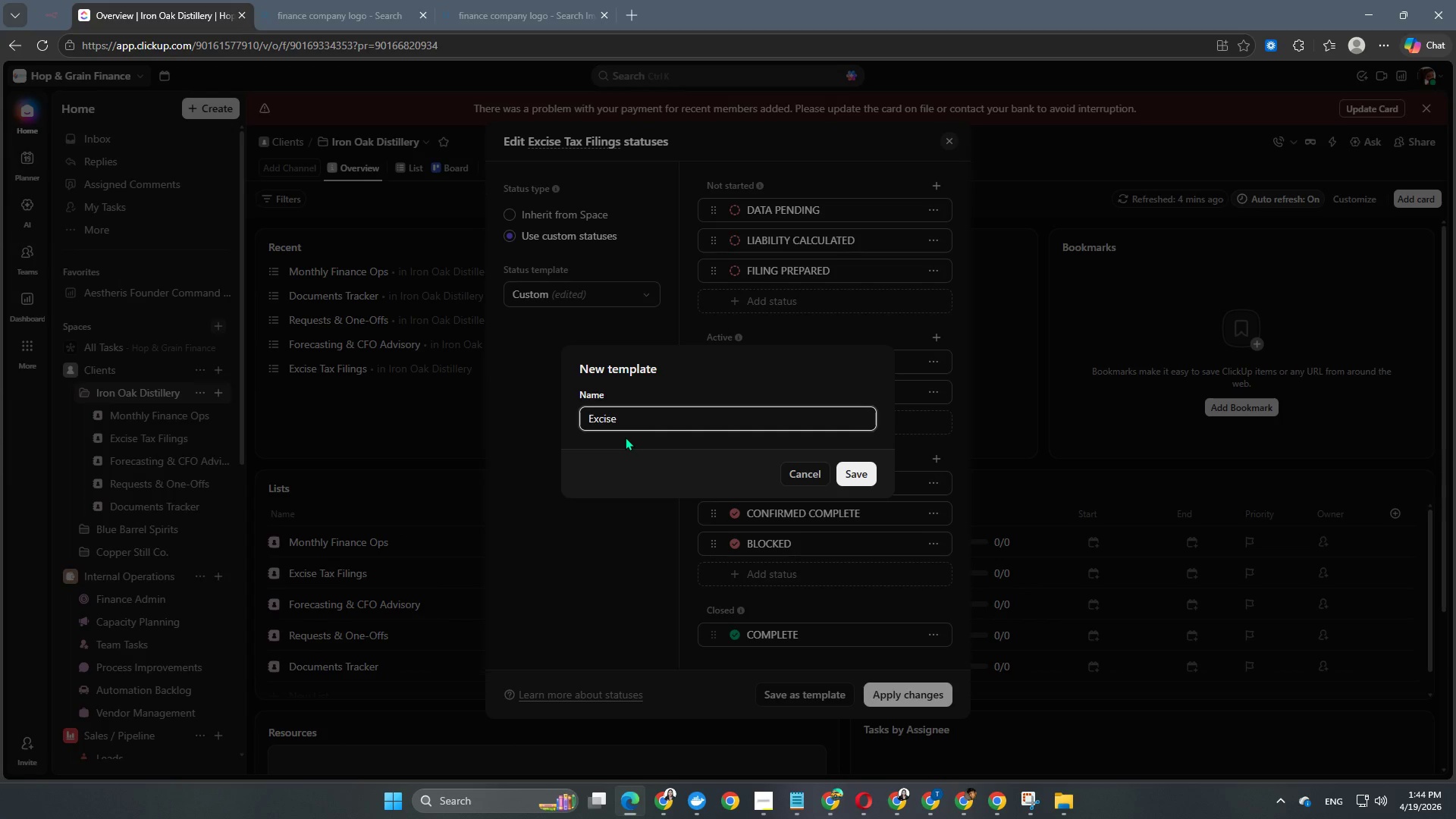 
type(Tas )
key(Backspace)
key(Backspace)
type(x Filings)
 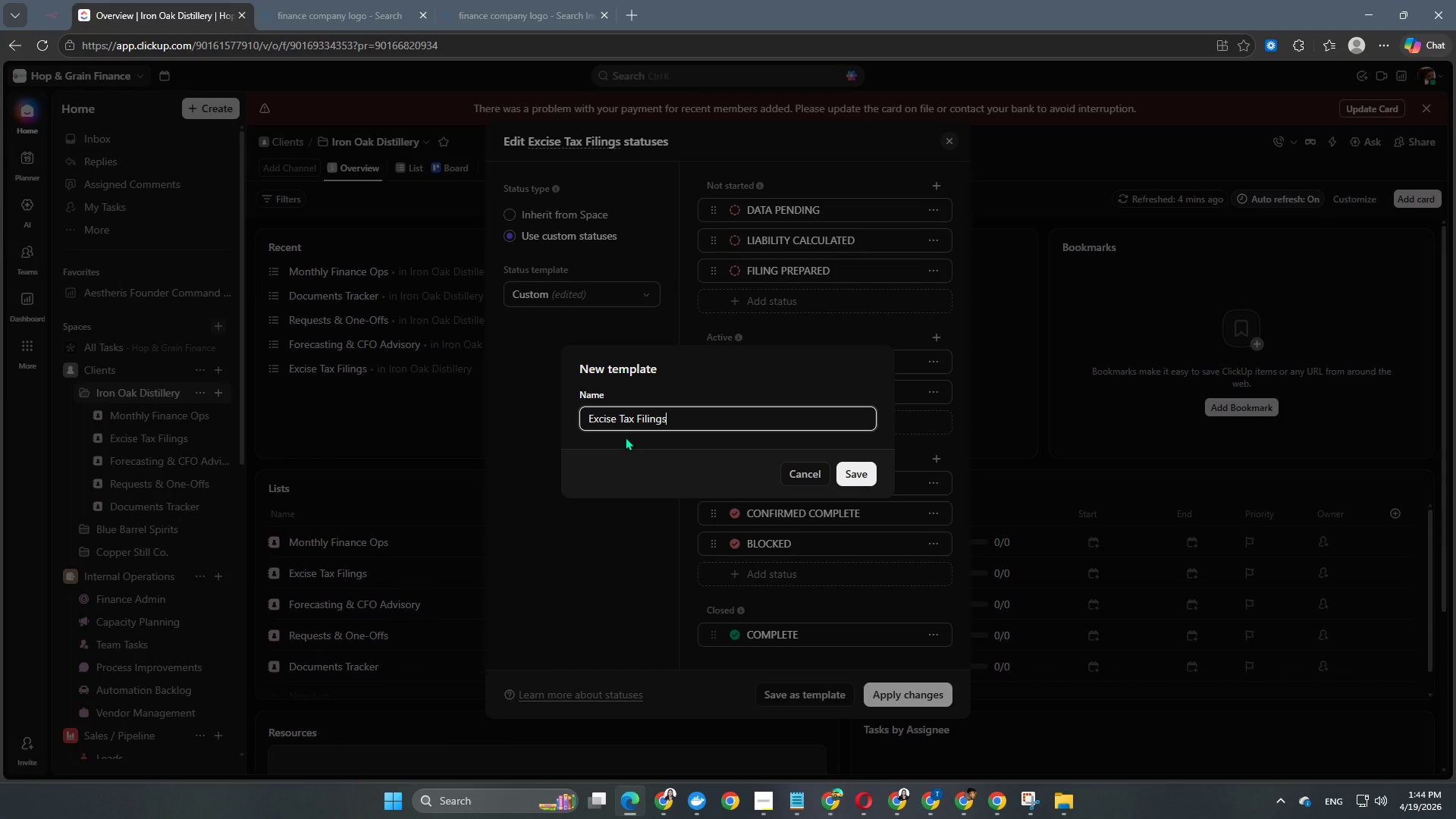 
key(Enter)
 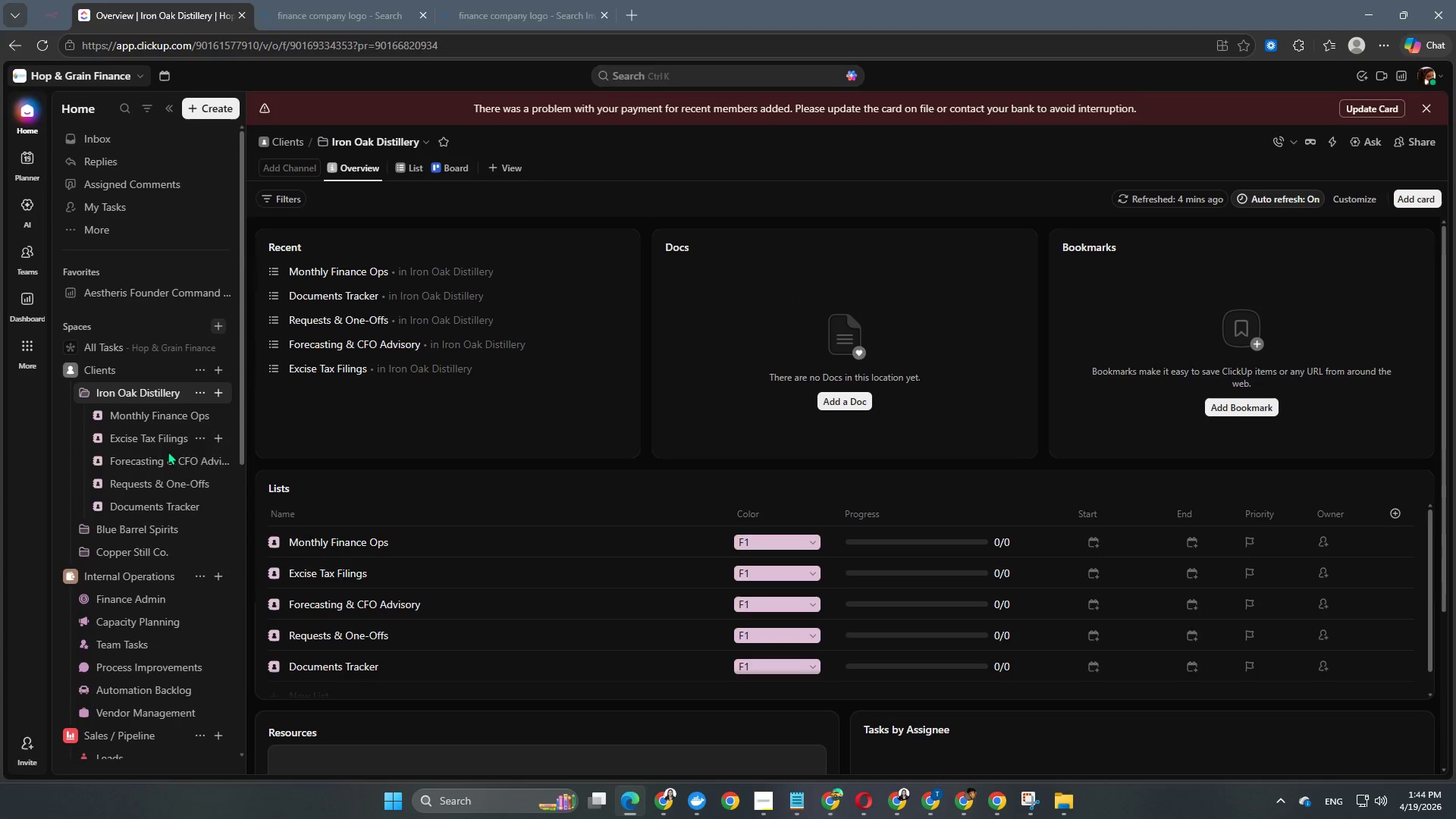 
left_click([202, 460])
 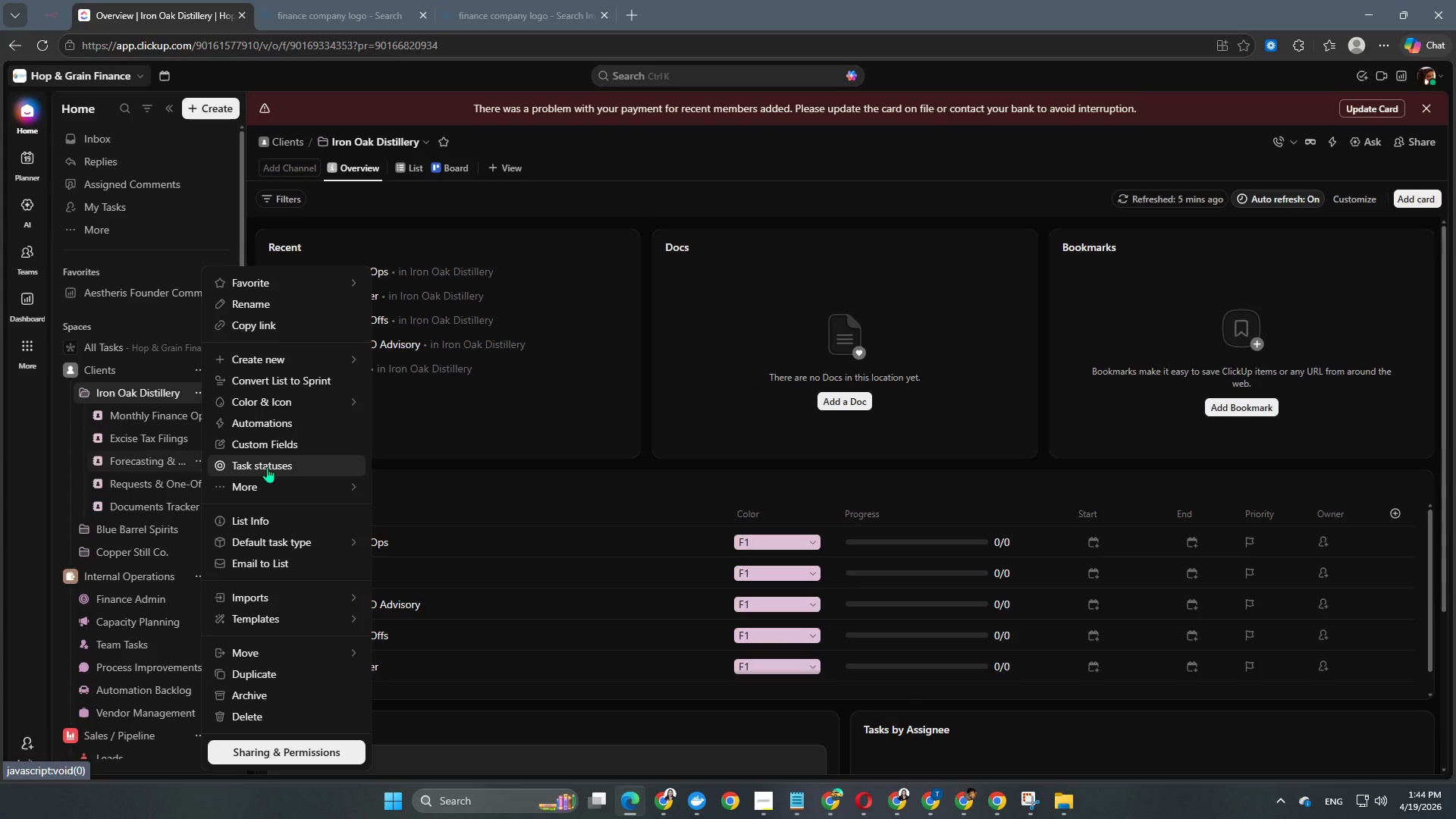 
wait(5.84)
 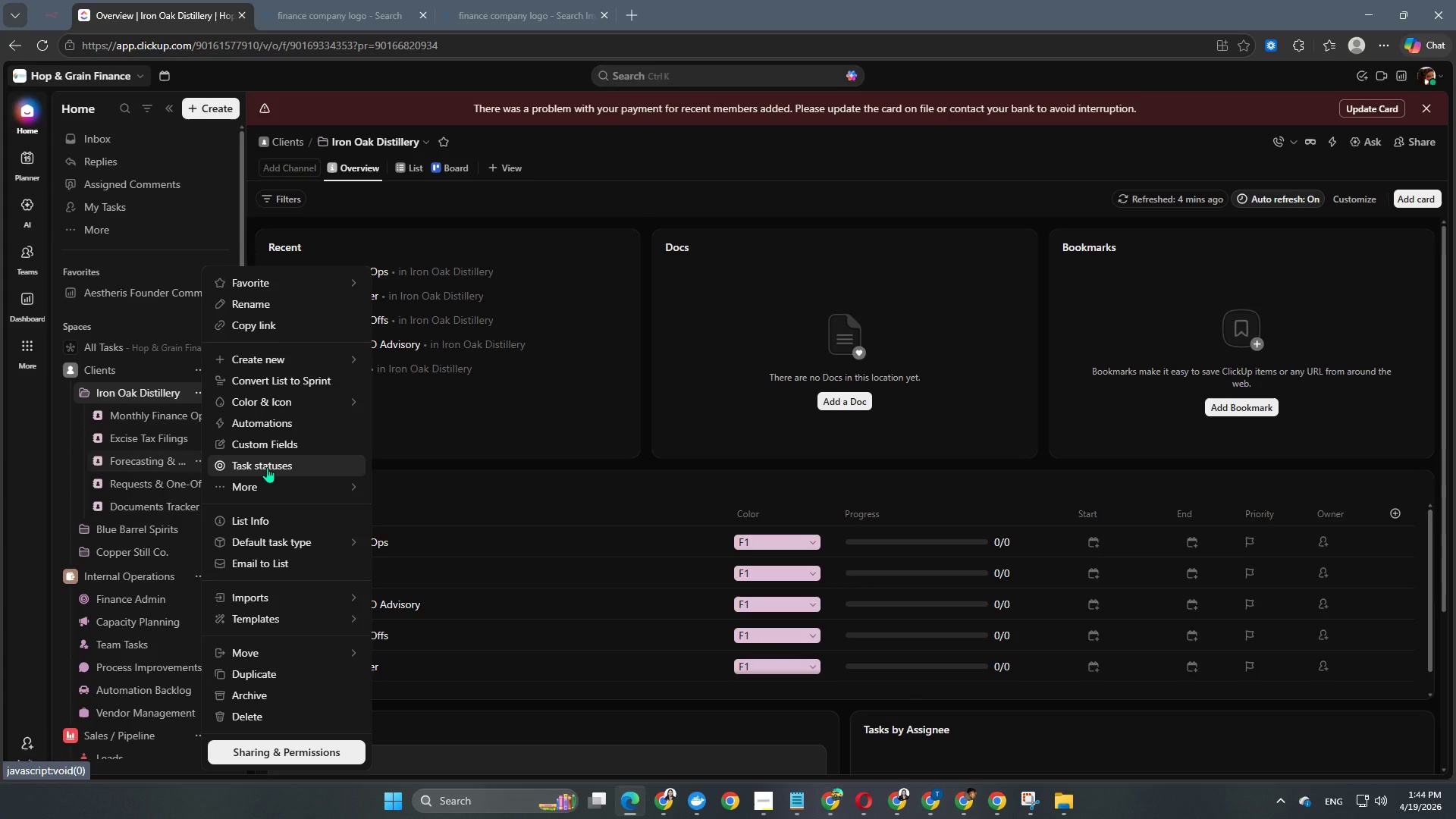 
left_click([267, 467])
 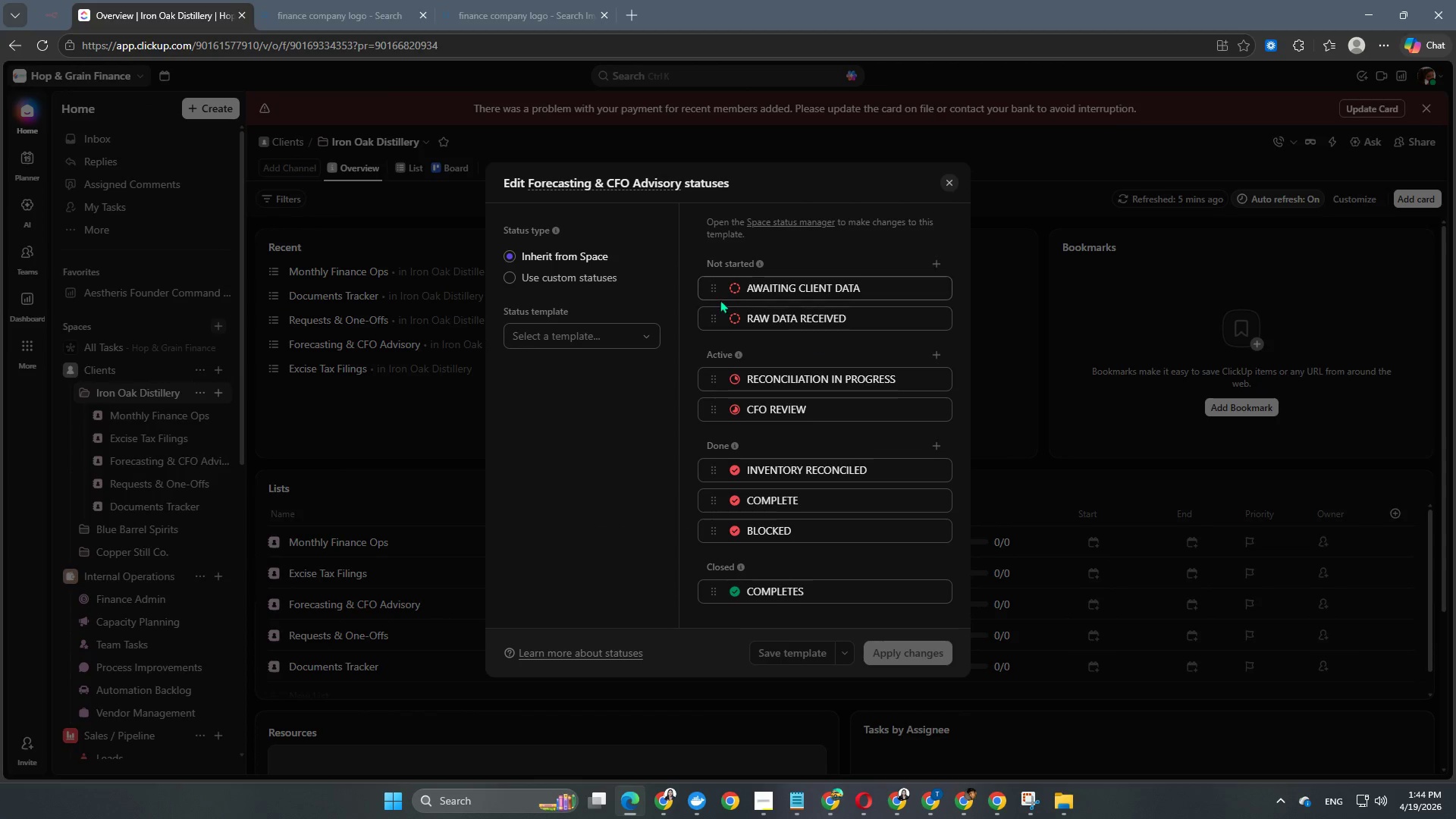 
wait(5.03)
 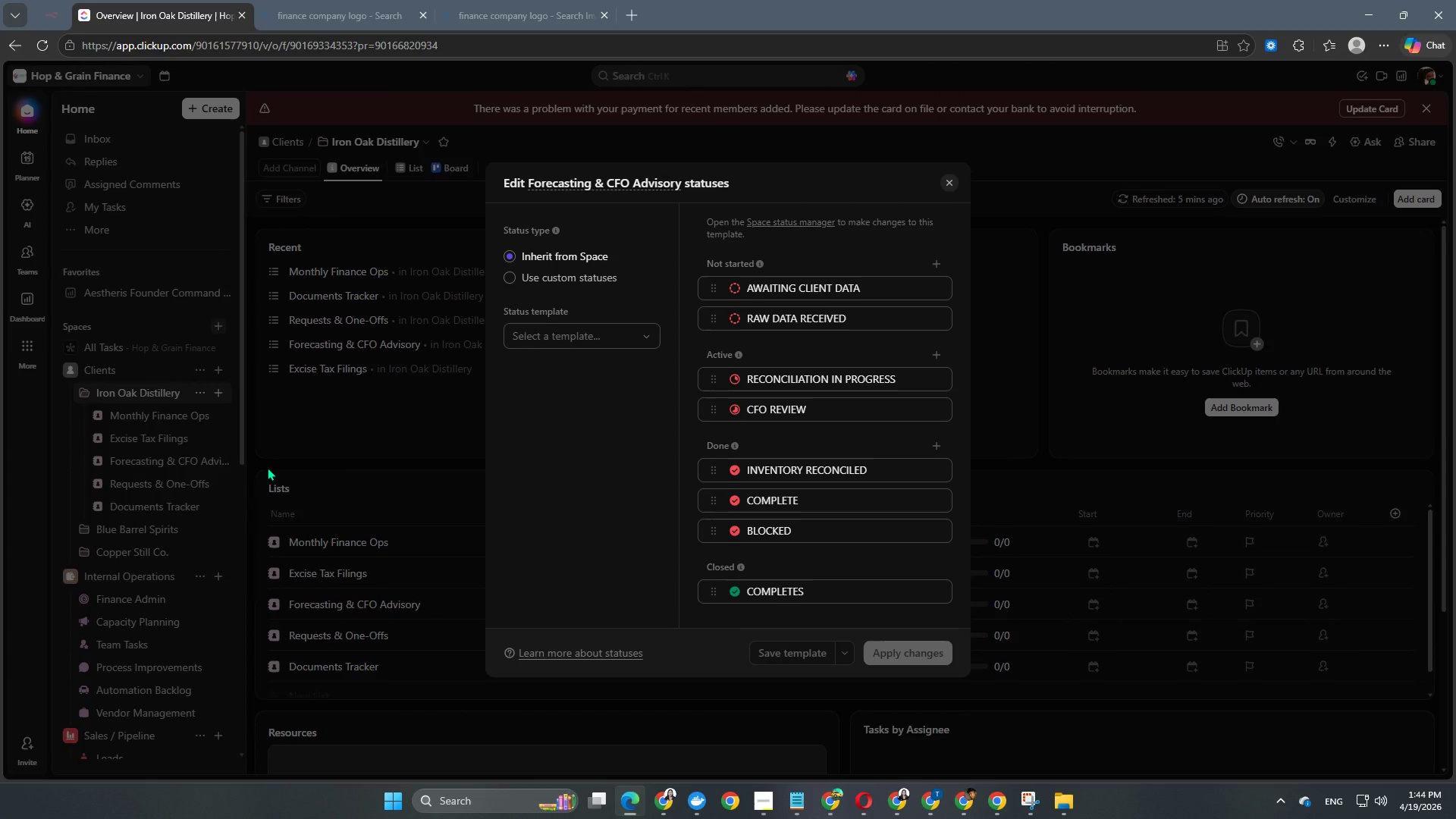 
mouse_move([772, 369])
 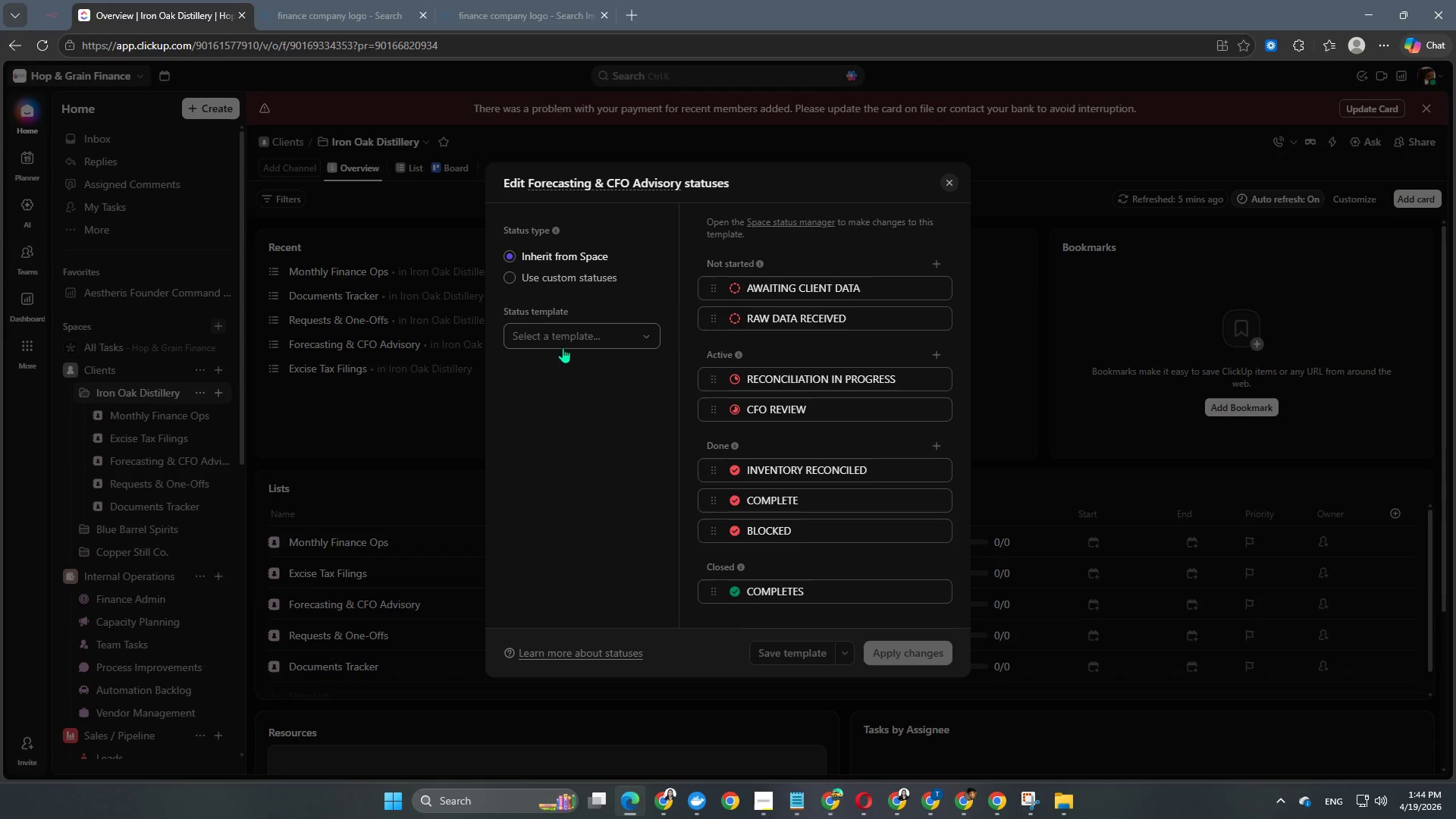 
left_click([603, 281])
 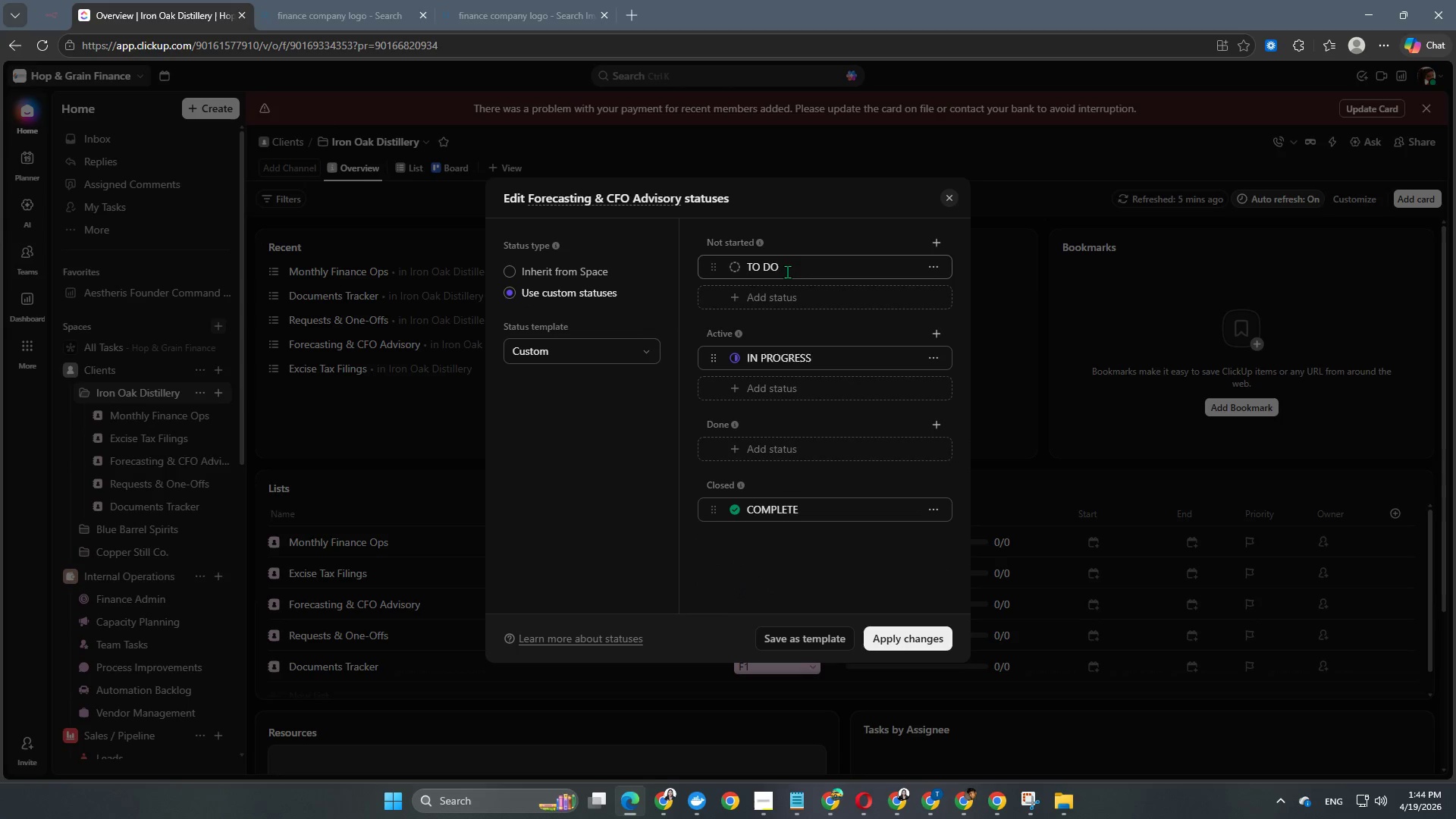 
left_click([787, 271])
 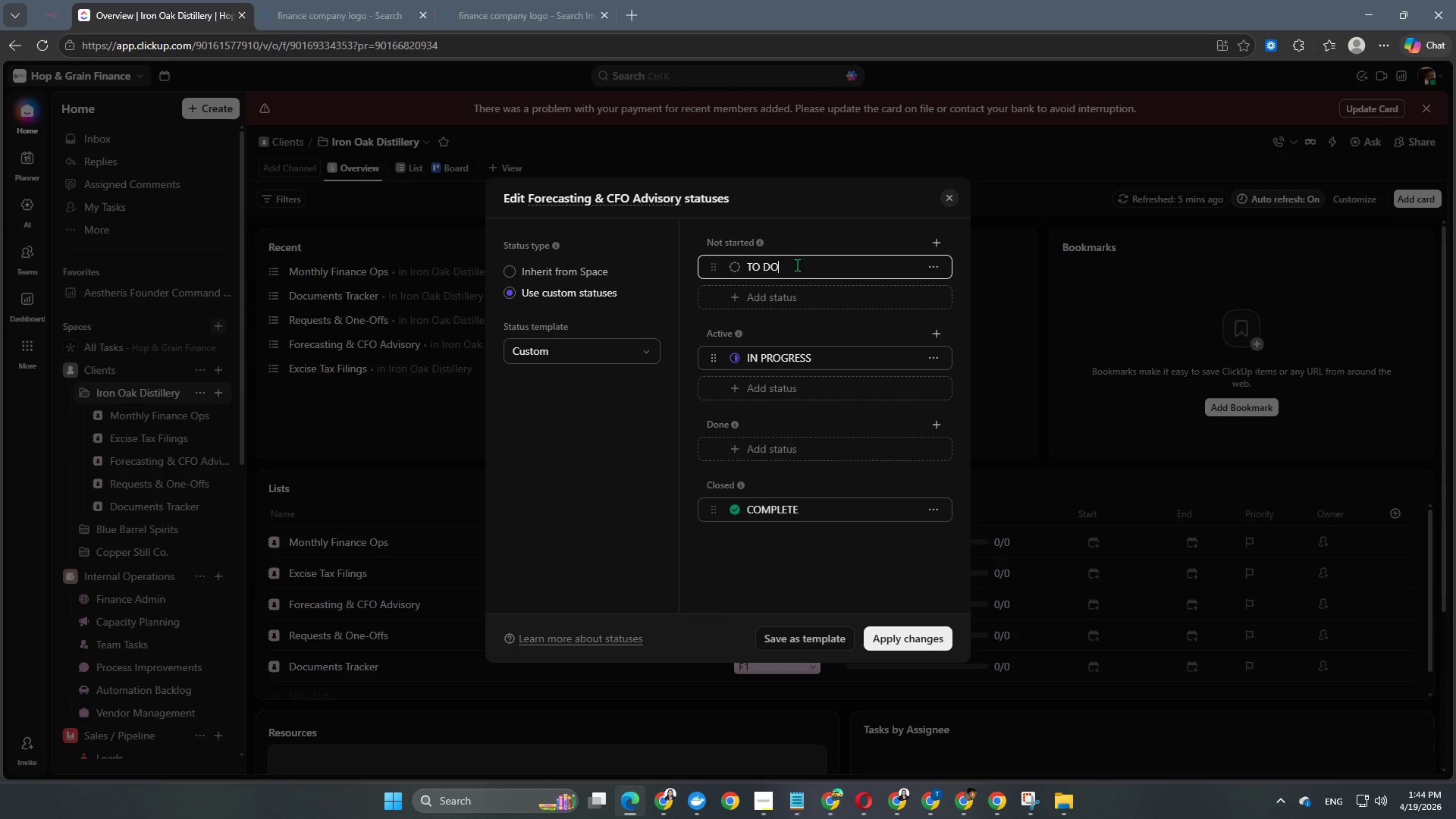 
left_click_drag(start_coordinate=[797, 265], to_coordinate=[722, 273])
 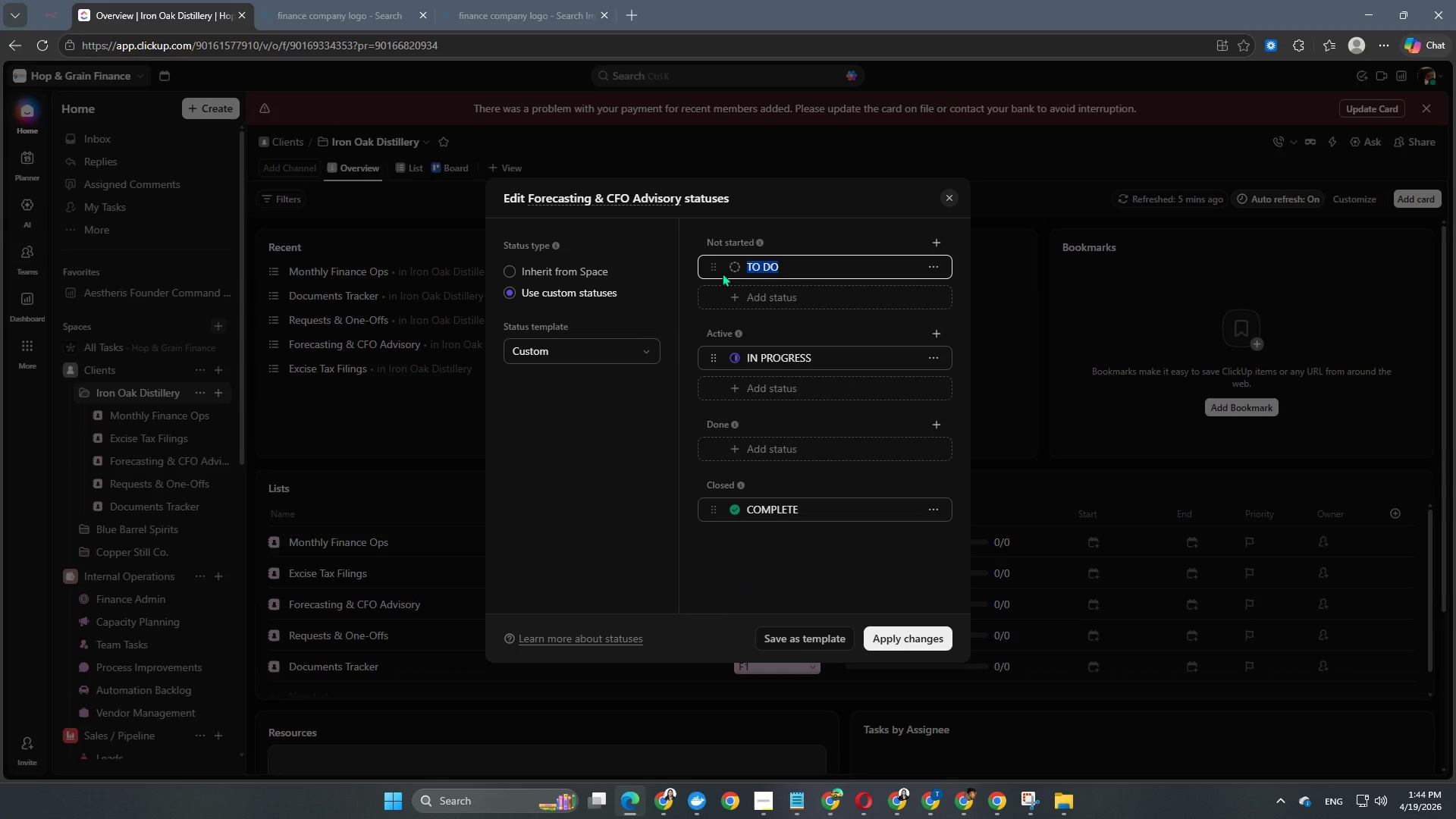 
type(queued)
 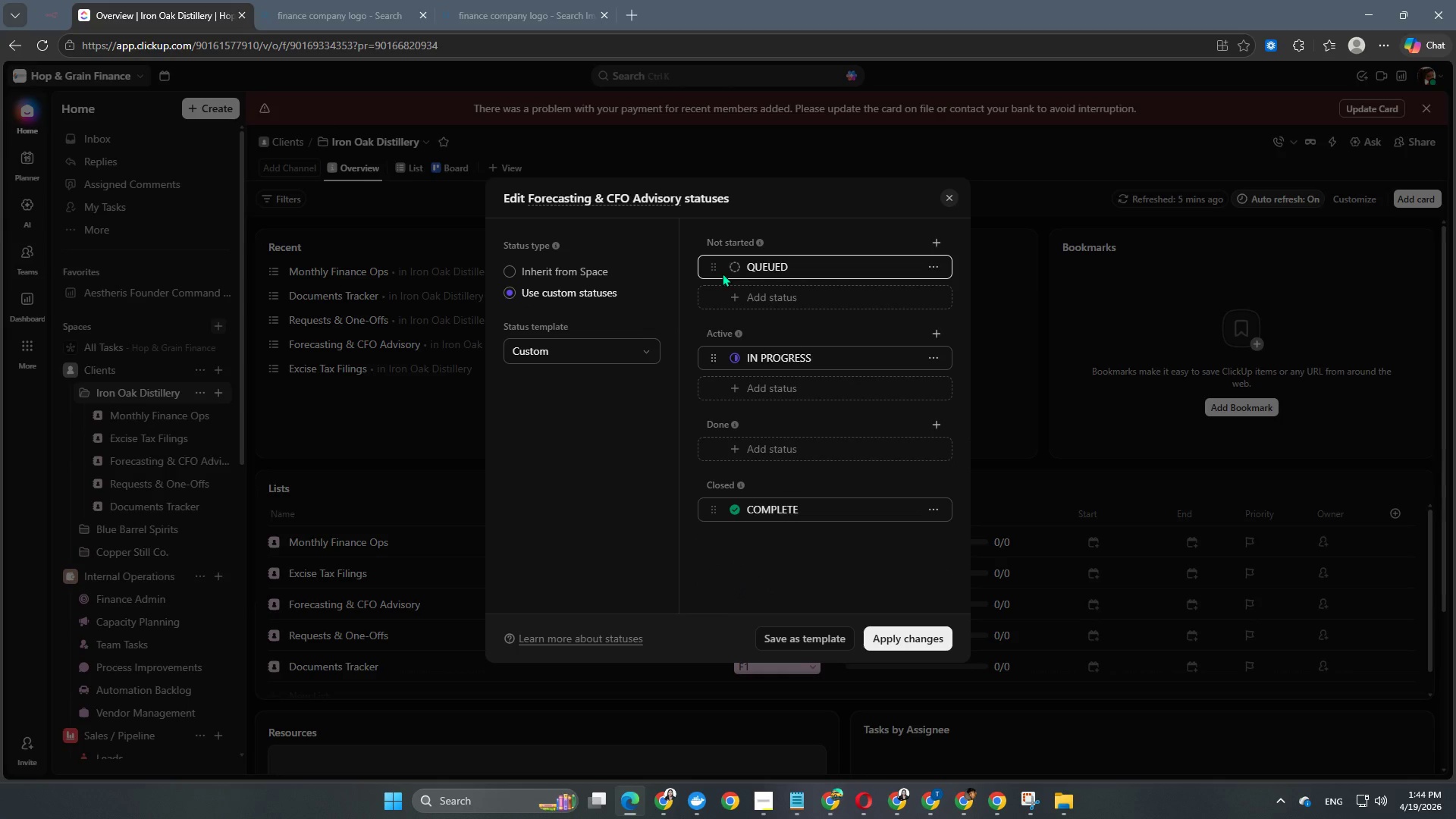 
key(Enter)
 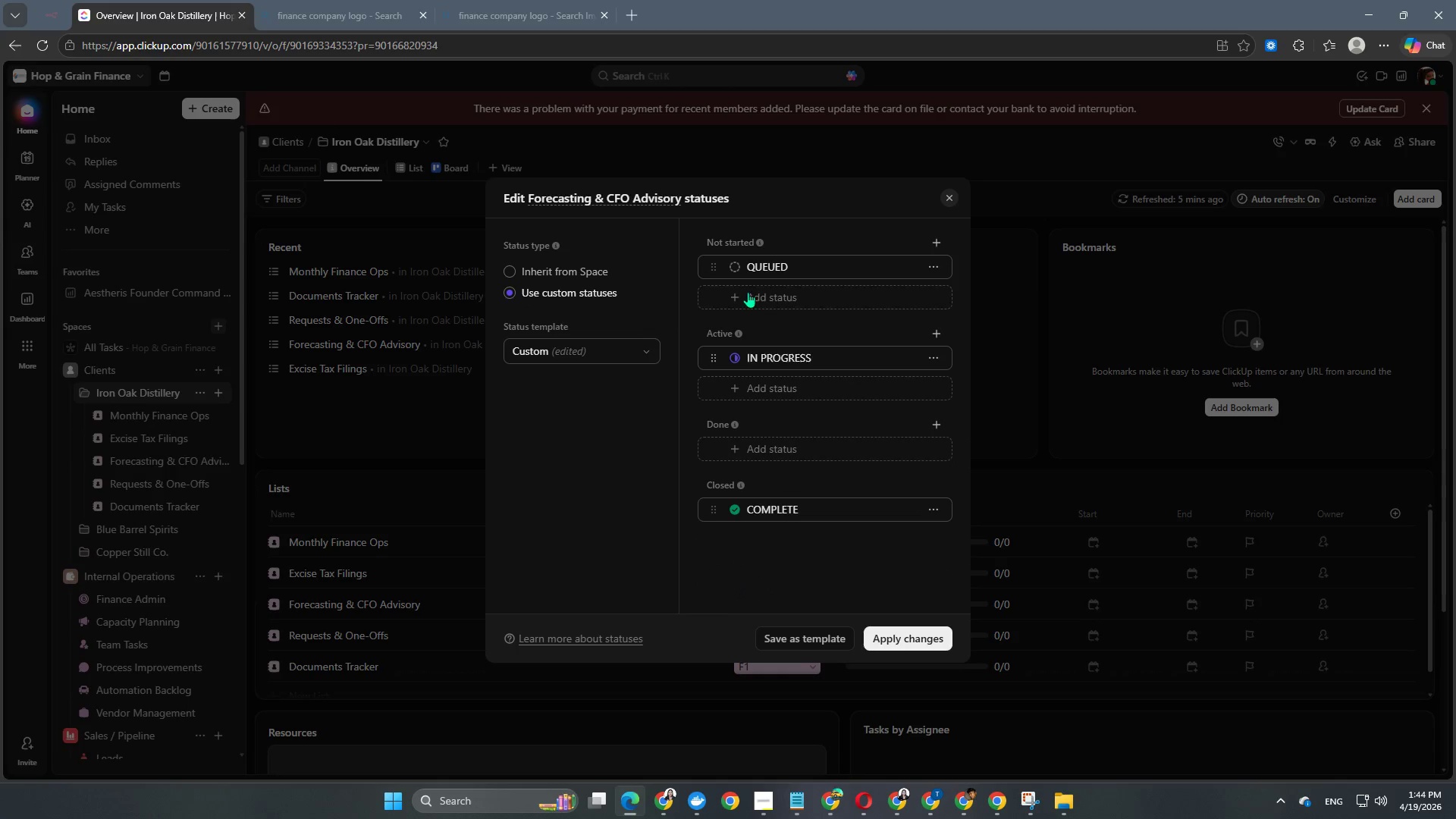 
left_click([779, 301])
 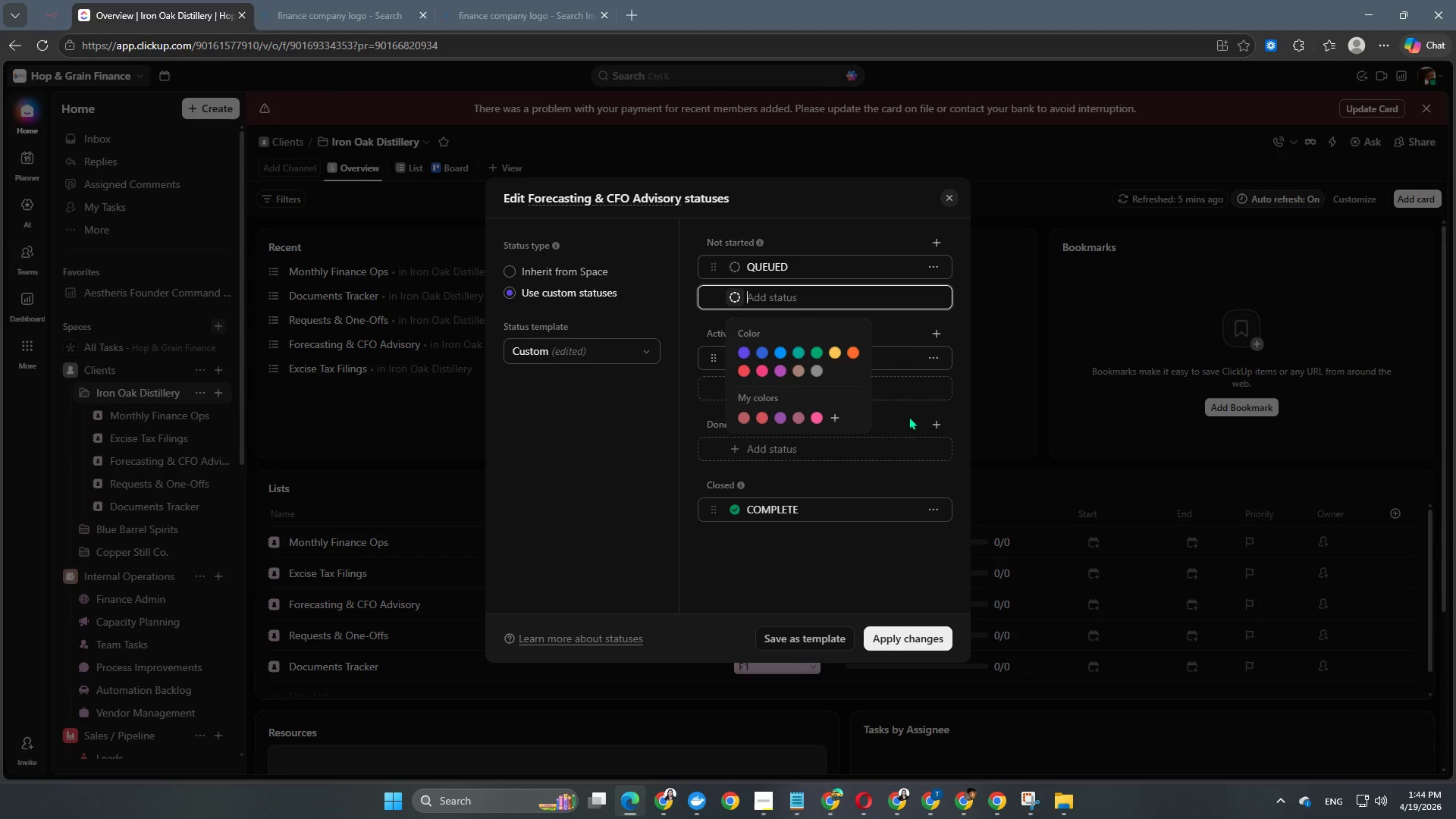 
double_click([891, 355])
 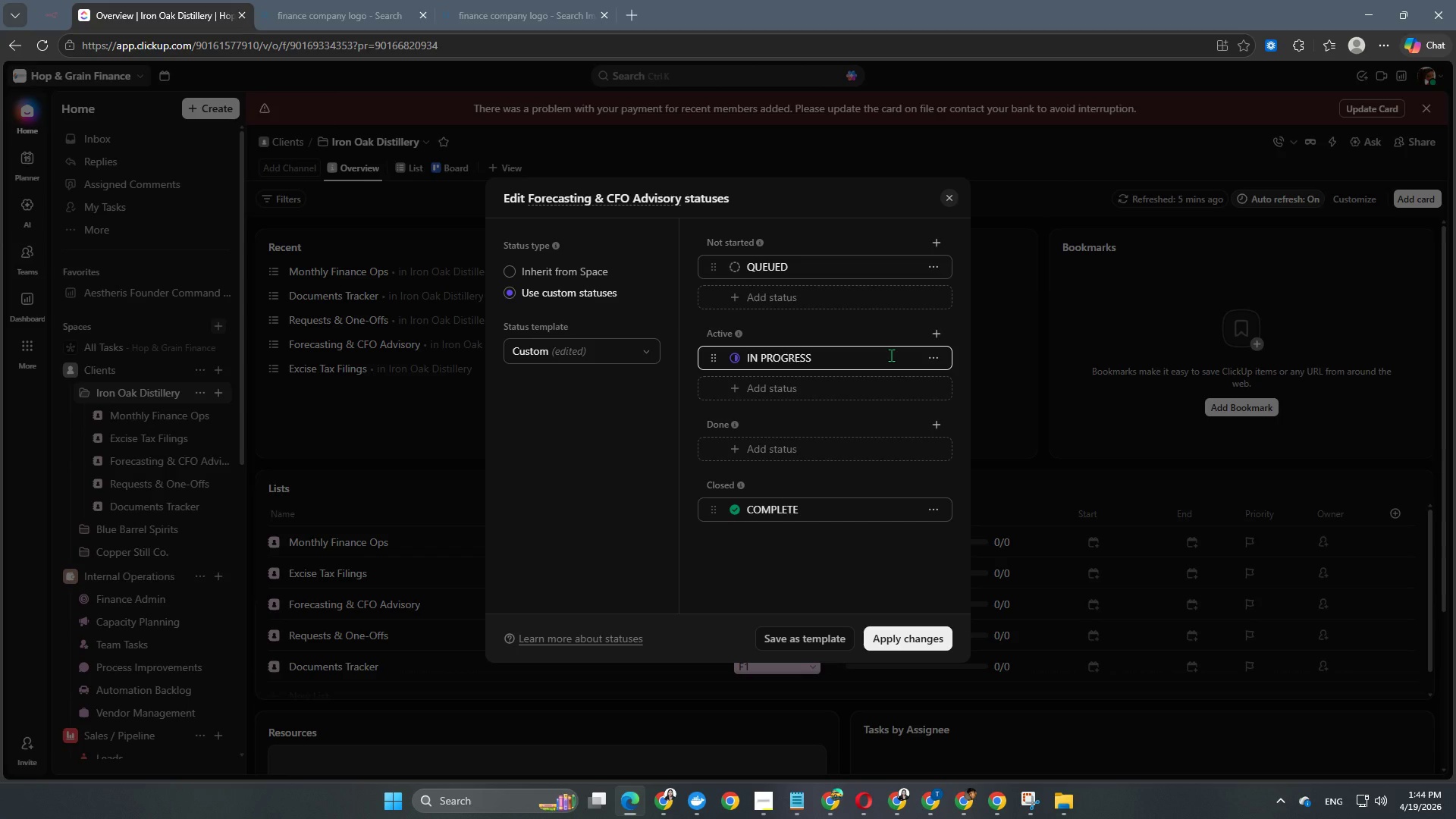 
hold_key(key=Backspace, duration=1.0)
 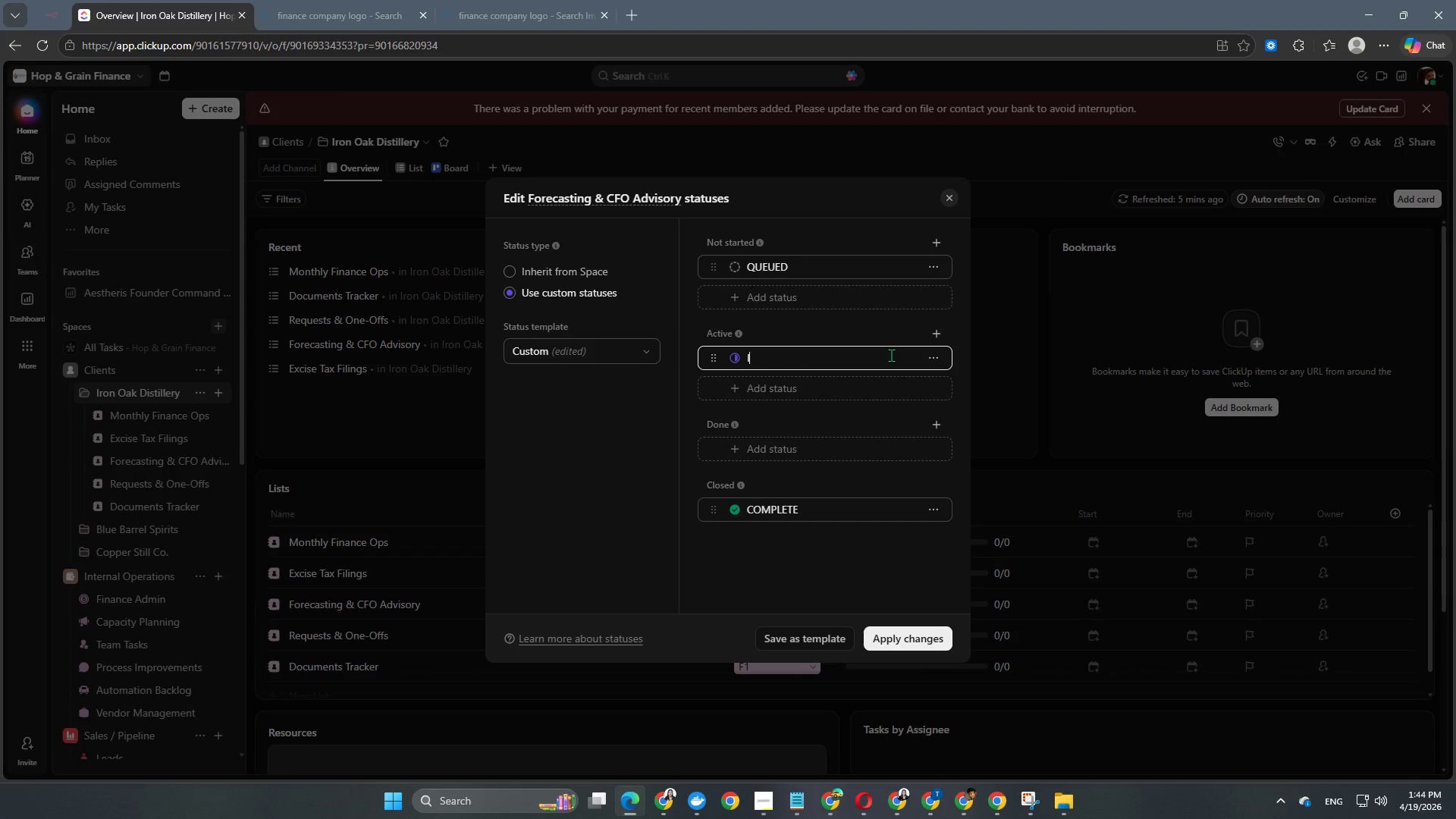 
type(in analysis)
 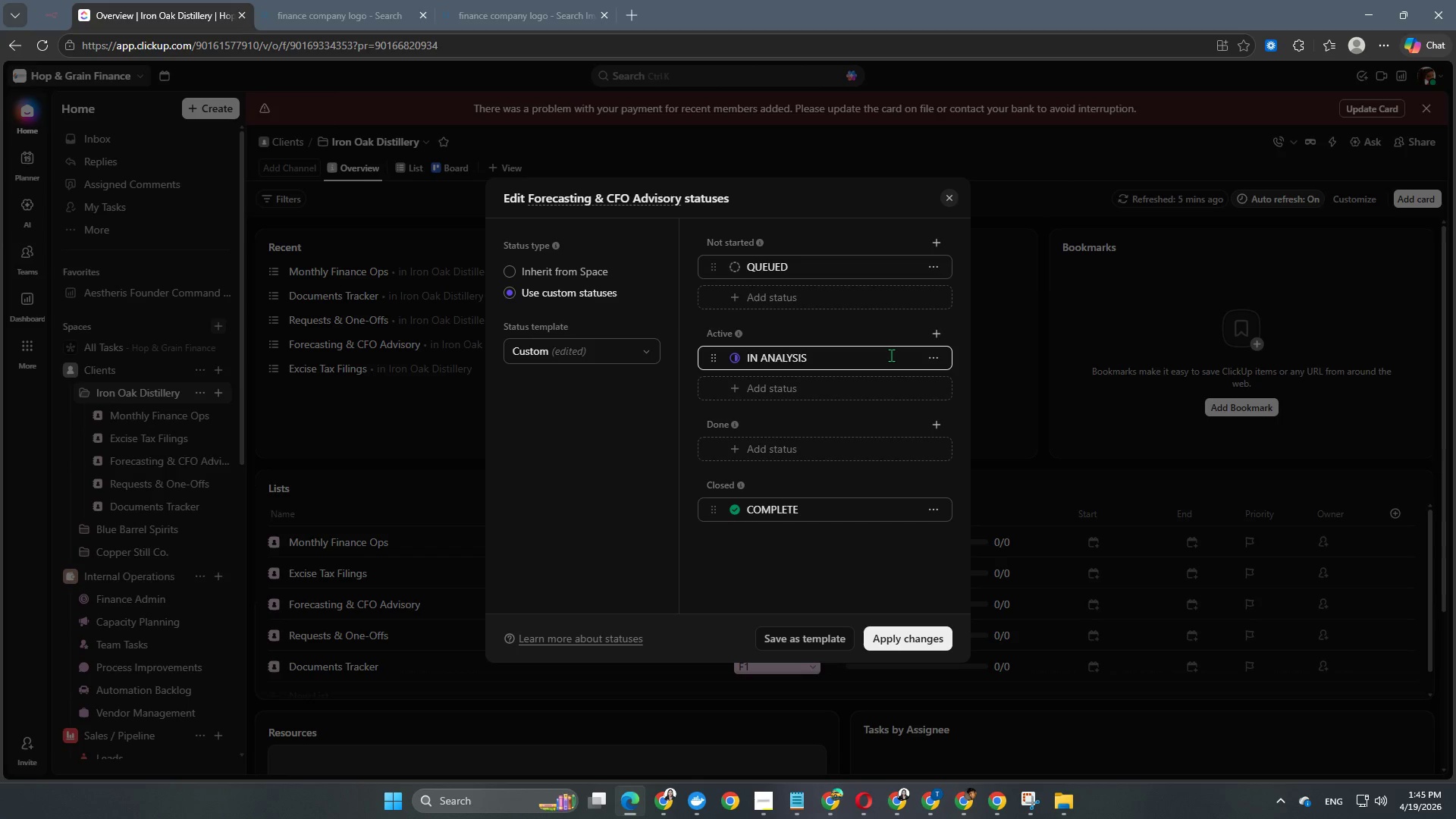 
key(Enter)
 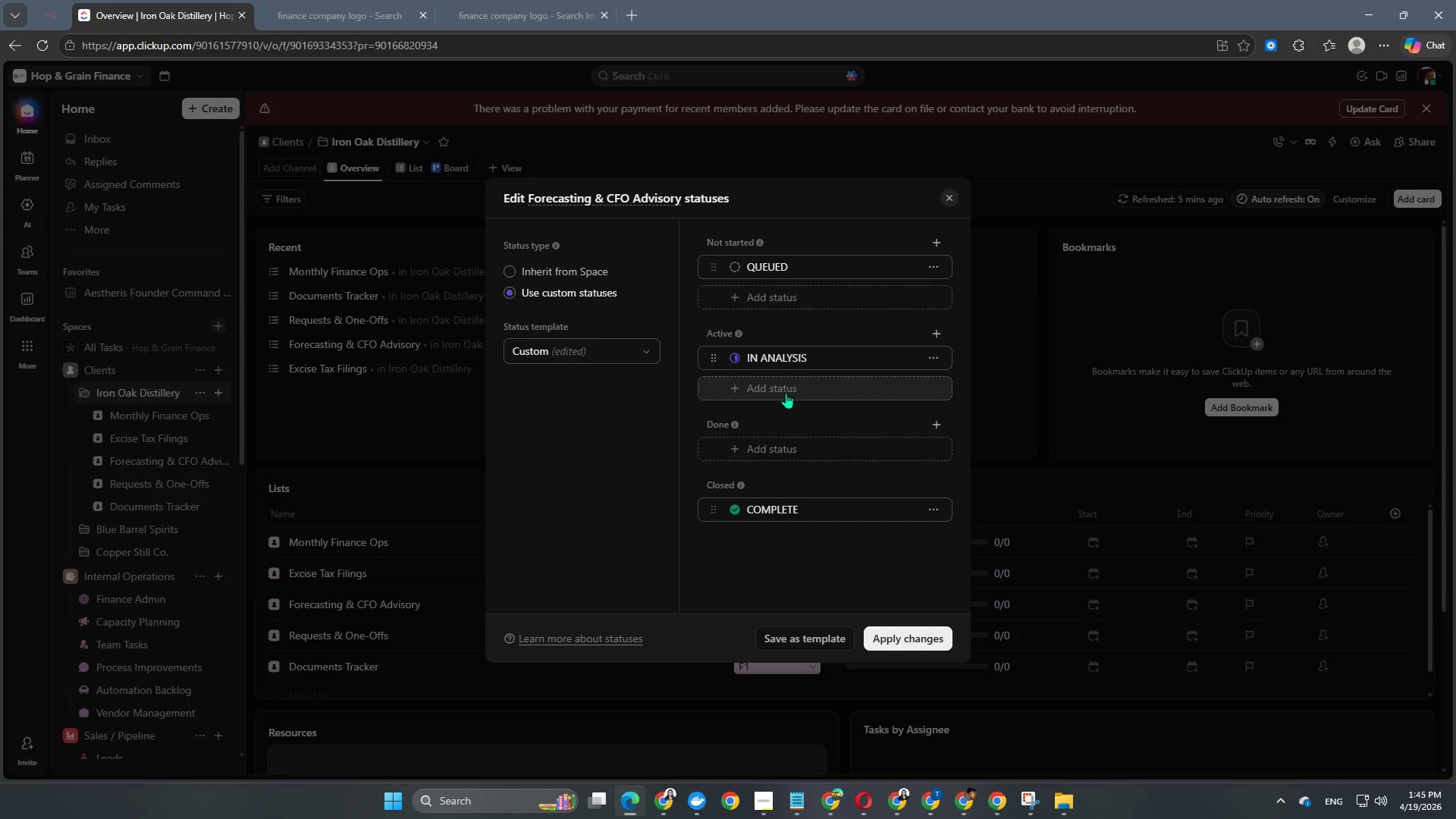 
left_click([795, 298])
 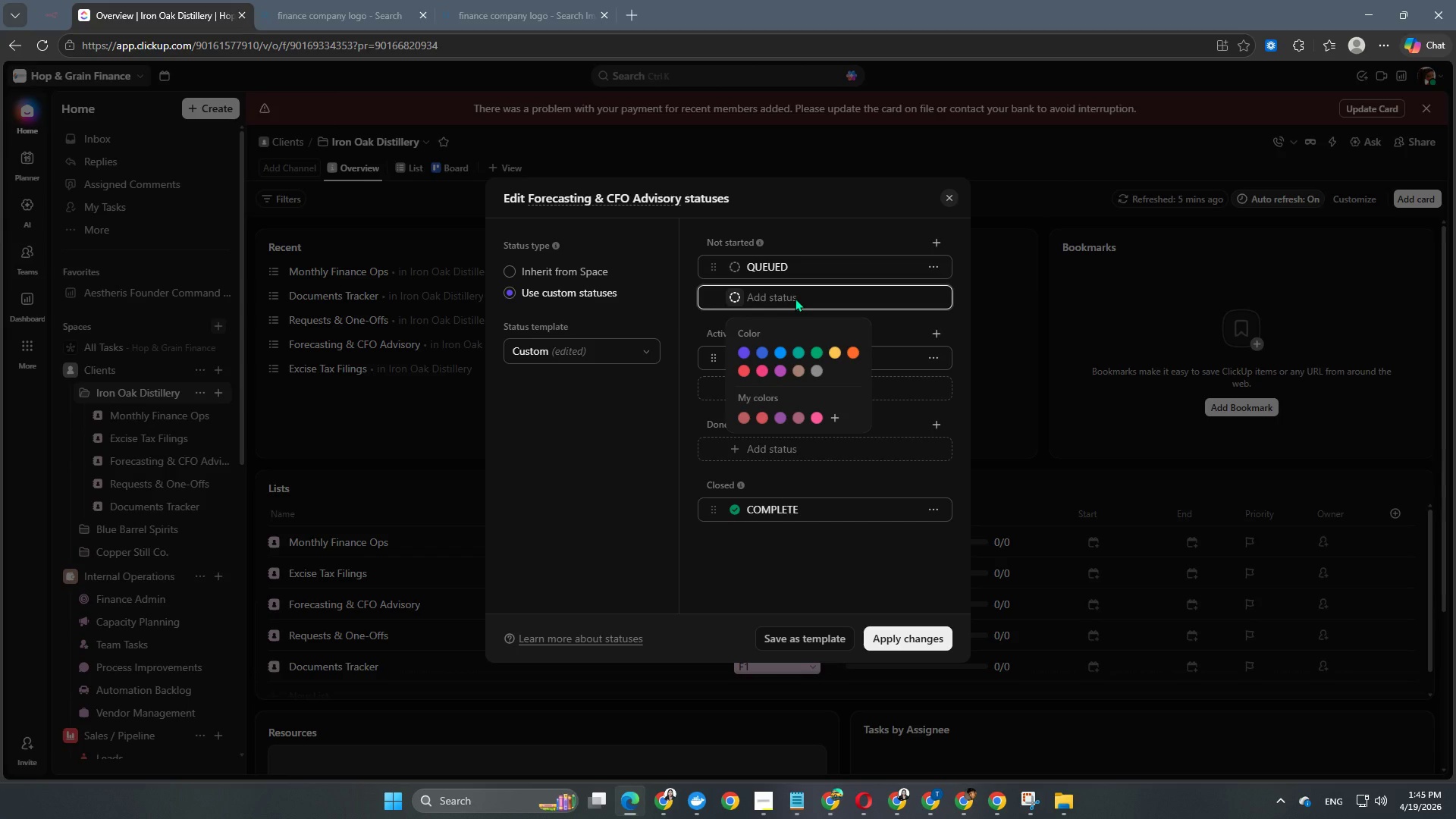 
type(draft prepared)
key(NumpadEnter)
 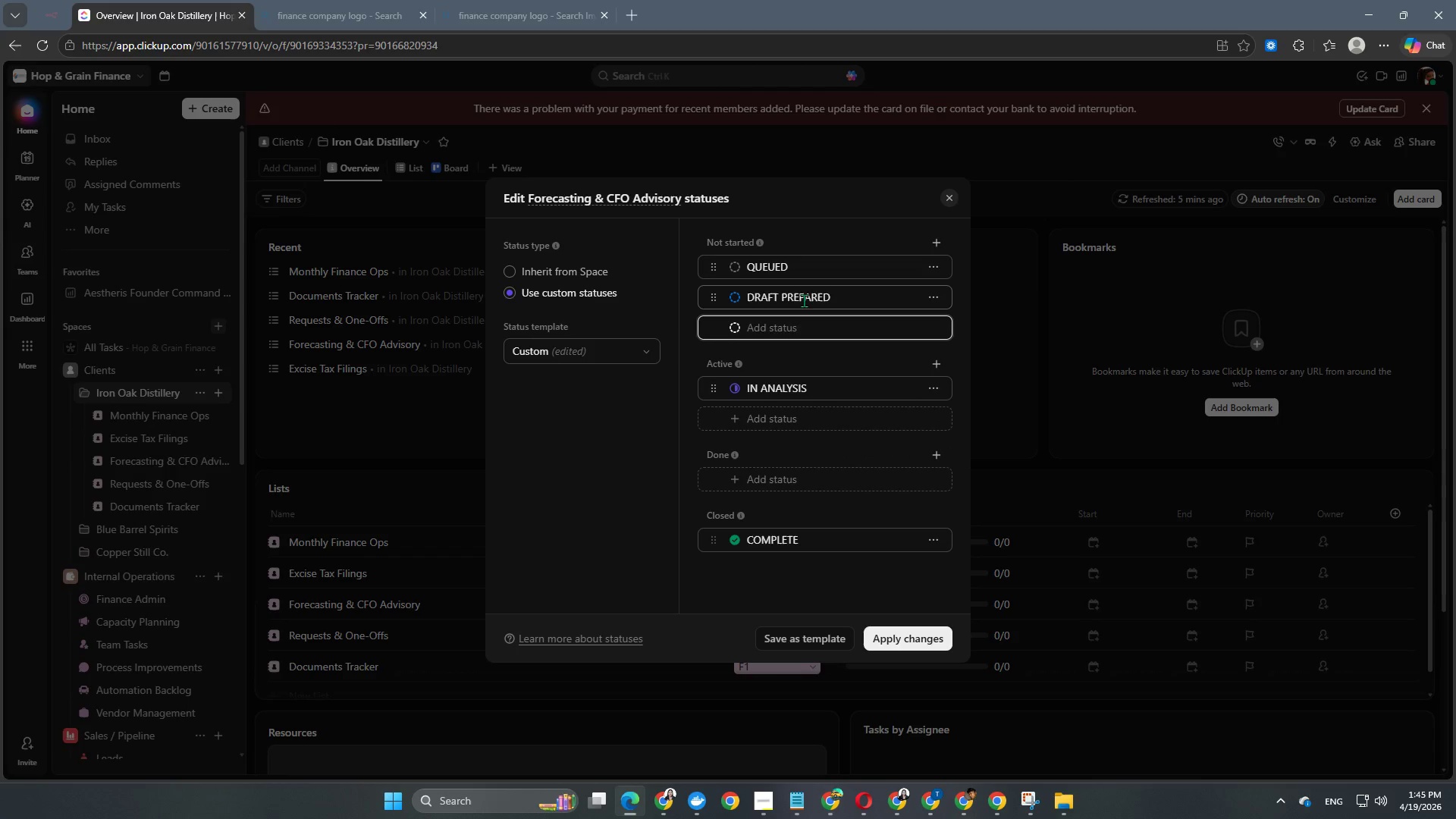 
left_click([861, 428])
 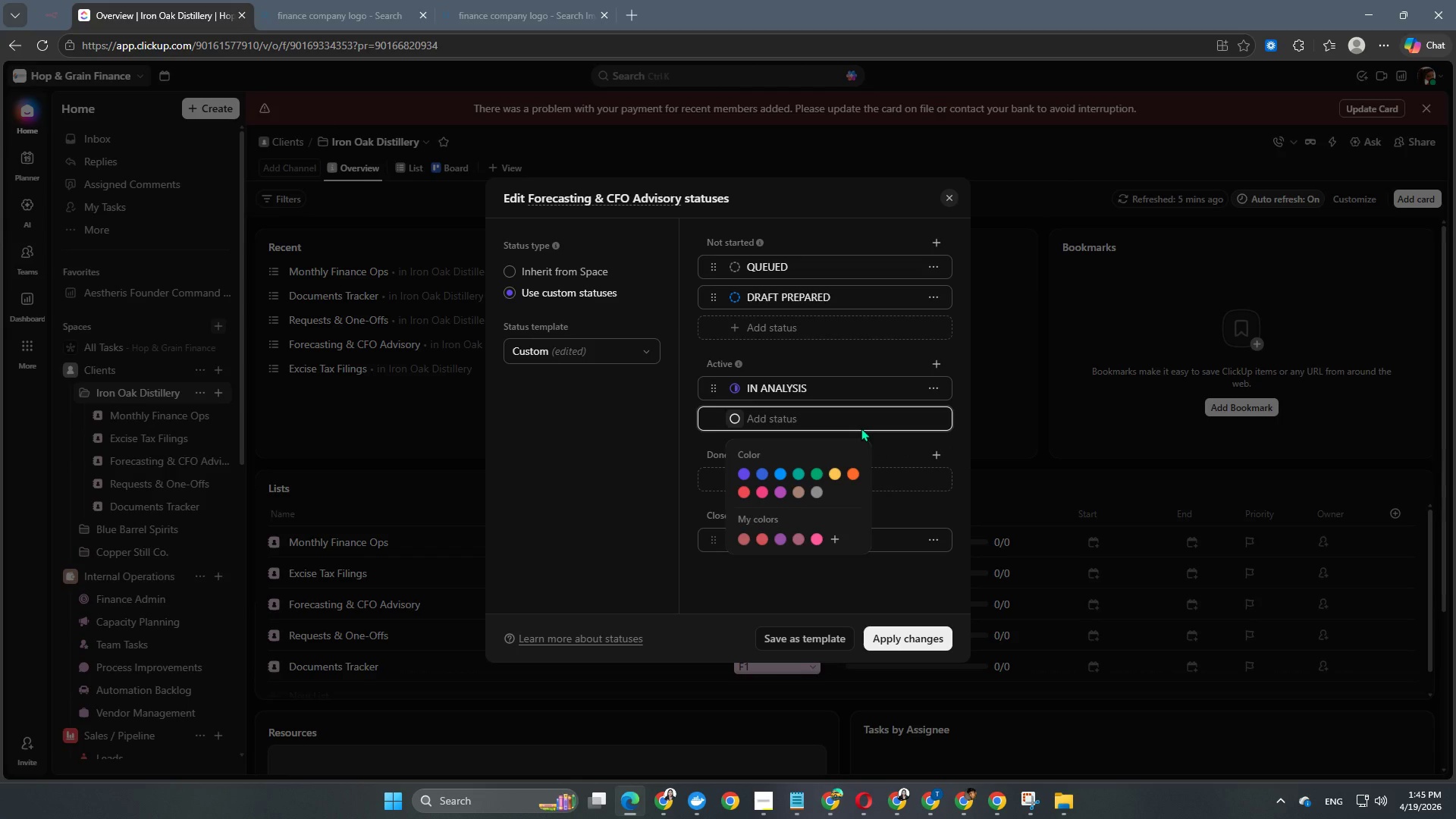 
type(founder review)
 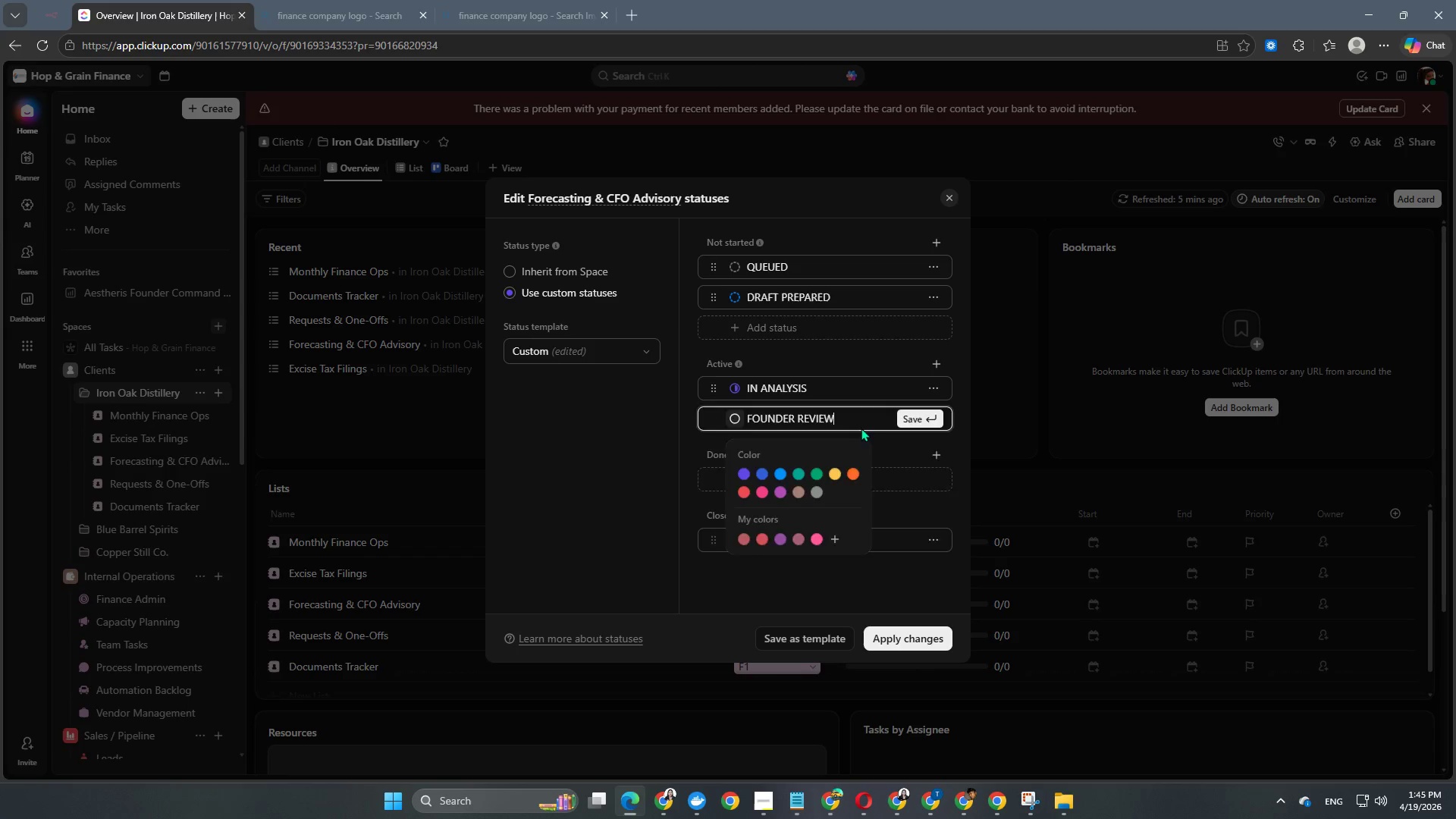 
key(Enter)
 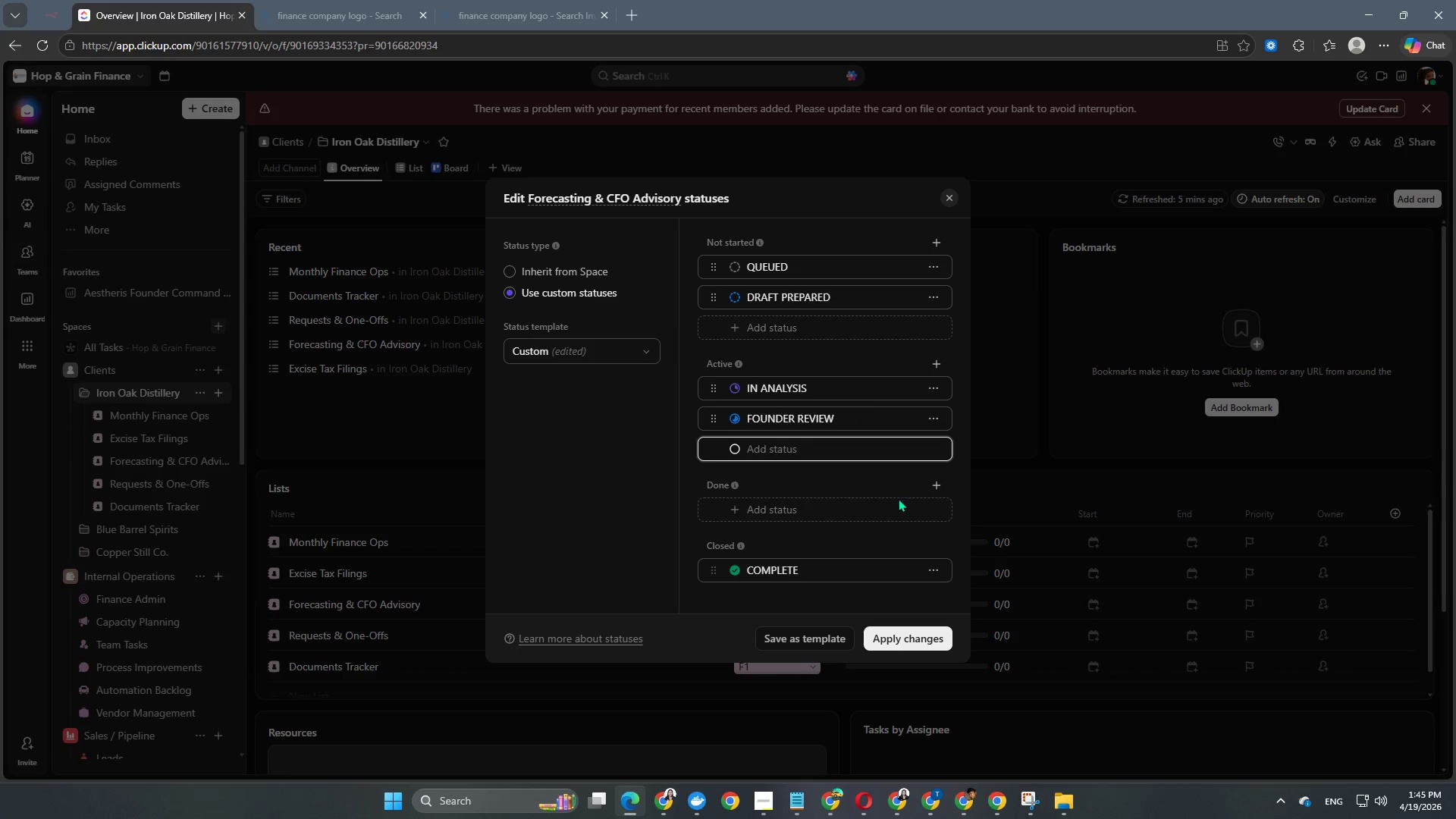 
left_click([841, 511])
 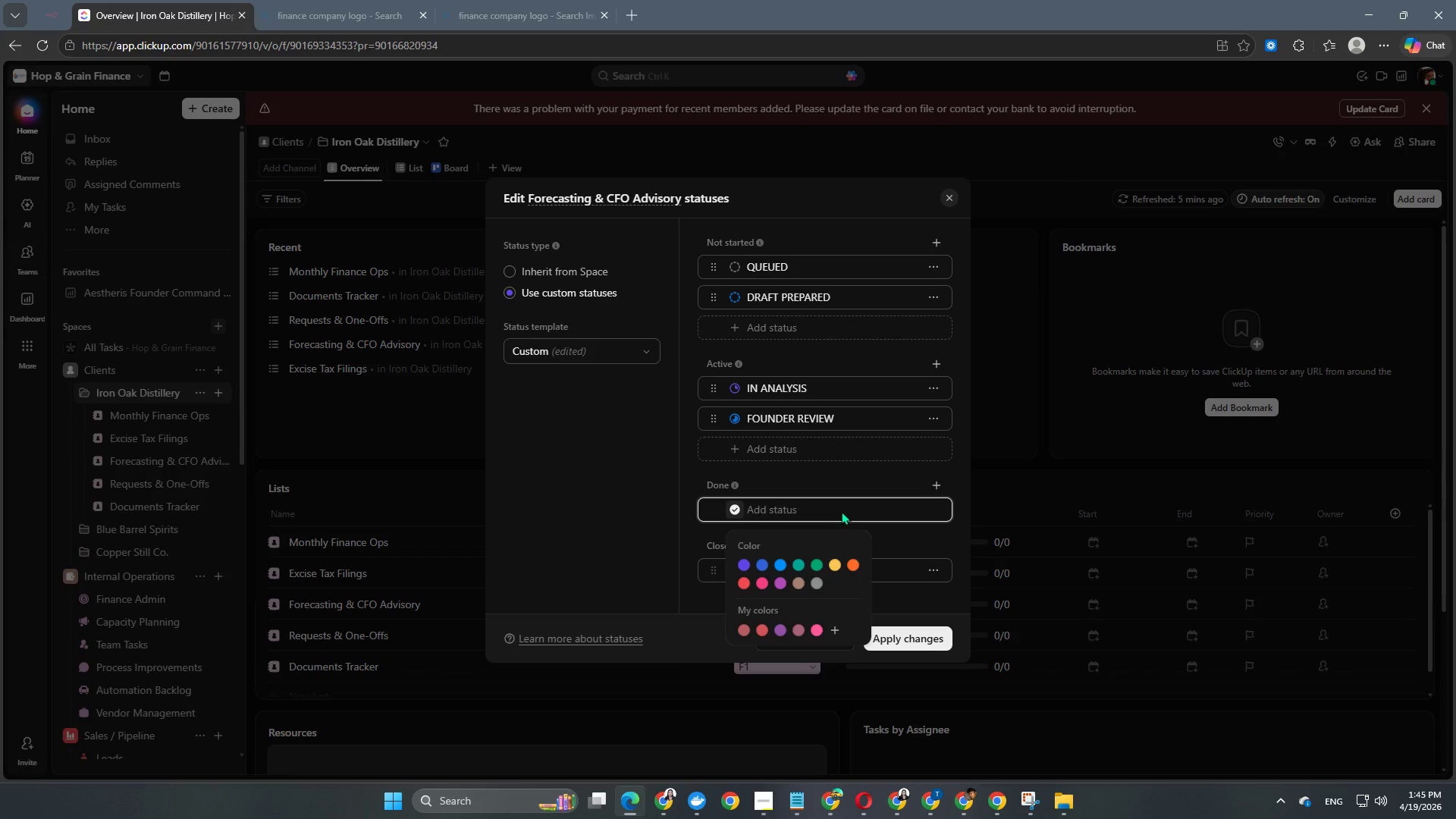 
type(delivered)
 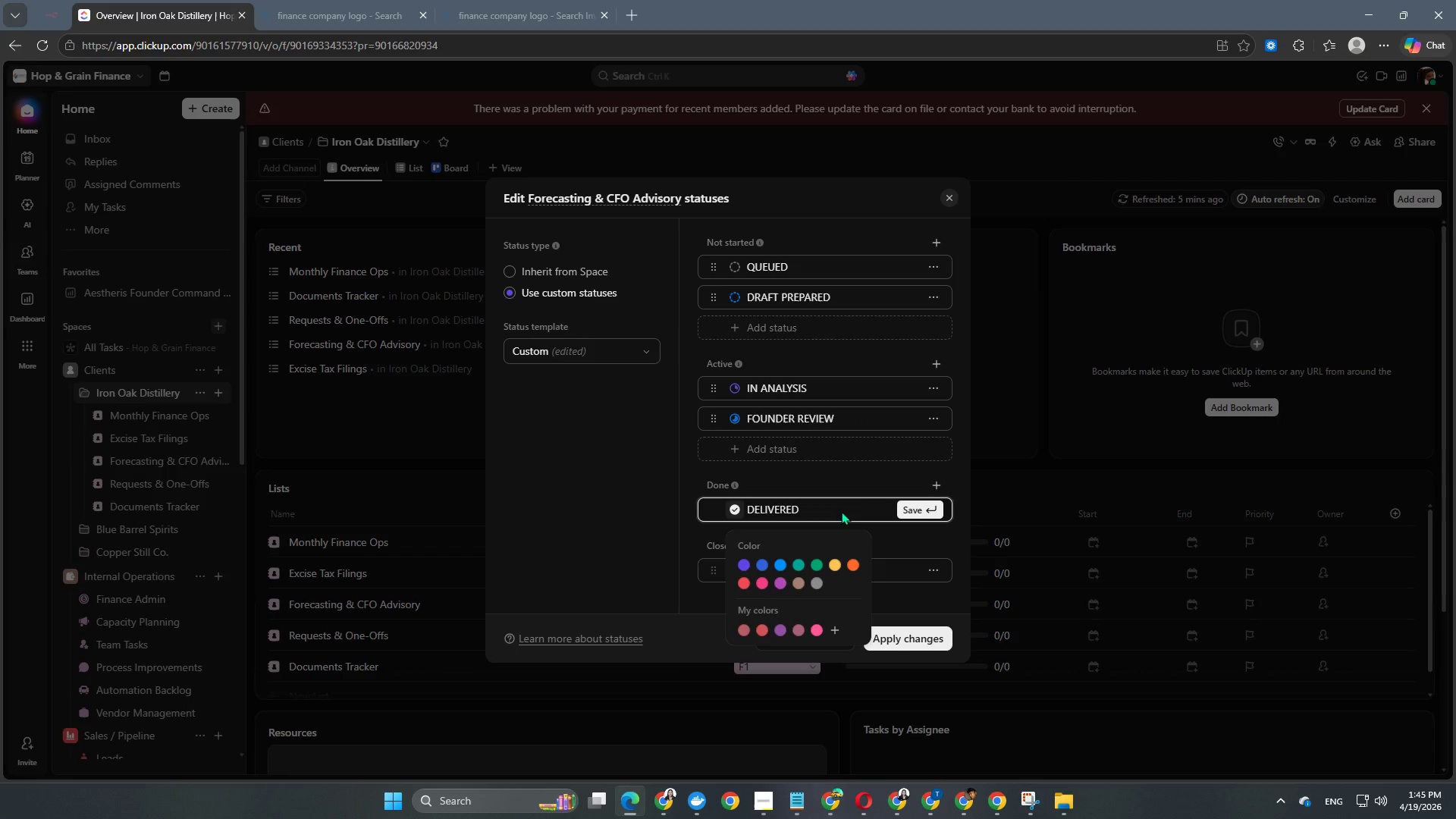 
key(Enter)
 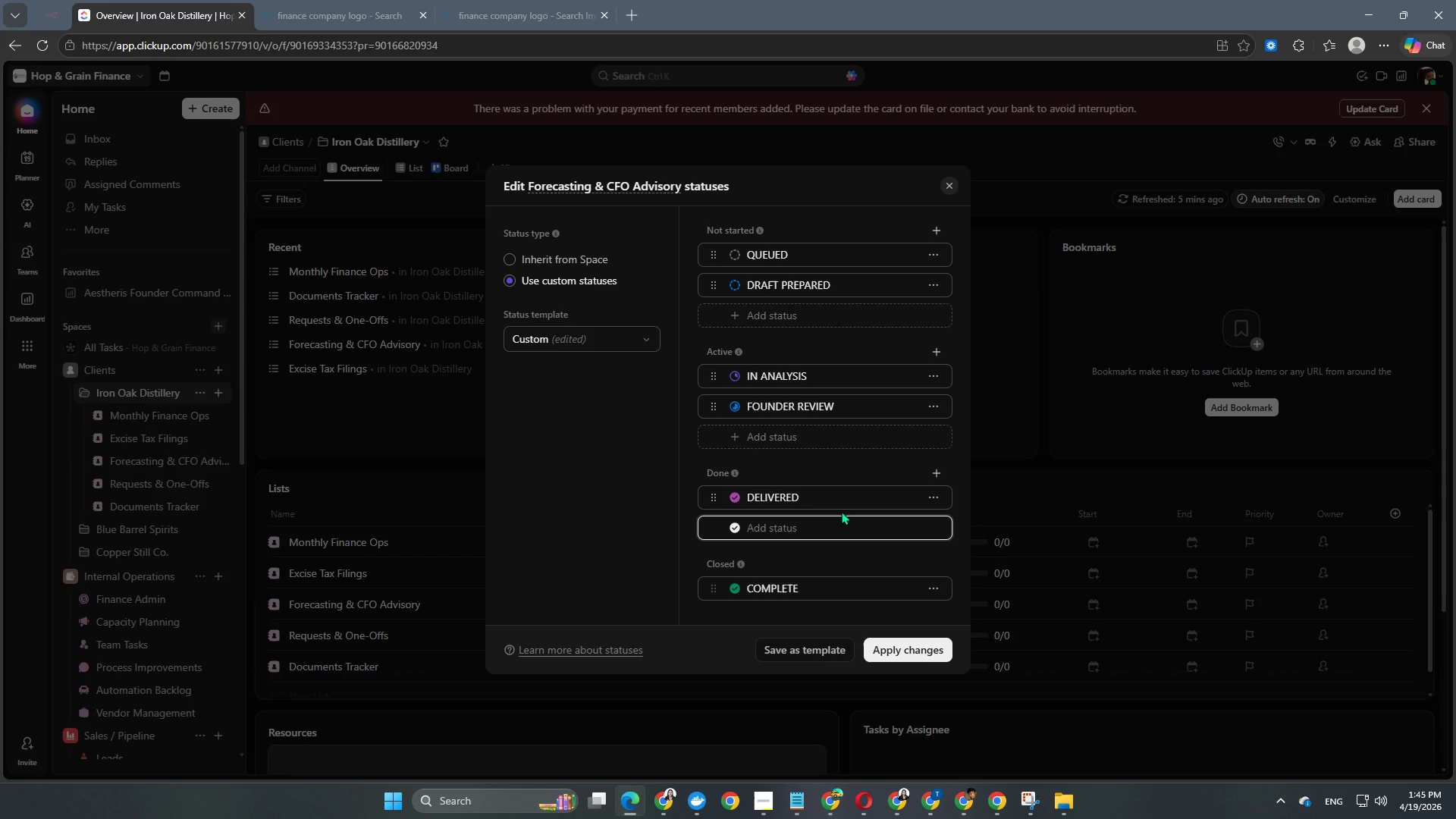 
type(closed)
key(NumpadEnter)
 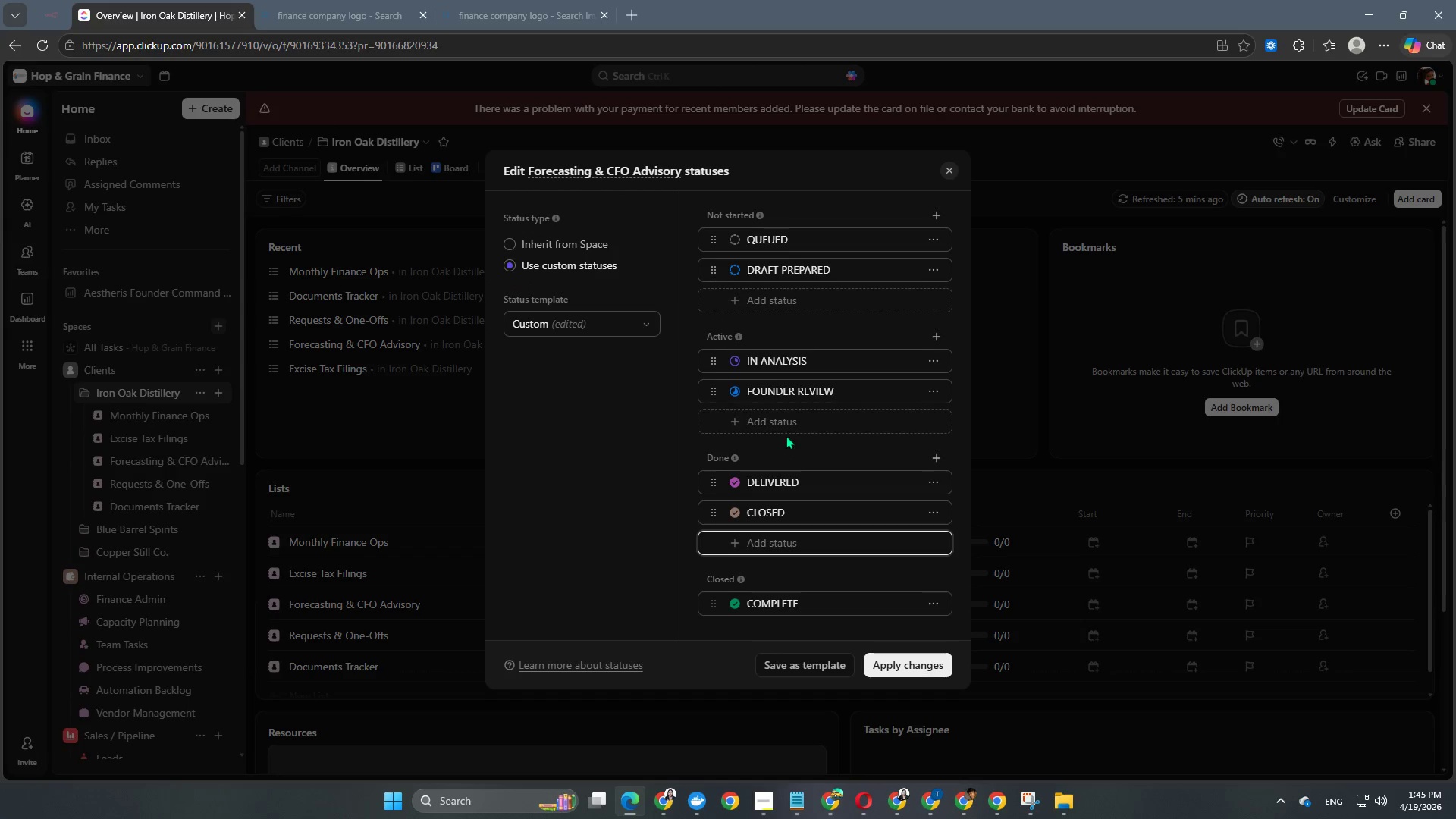 
left_click([794, 416])
 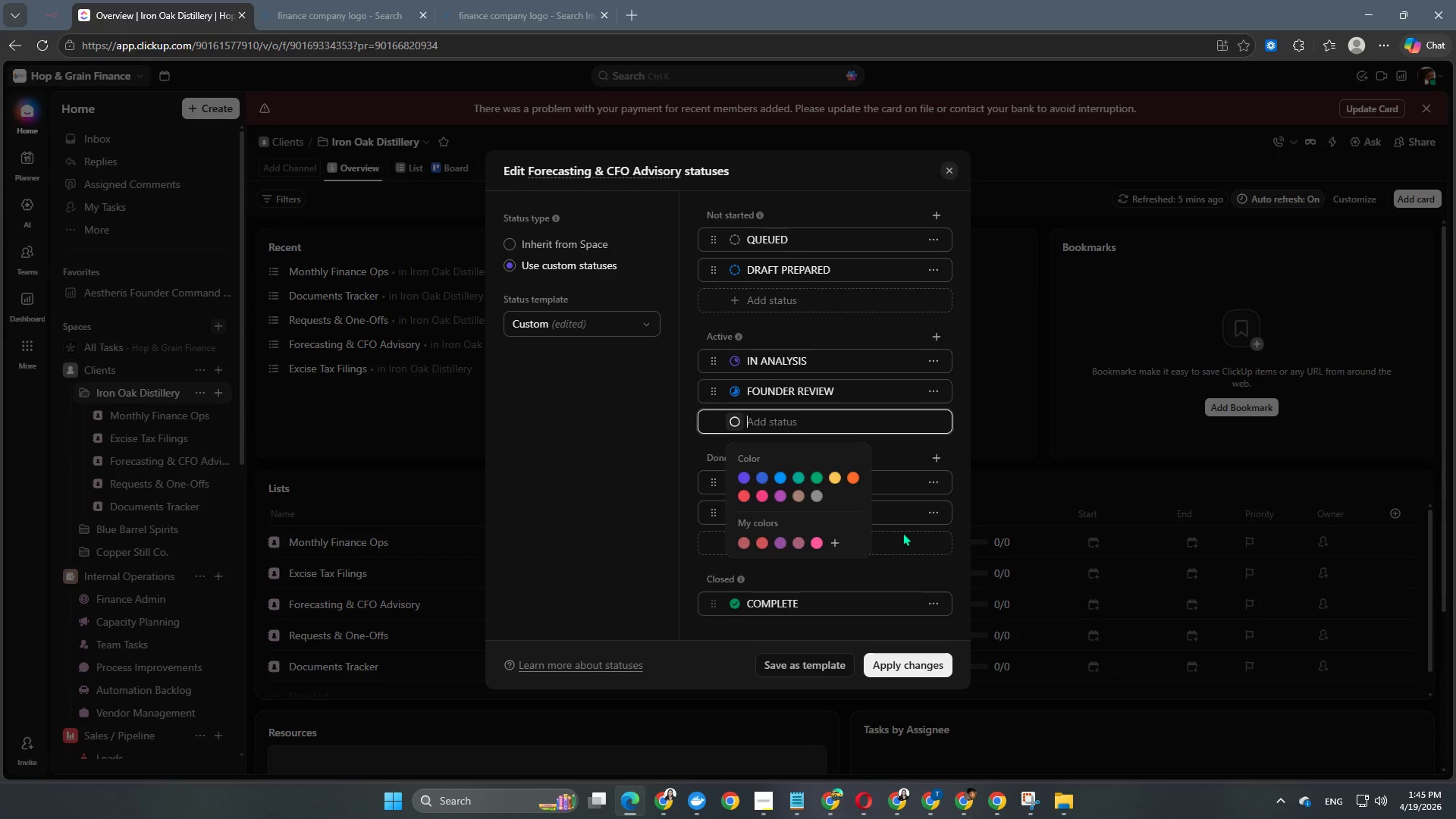 
left_click([898, 544])
 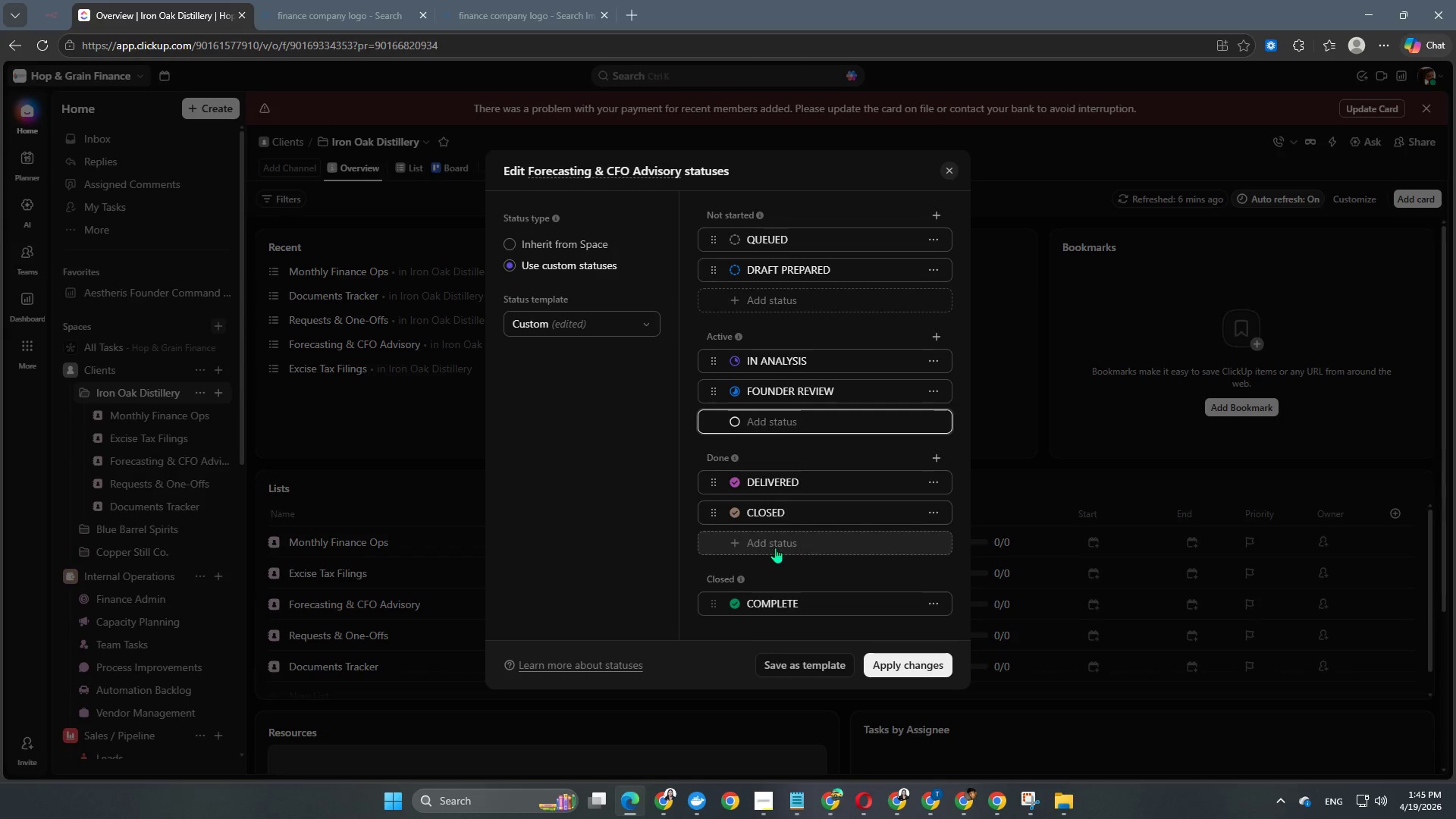 
left_click([771, 538])
 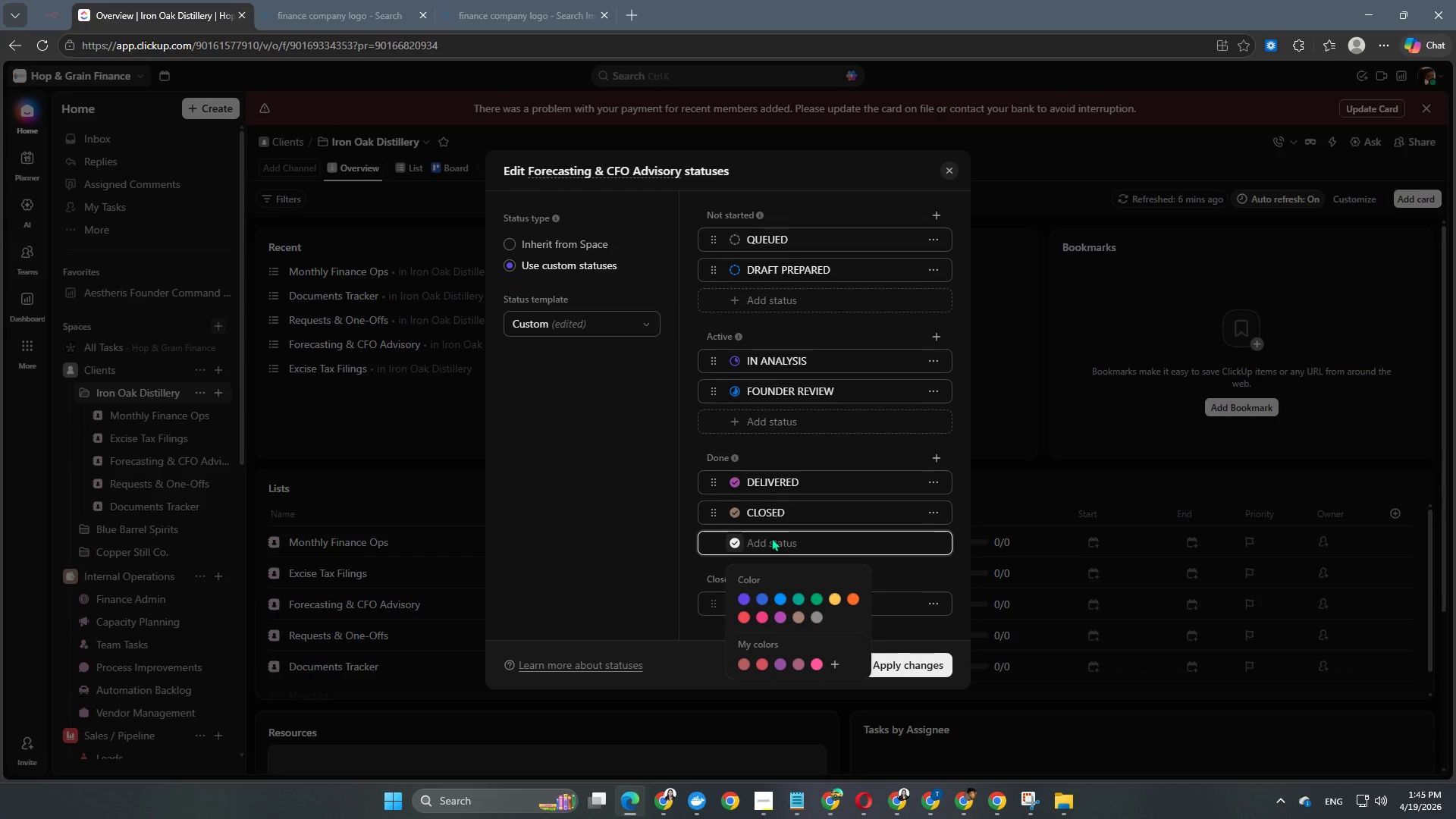 
type(on-ghold)
 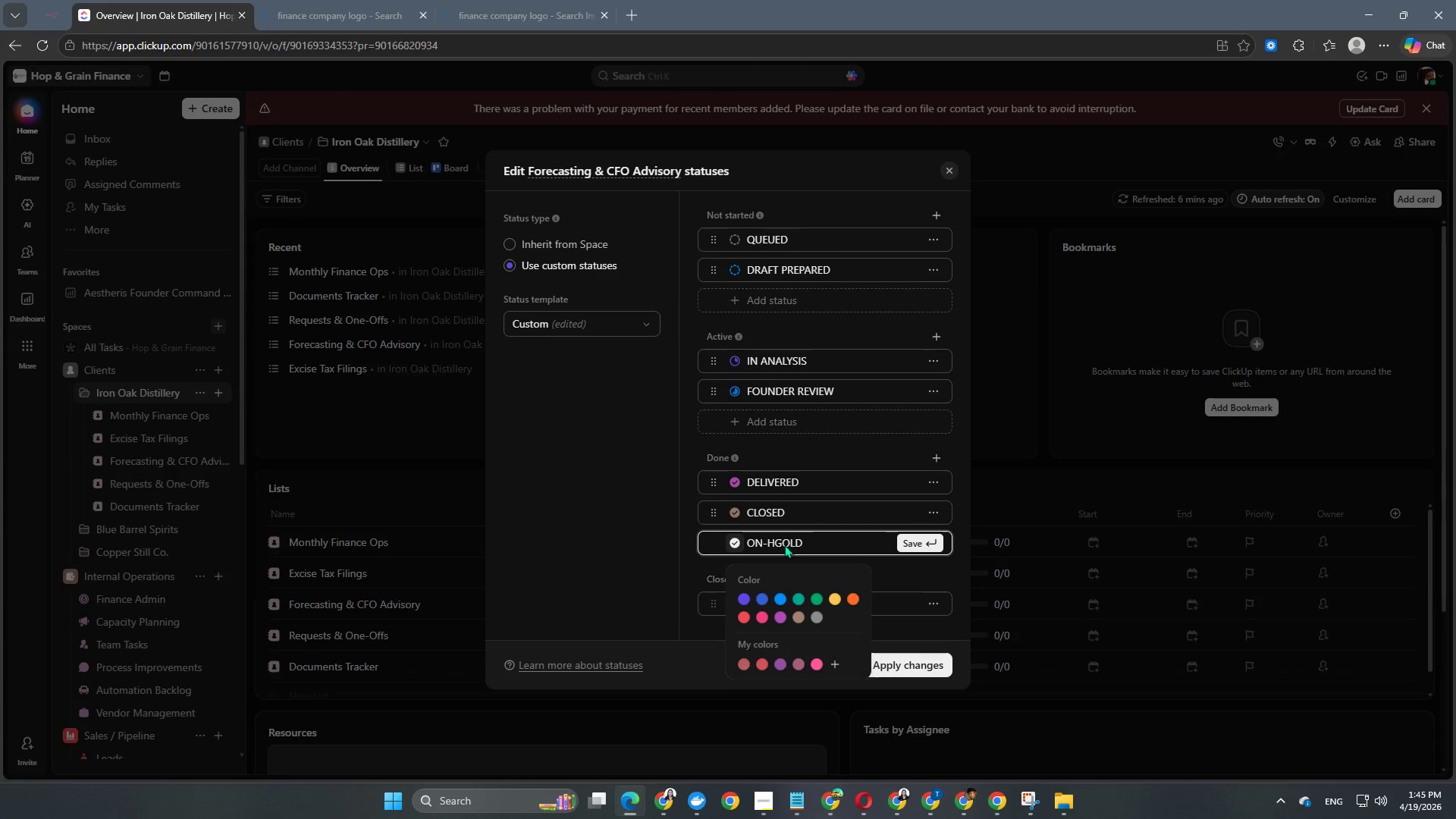 
key(ArrowLeft)
 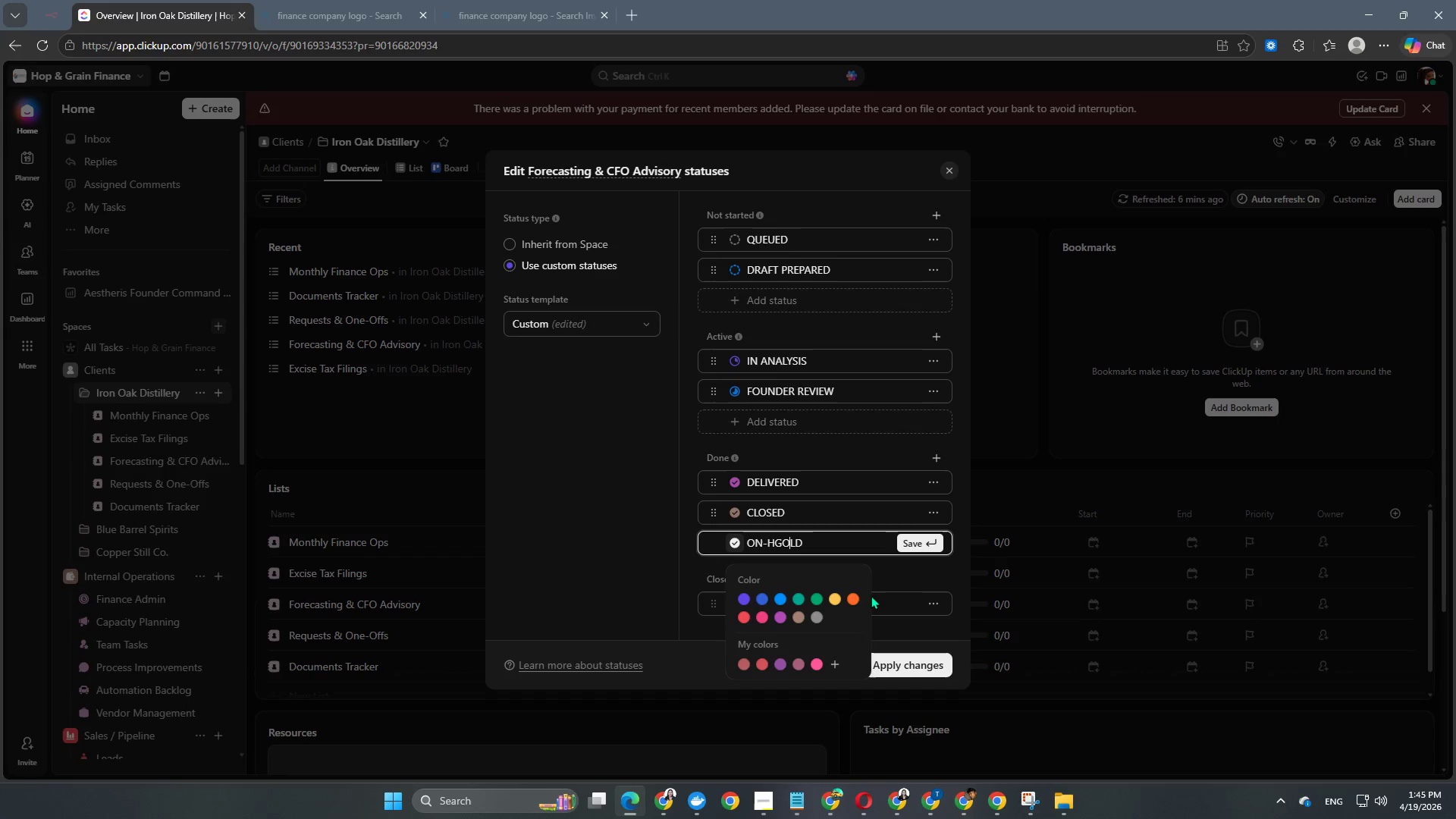 
key(ArrowLeft)
 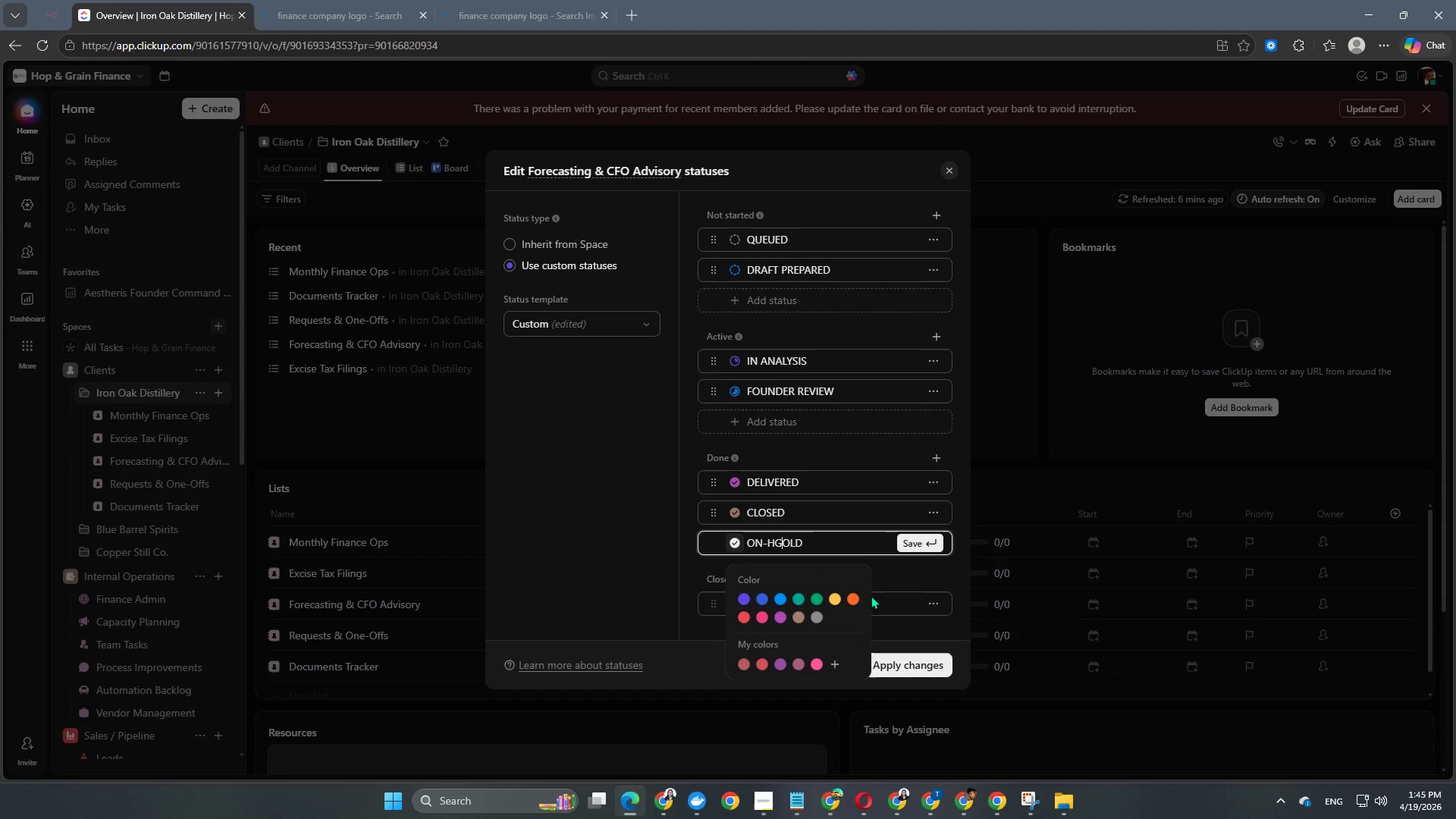 
key(ArrowLeft)
 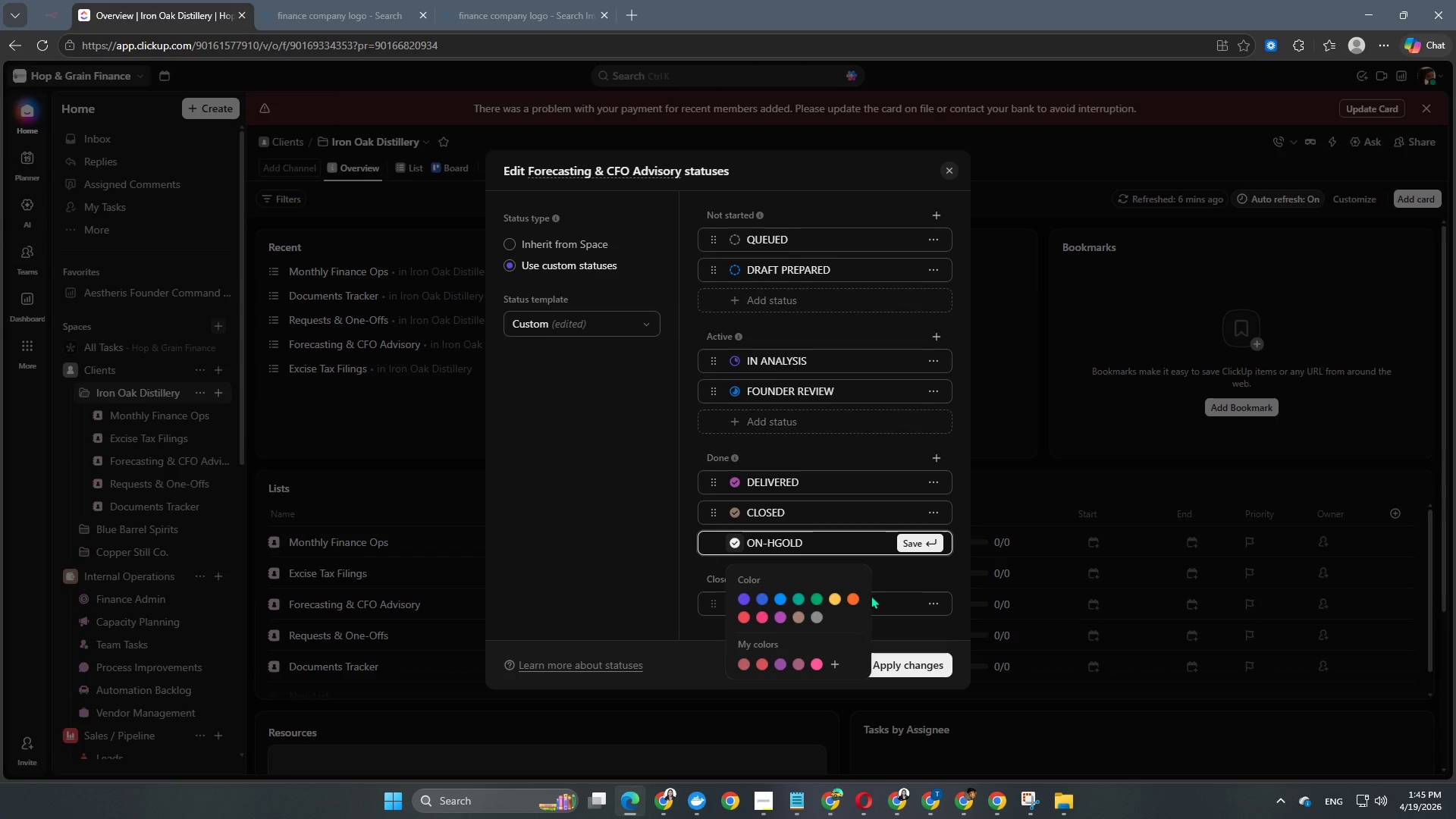 
key(Backspace)
 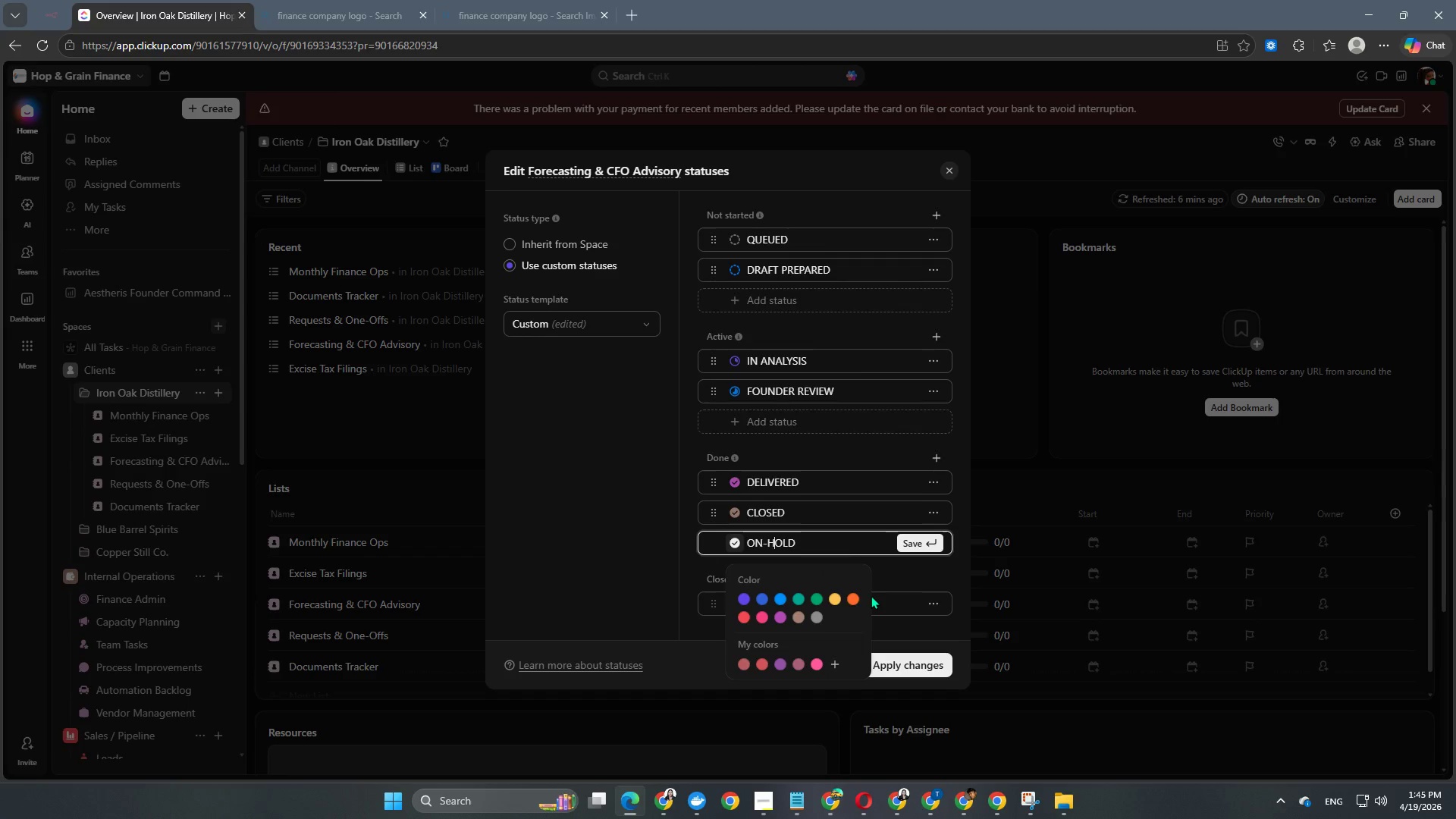 
key(NumpadEnter)
 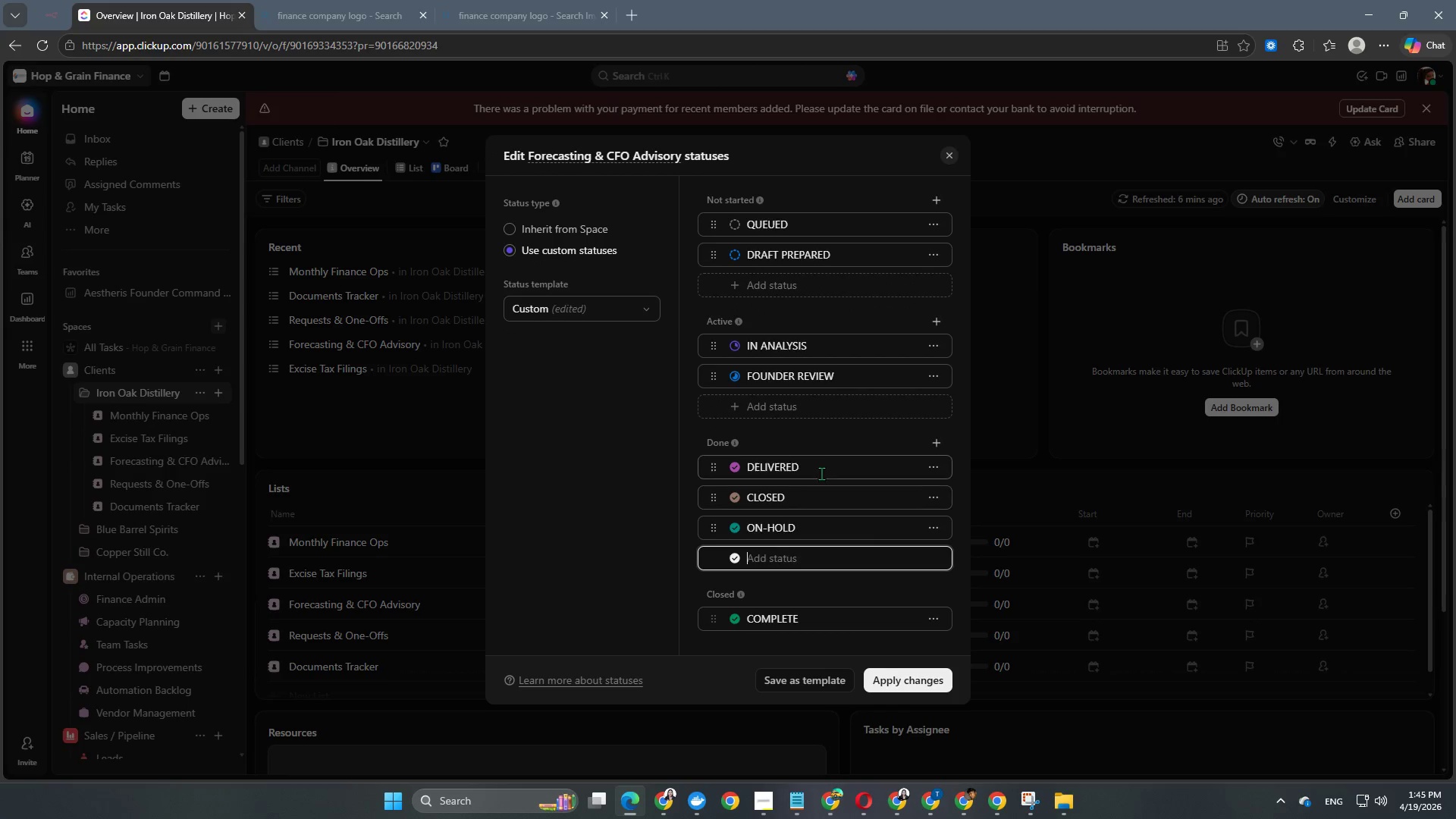 
left_click([811, 436])
 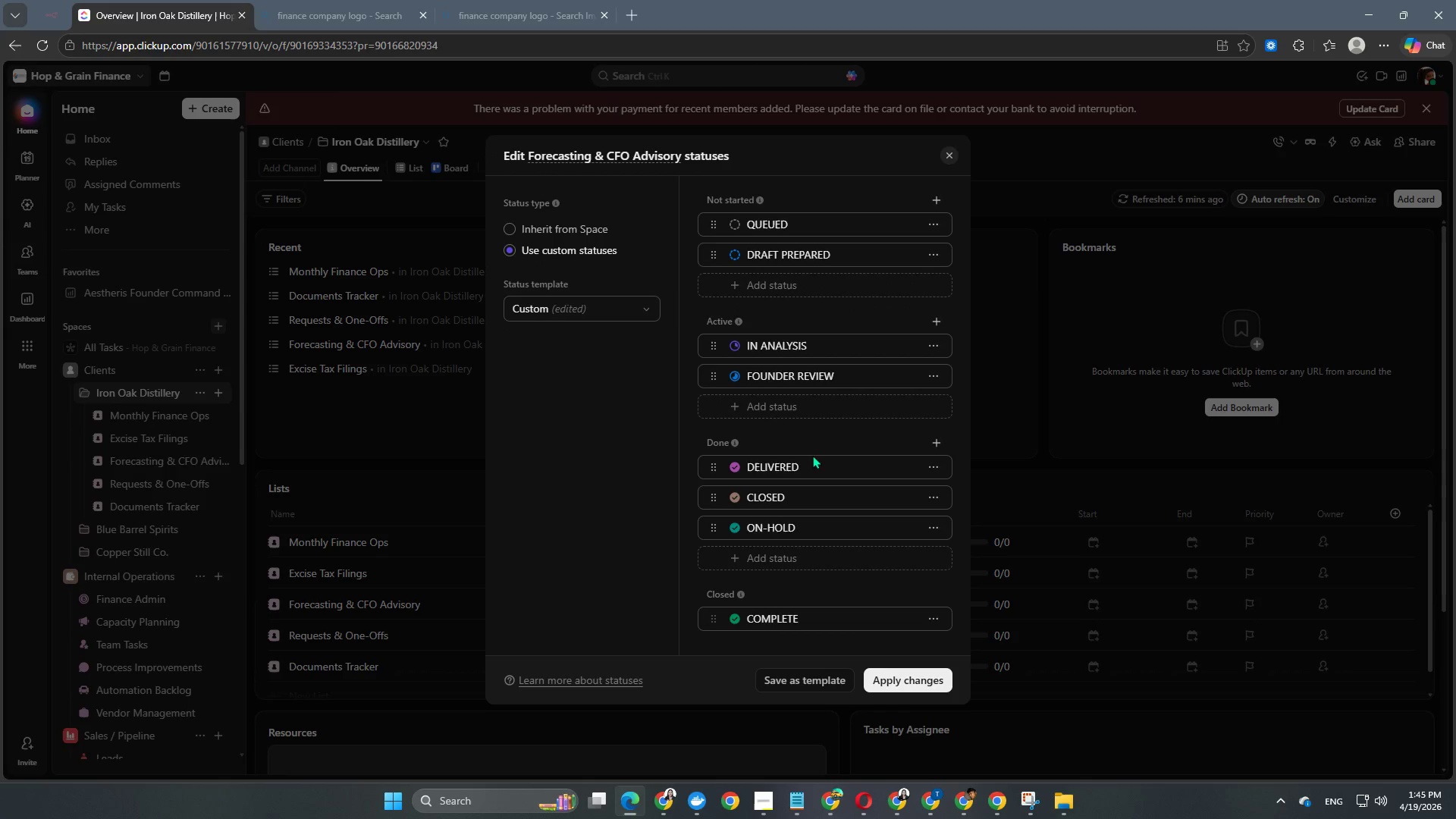 
scroll: coordinate [812, 460], scroll_direction: down, amount: 1.0
 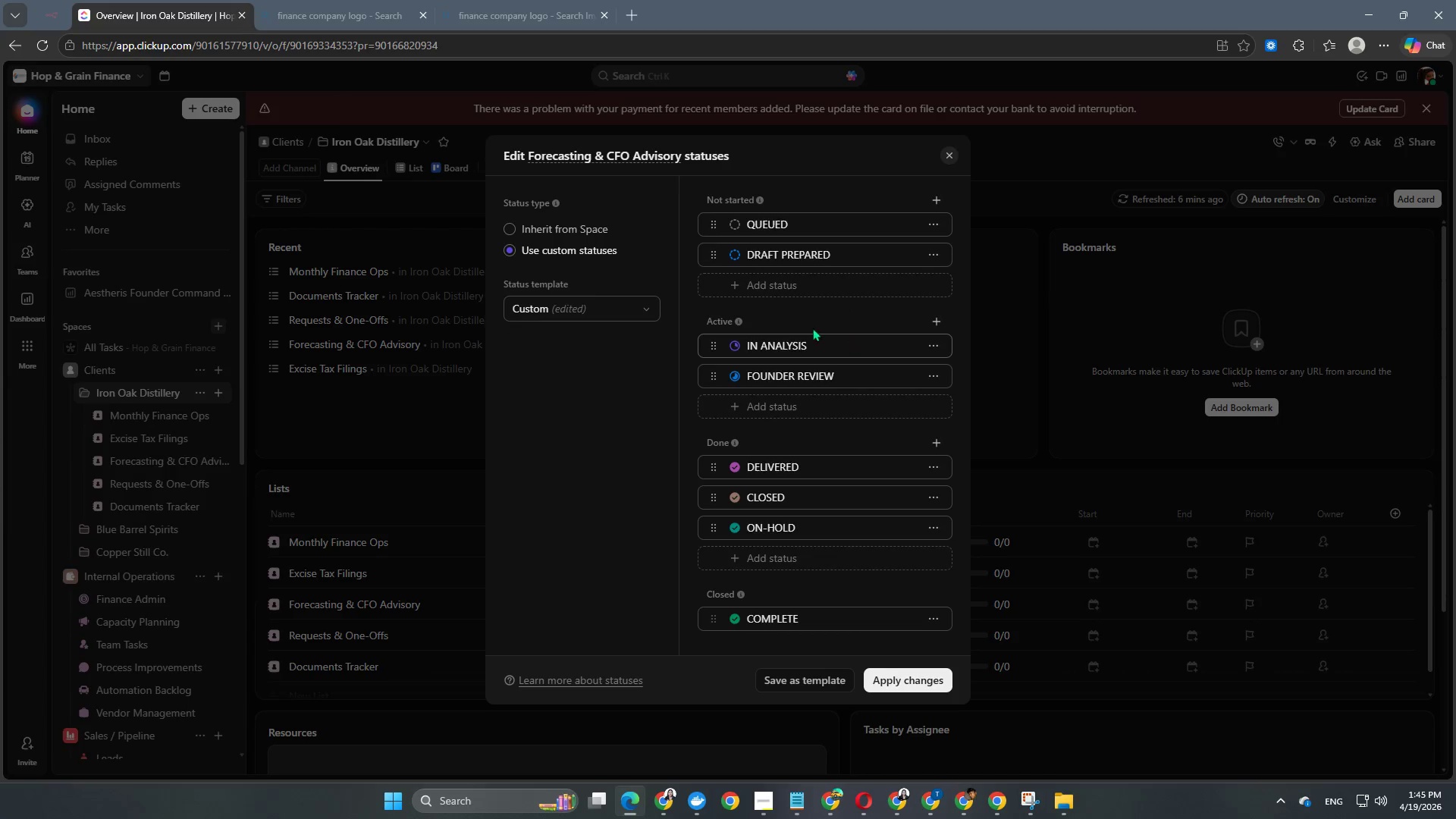 
wait(7.14)
 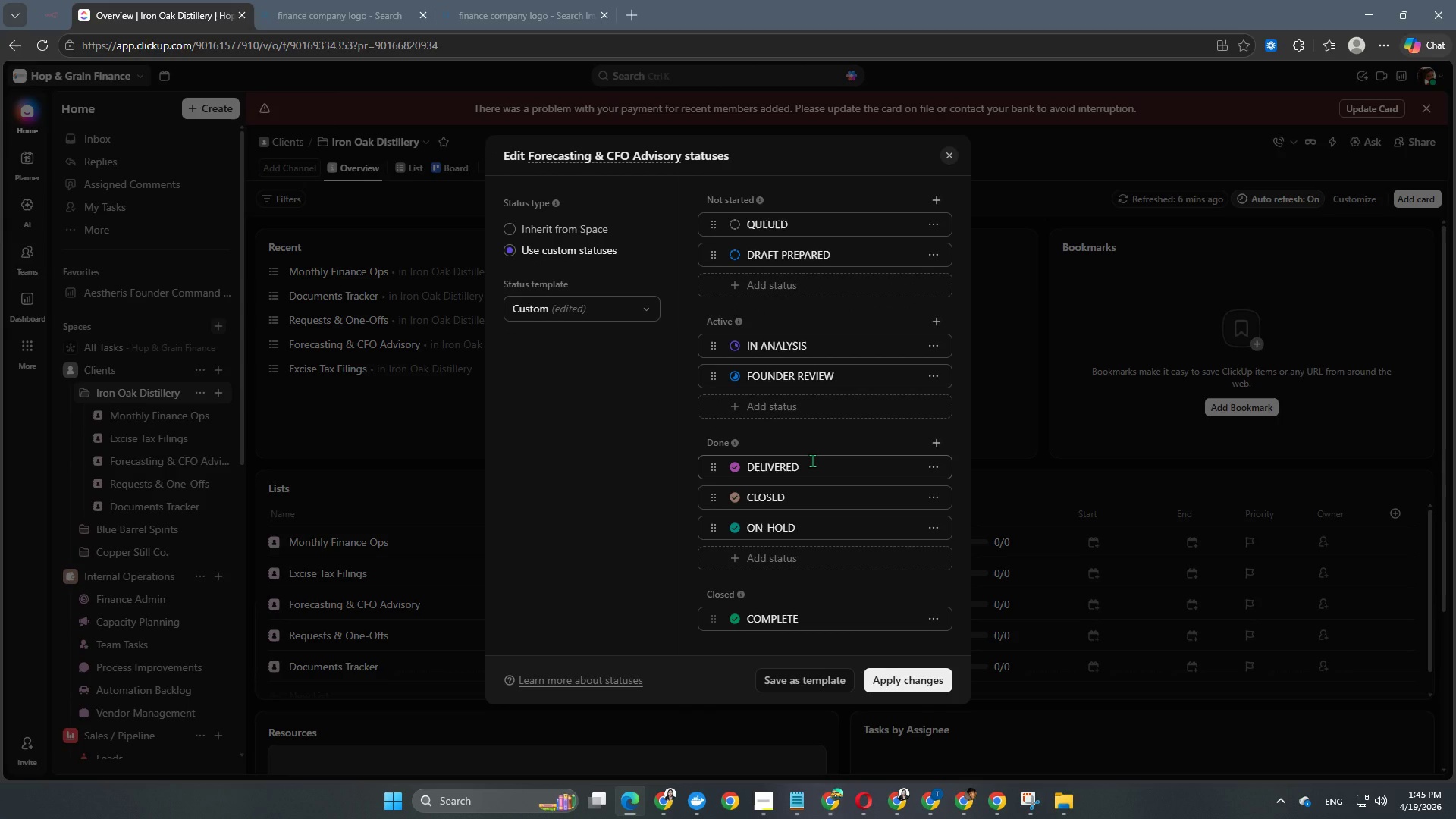 
left_click([736, 228])
 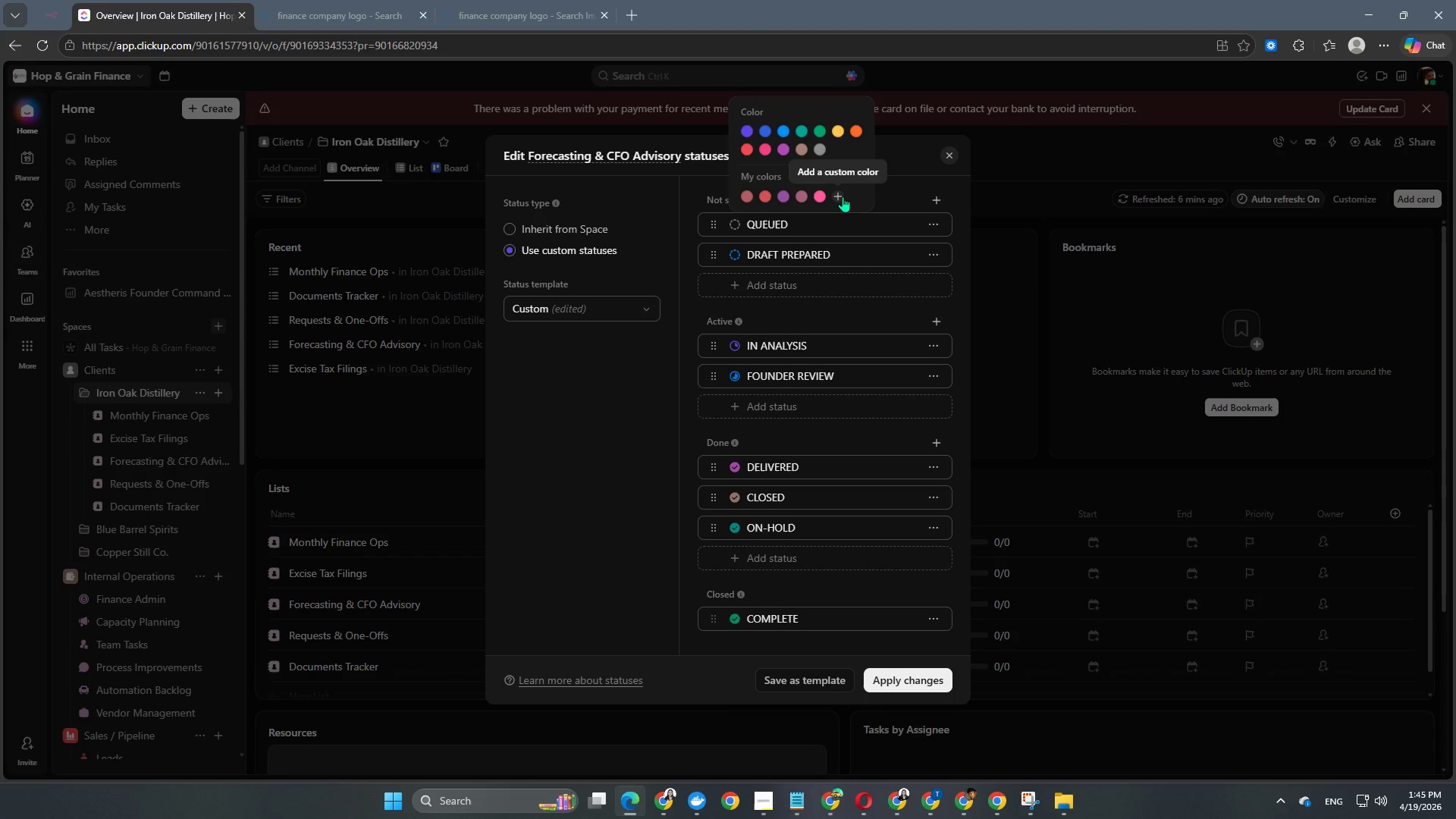 
left_click([843, 196])
 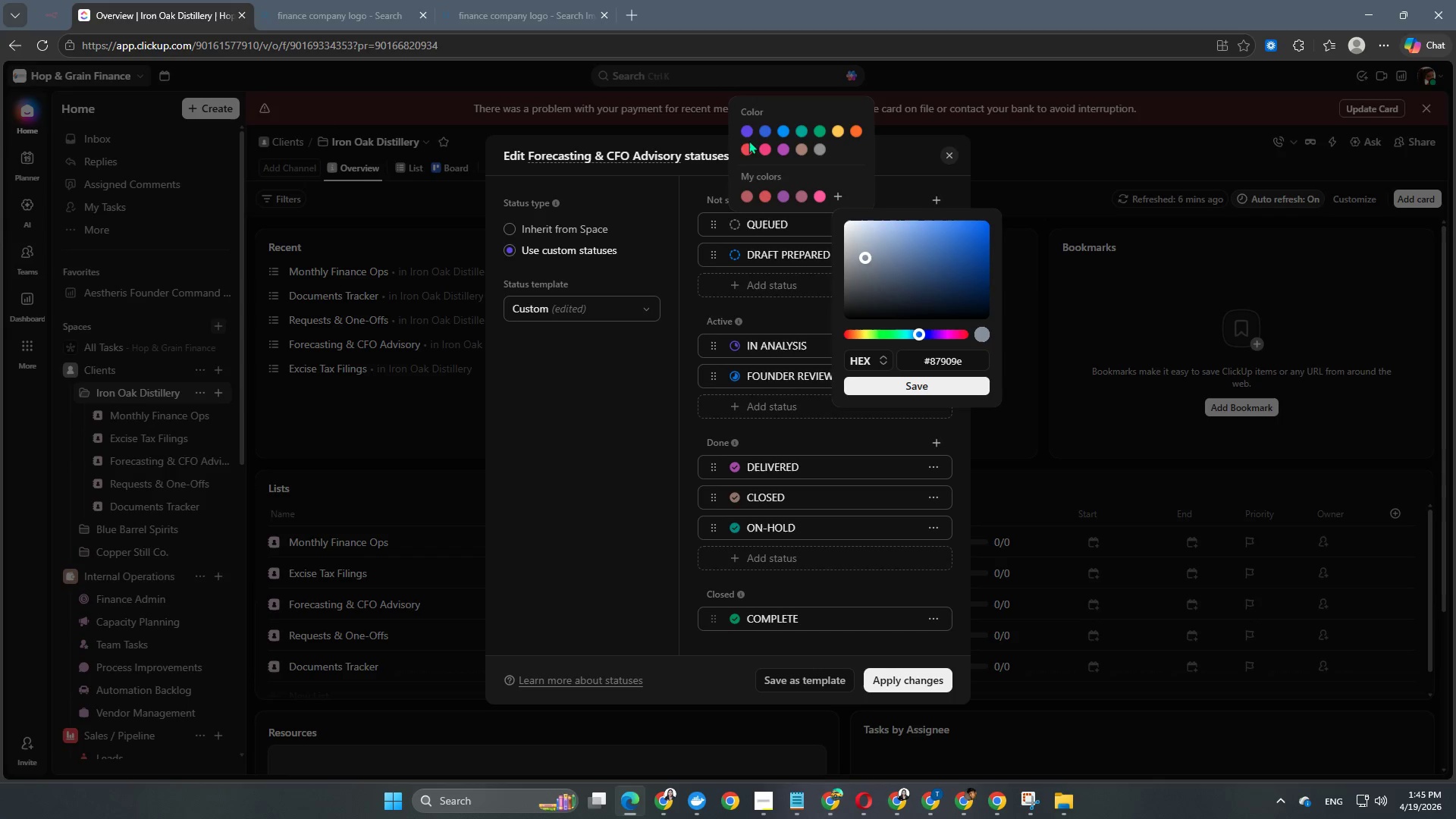 
double_click([749, 149])
 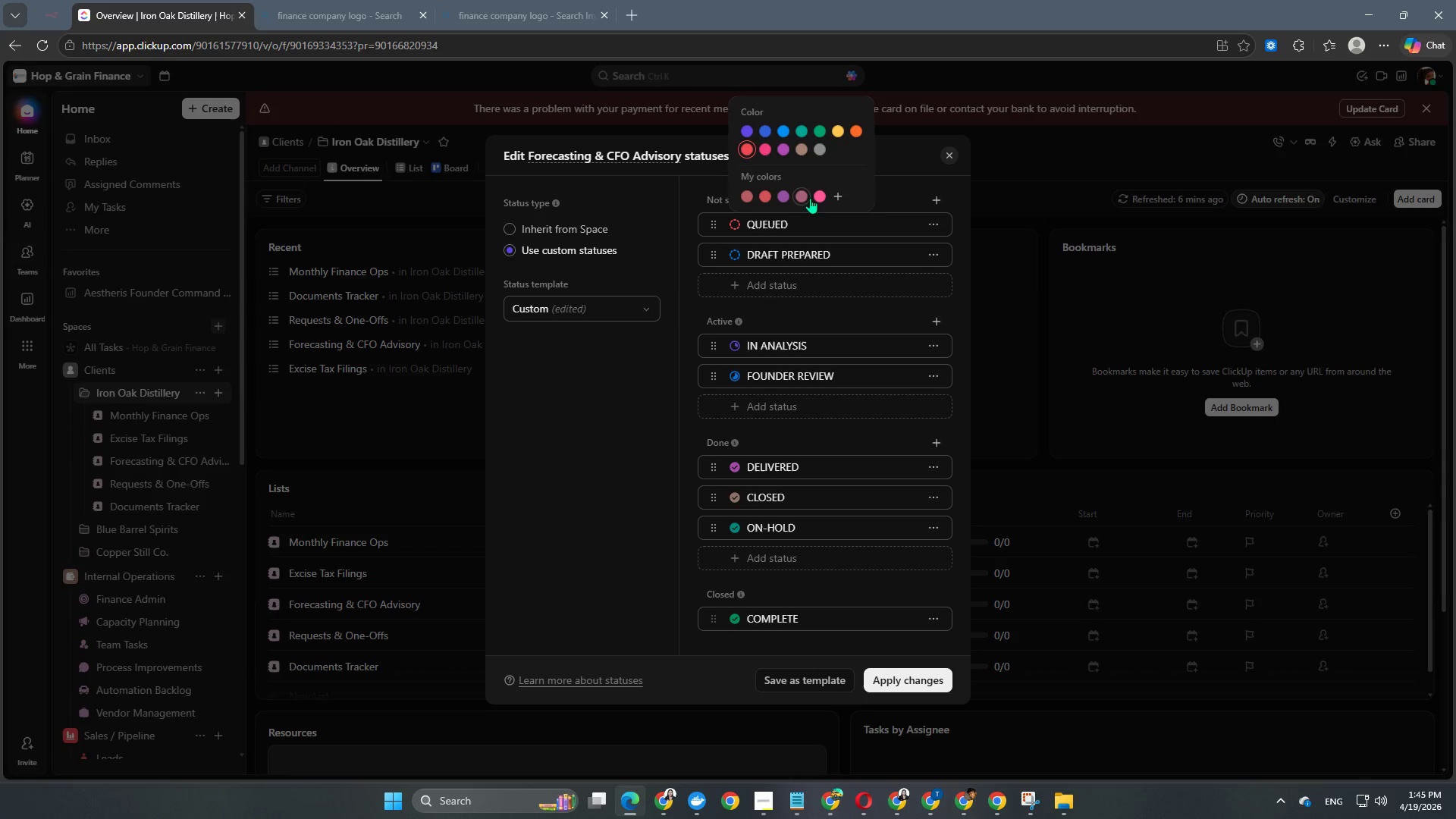 
left_click([837, 195])
 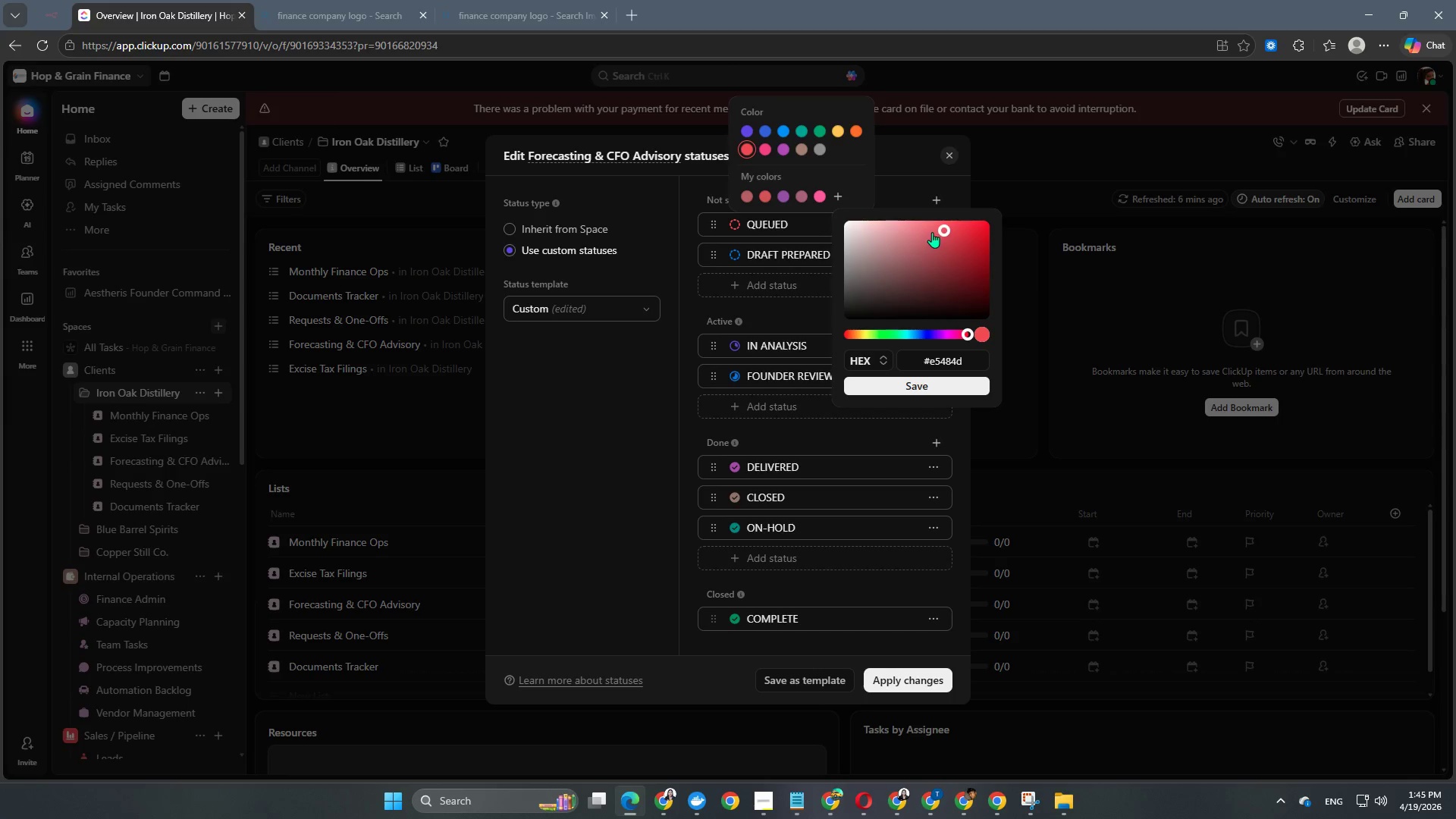 
left_click_drag(start_coordinate=[935, 227], to_coordinate=[886, 251])
 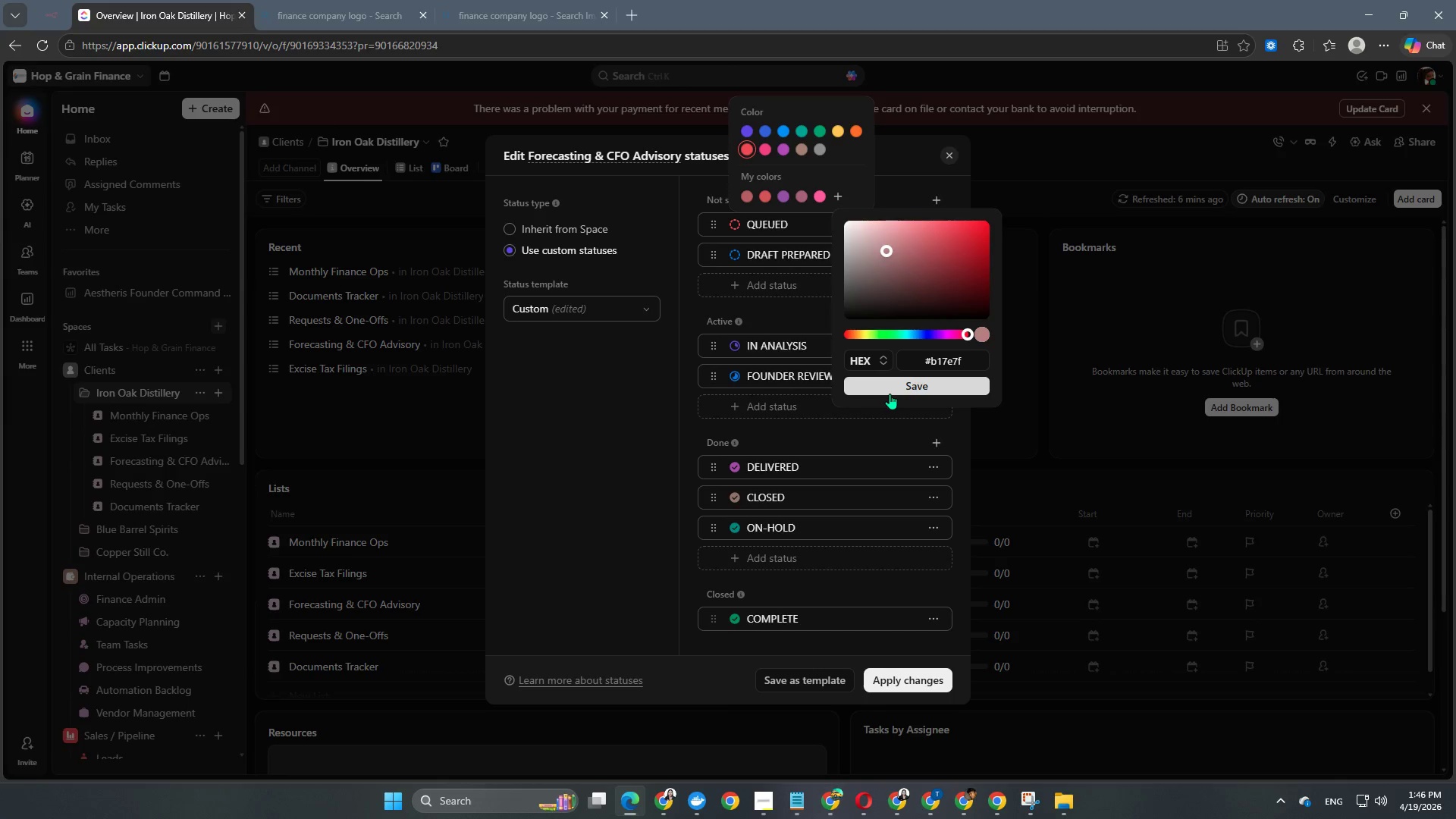 
left_click([890, 394])
 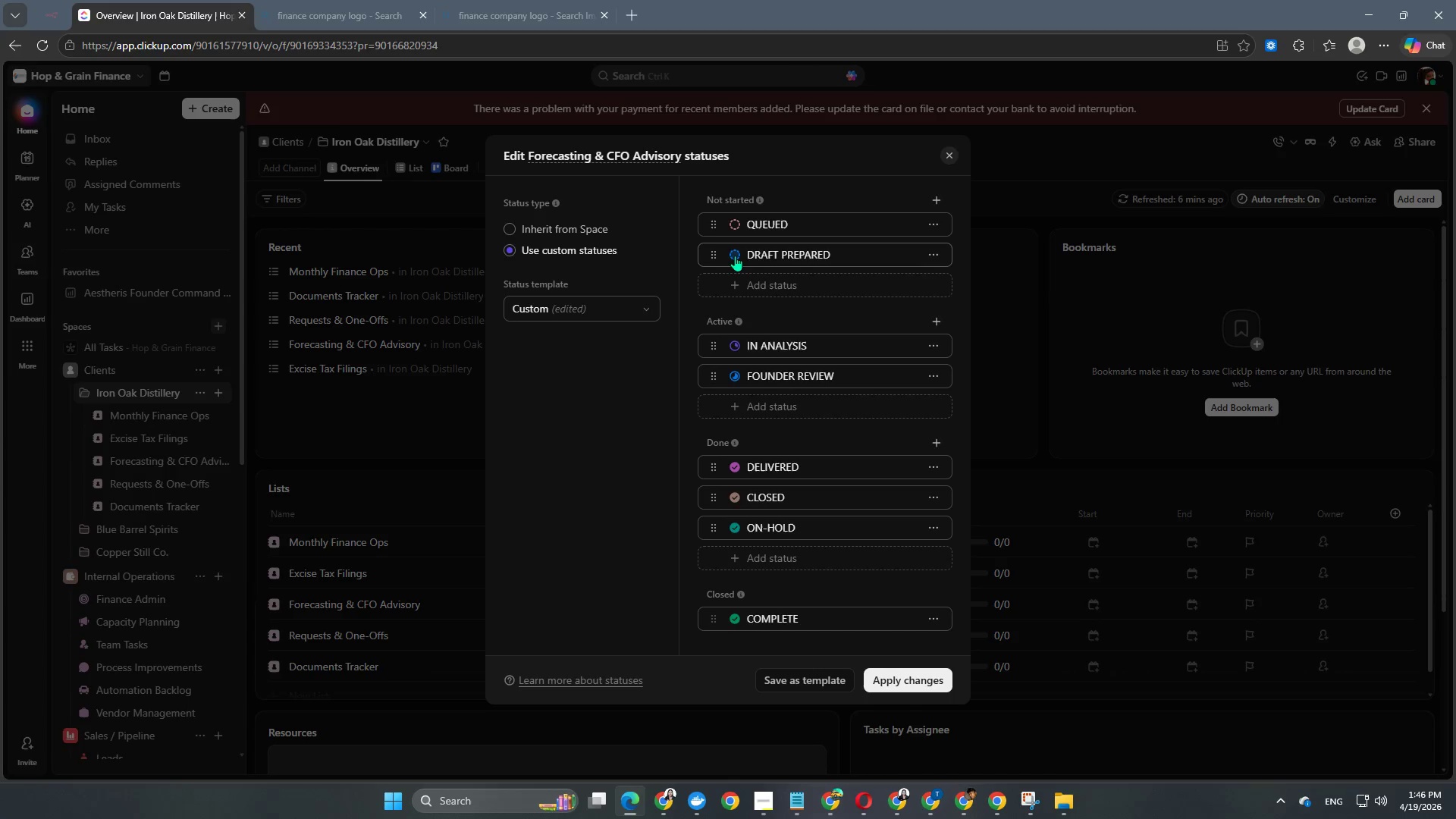 
double_click([735, 256])
 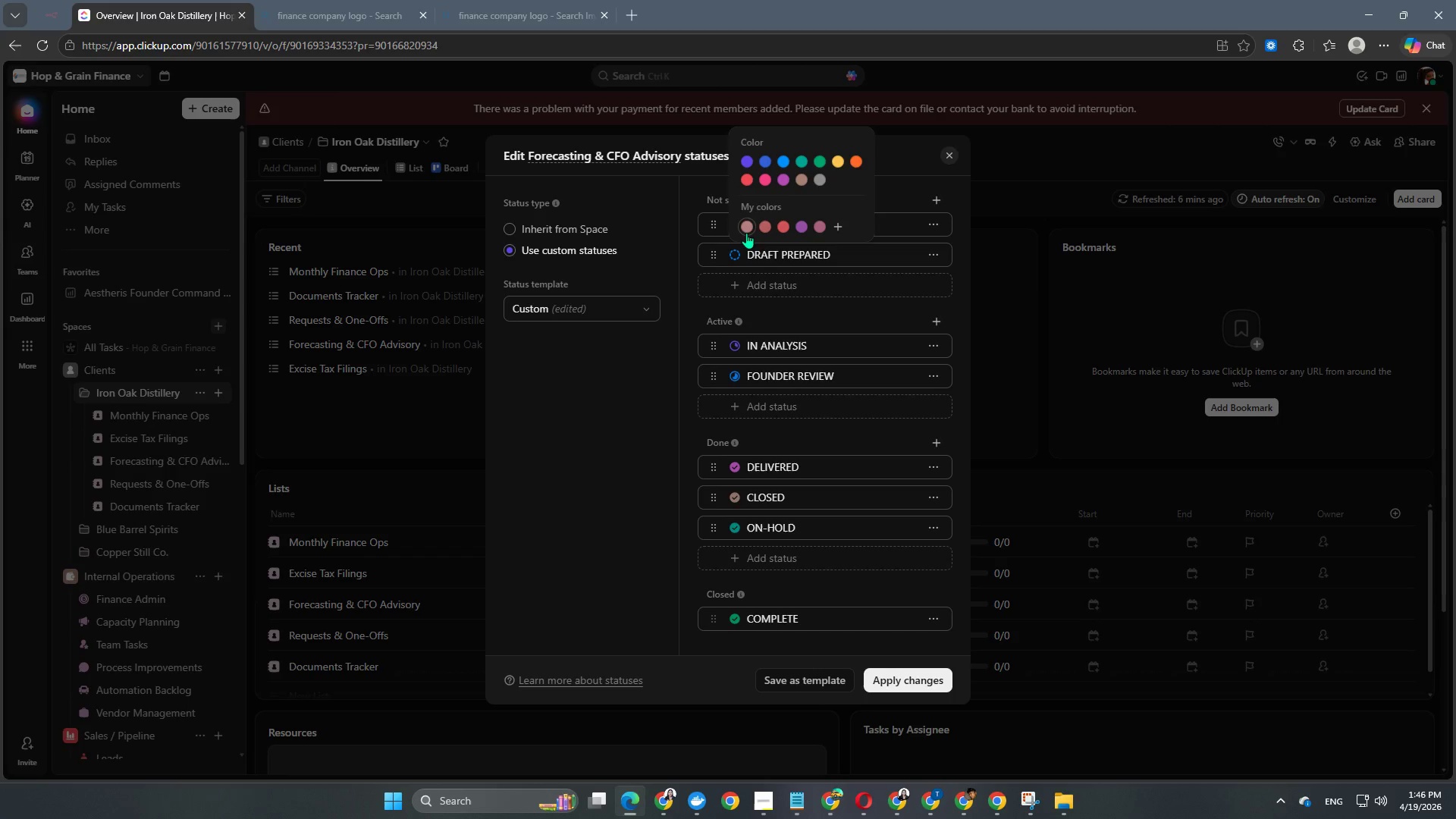 
left_click([745, 230])
 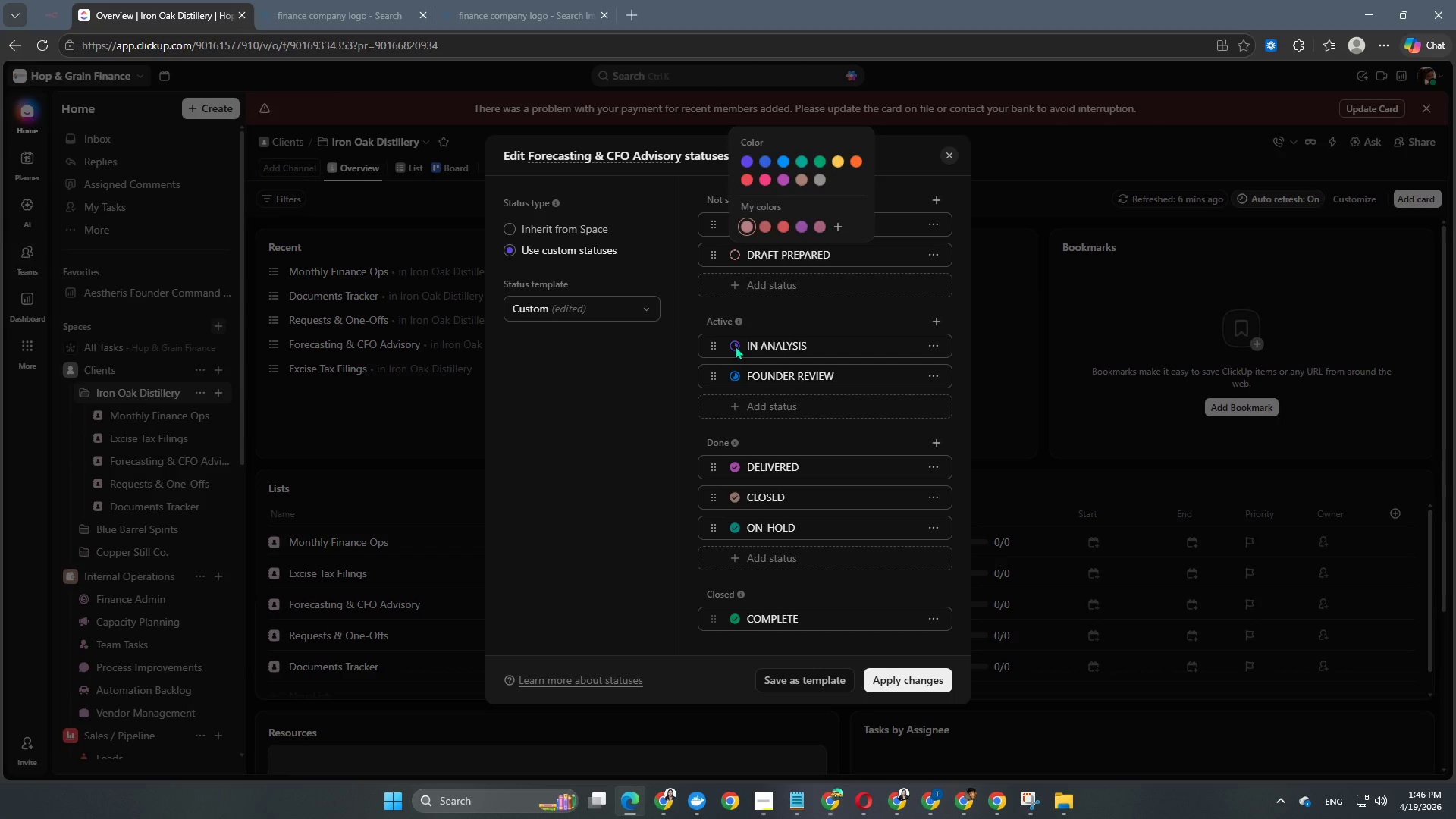 
double_click([735, 346])
 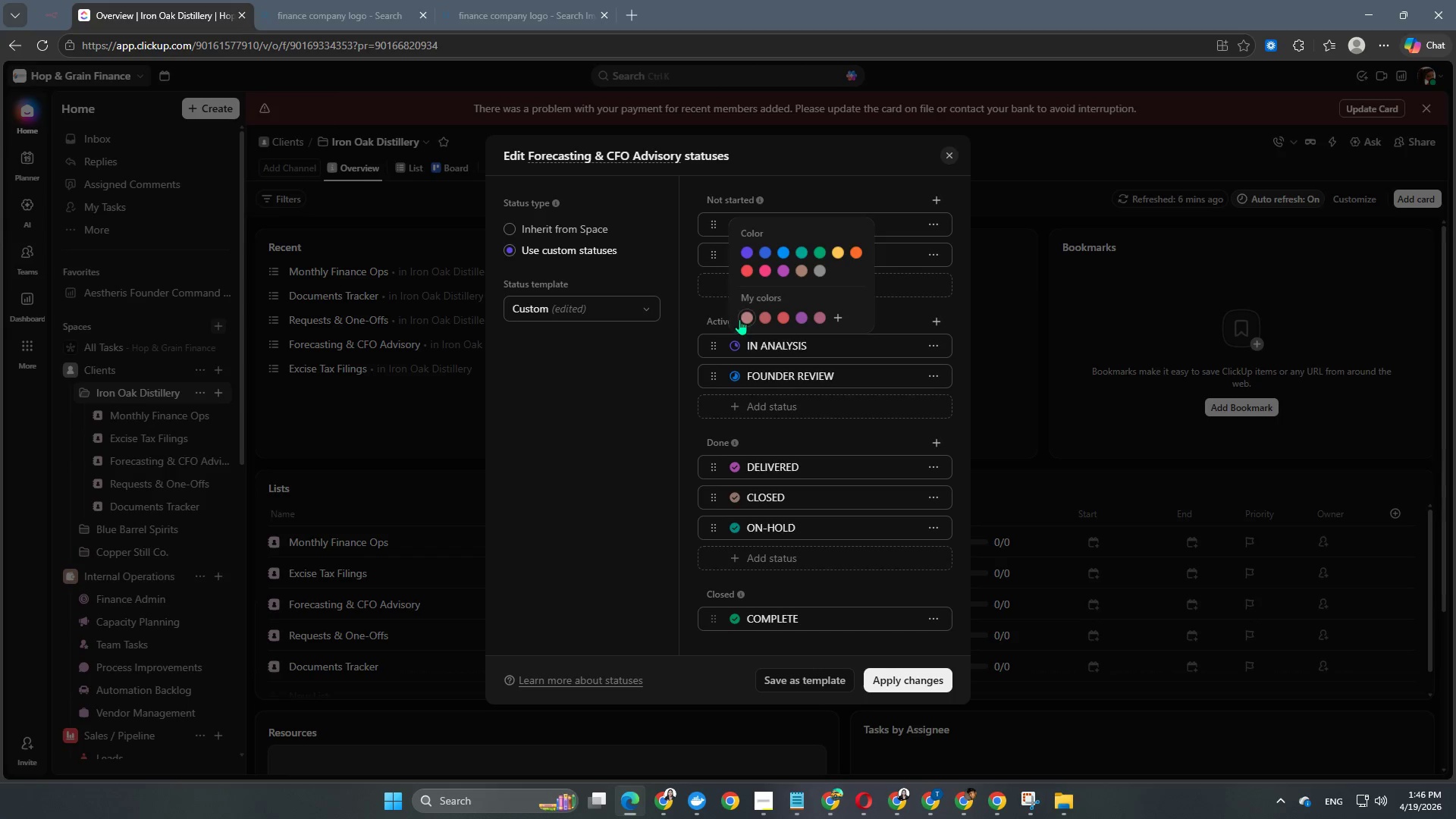 
left_click([745, 318])
 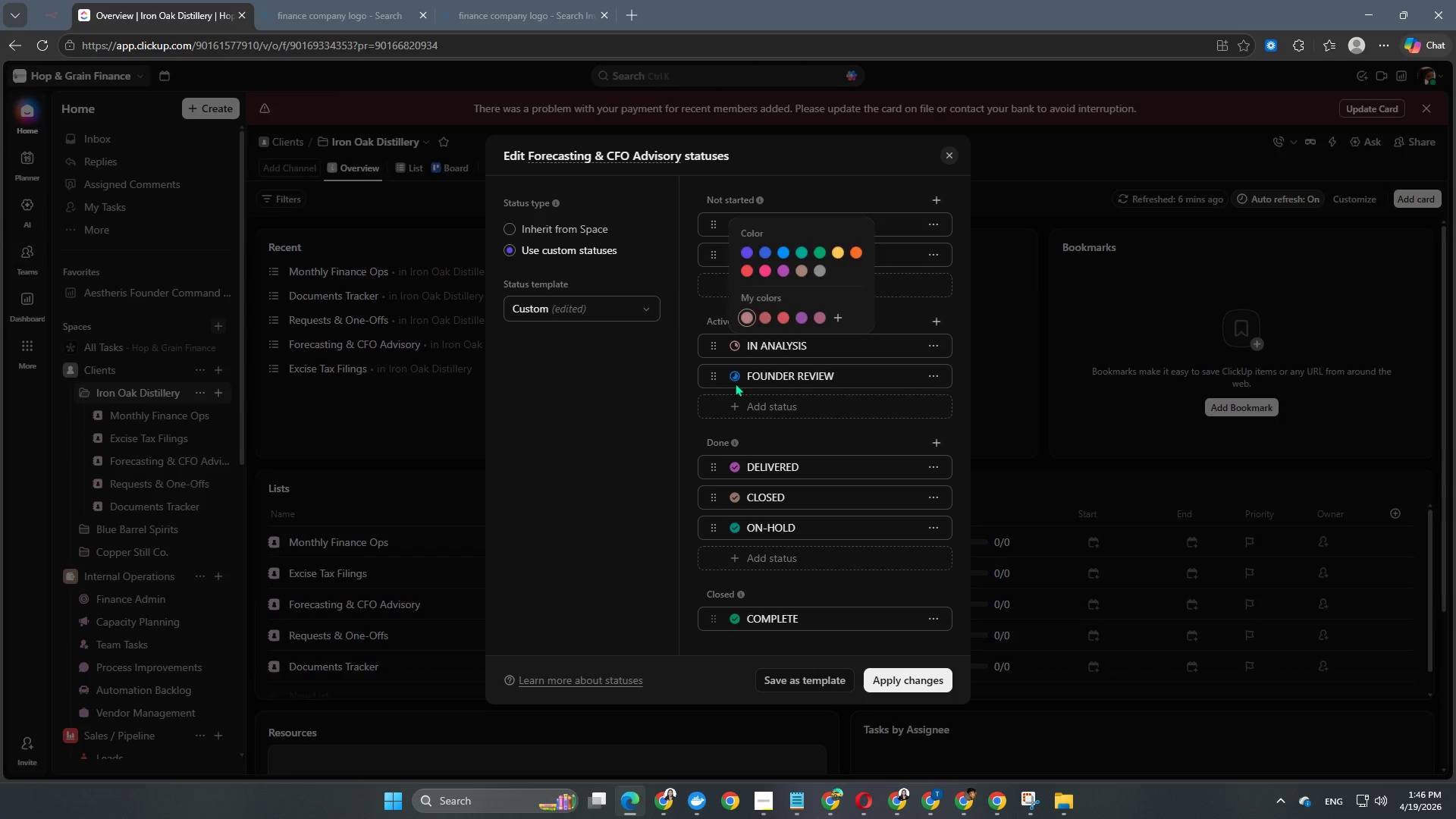 
double_click([733, 376])
 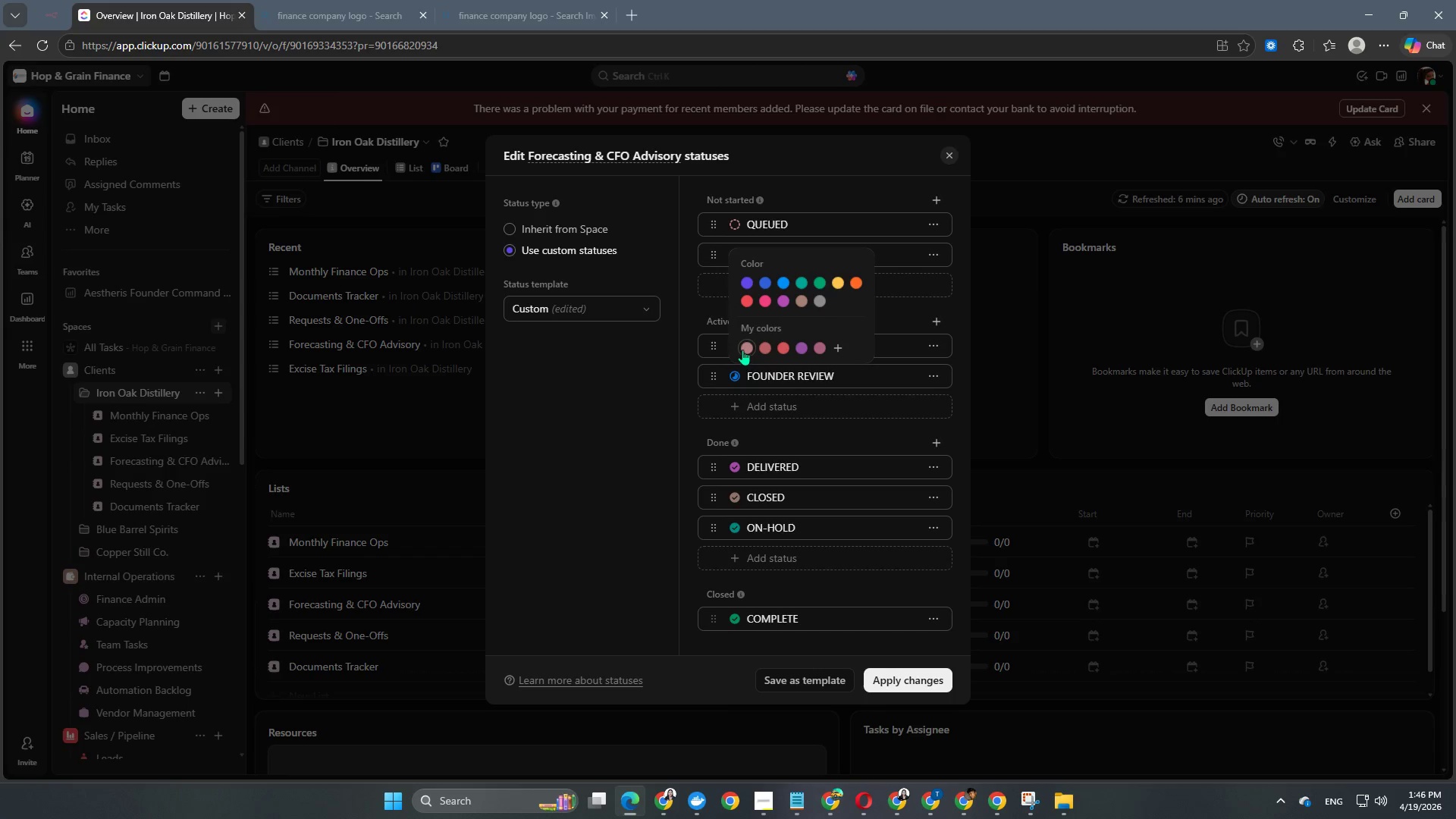 
left_click([742, 350])
 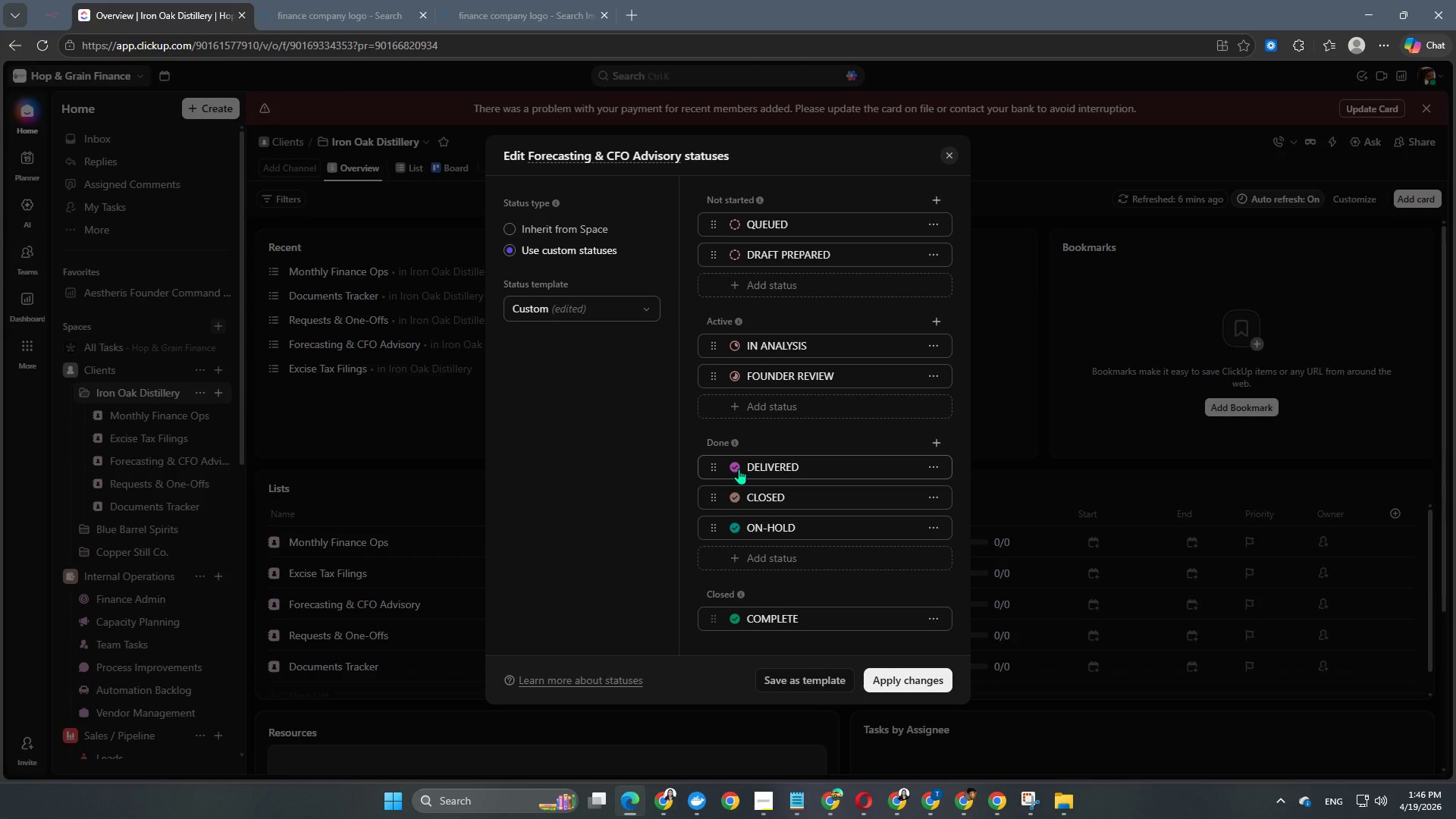 
double_click([736, 468])
 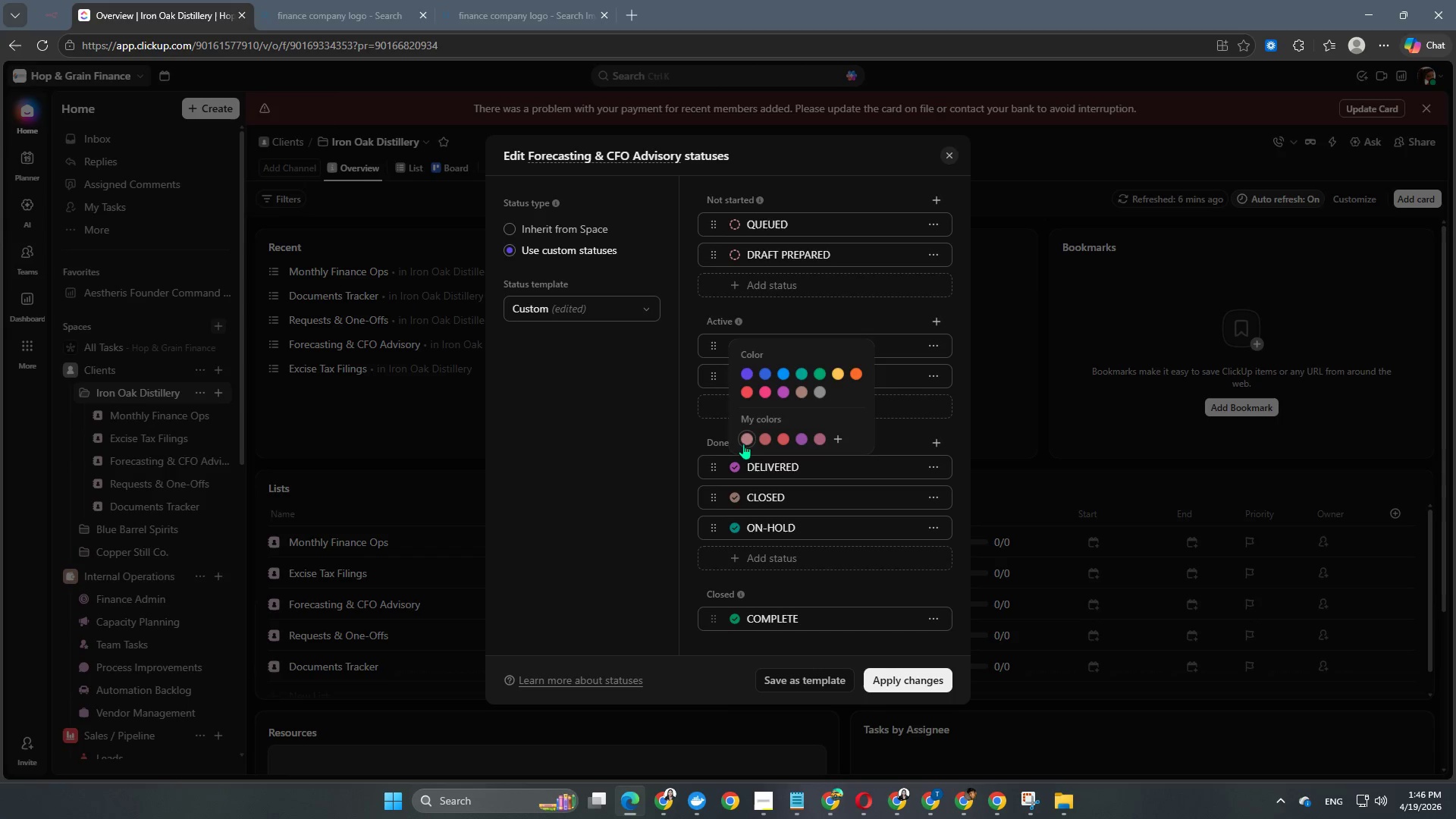 
left_click([746, 438])
 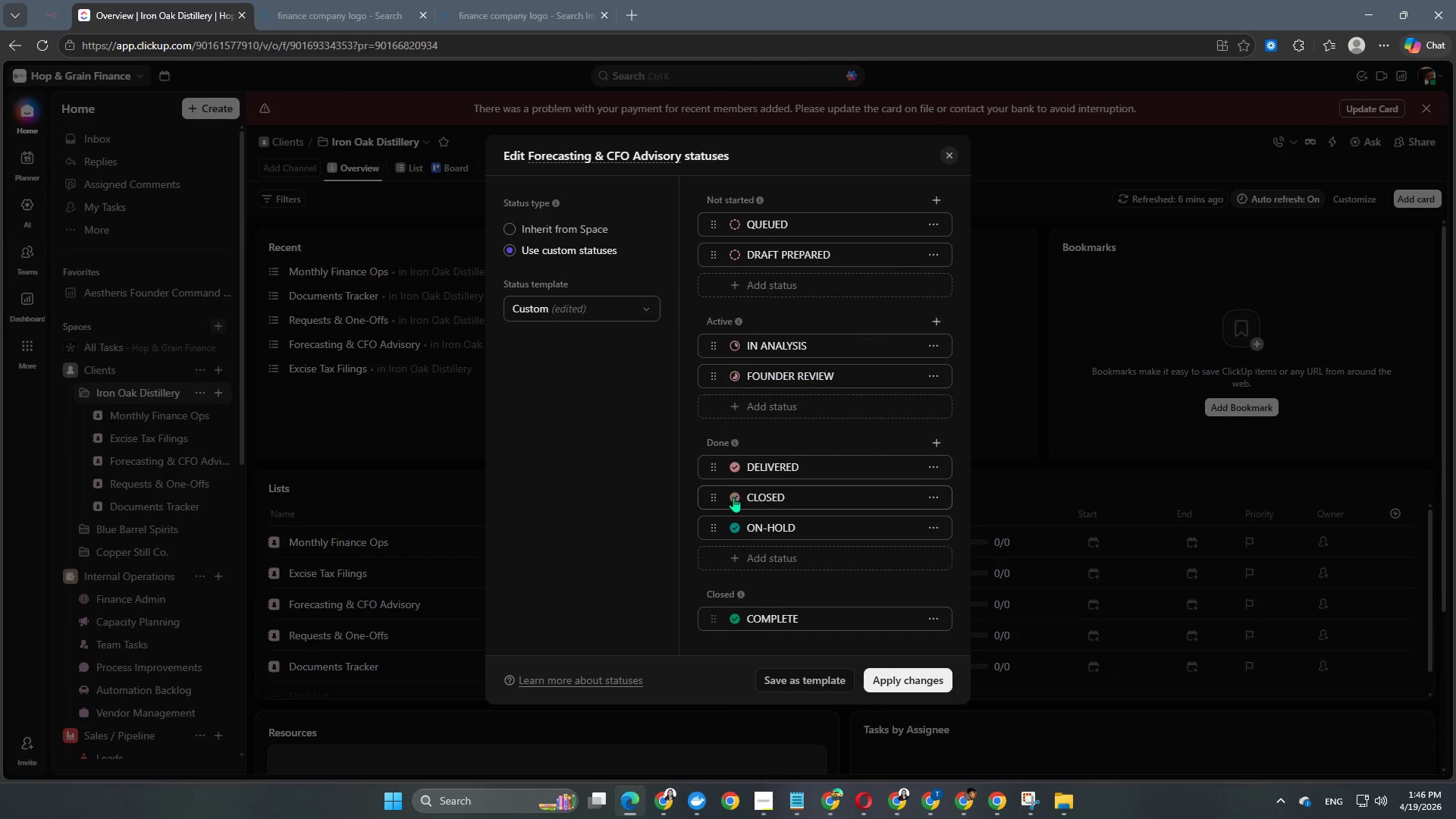 
double_click([733, 497])
 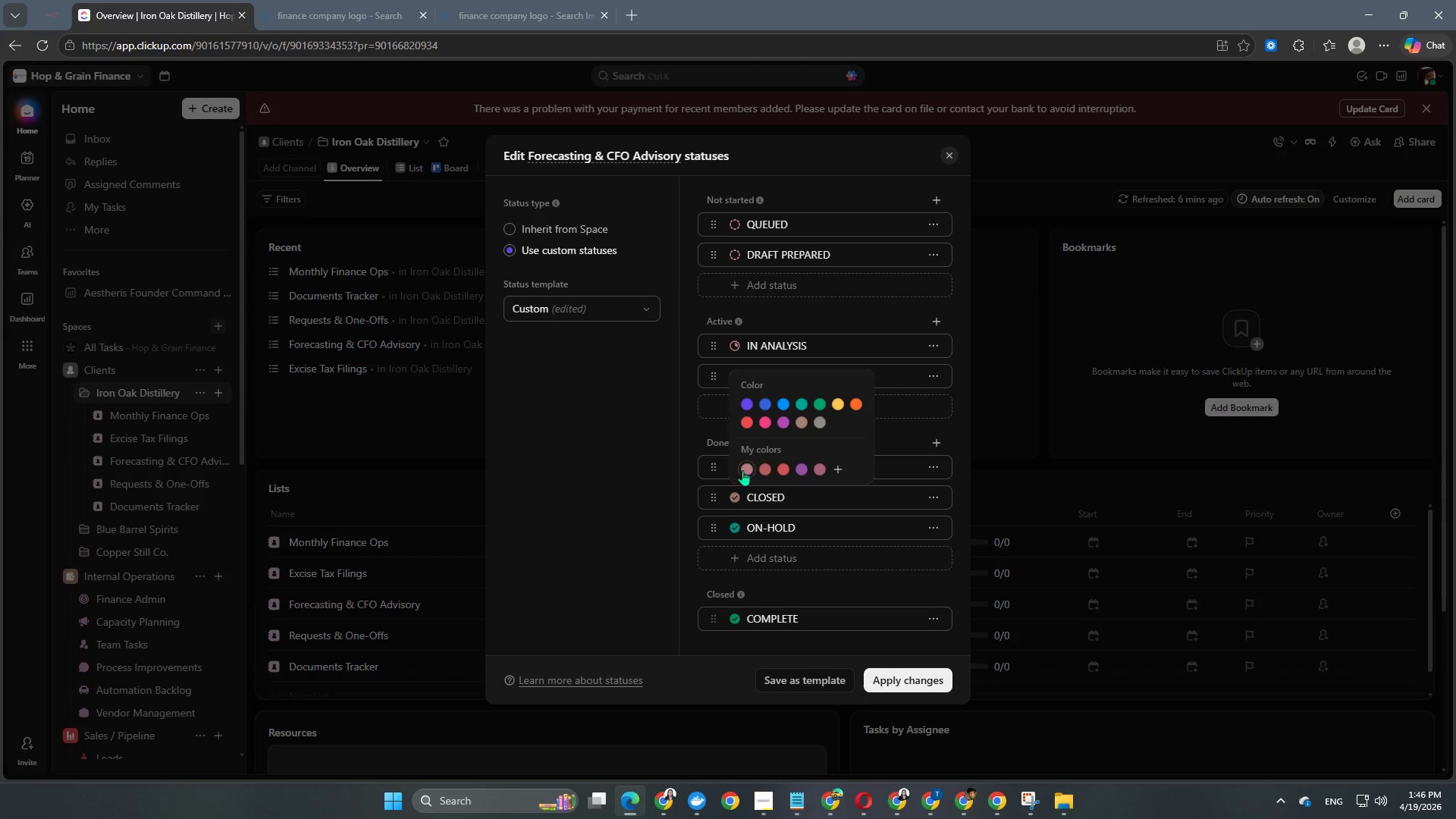 
left_click([742, 469])
 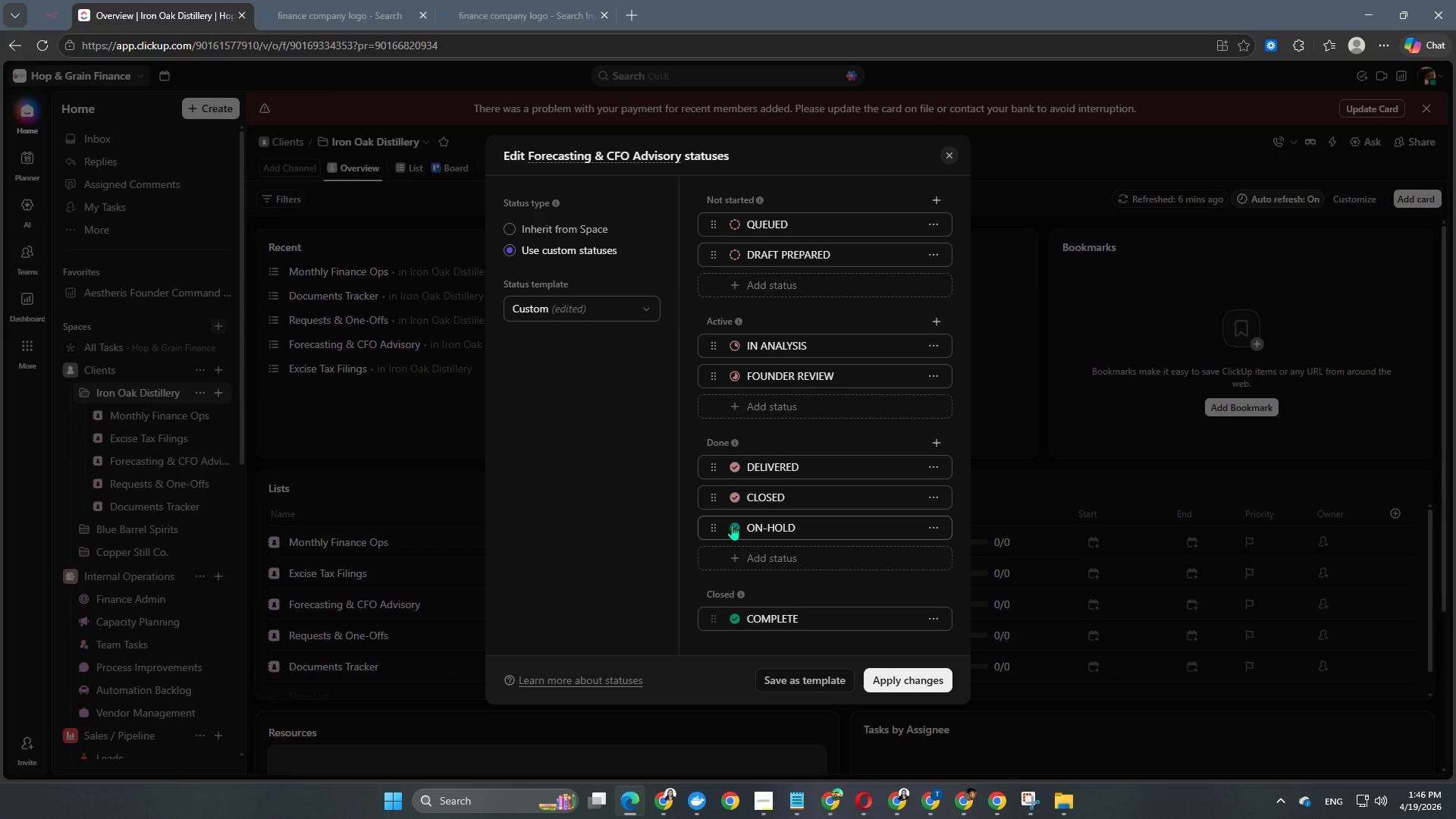 
double_click([732, 525])
 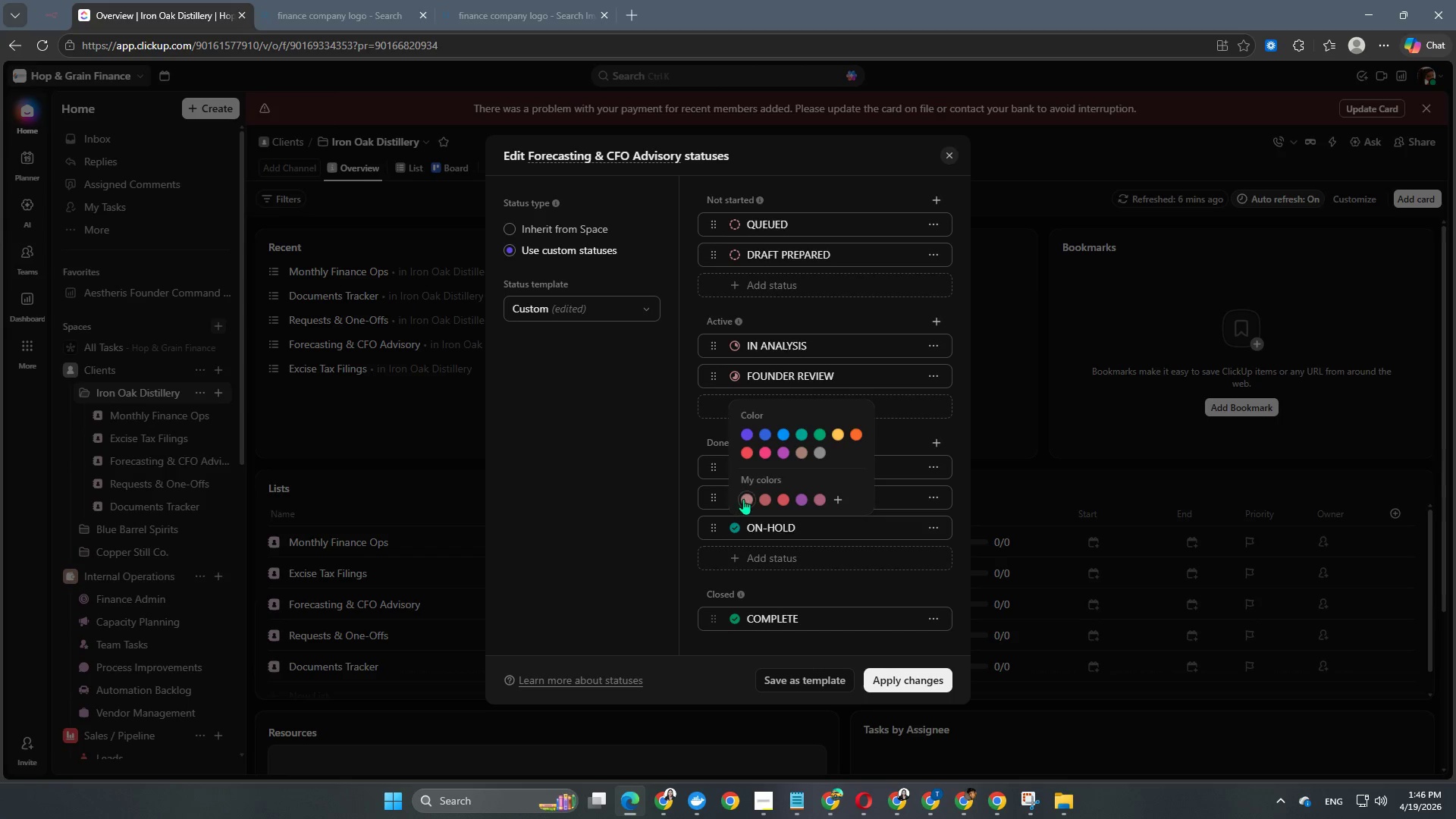 
left_click([745, 499])
 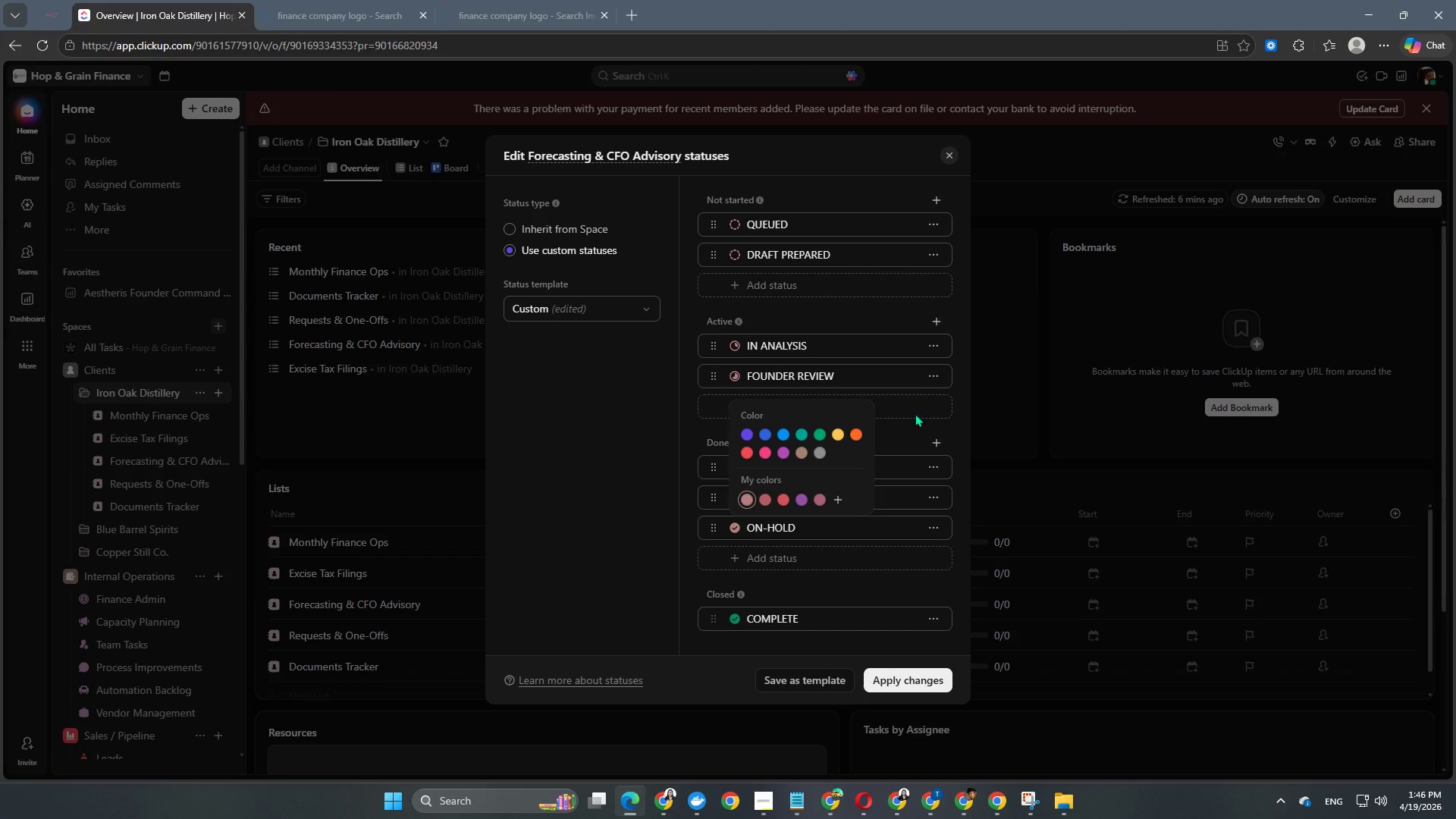 
left_click([920, 411])
 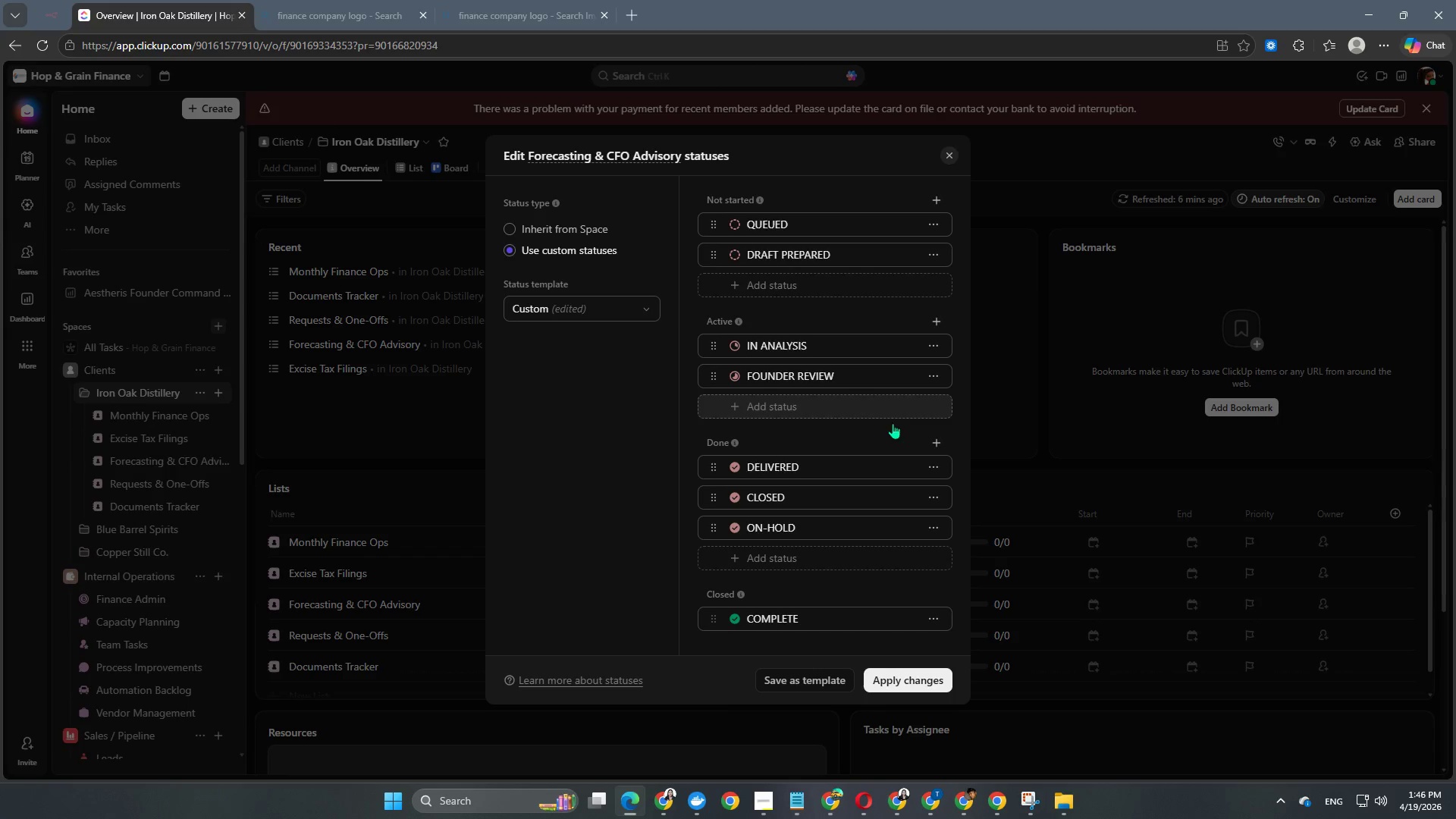 
scroll: coordinate [843, 522], scroll_direction: down, amount: 2.0
 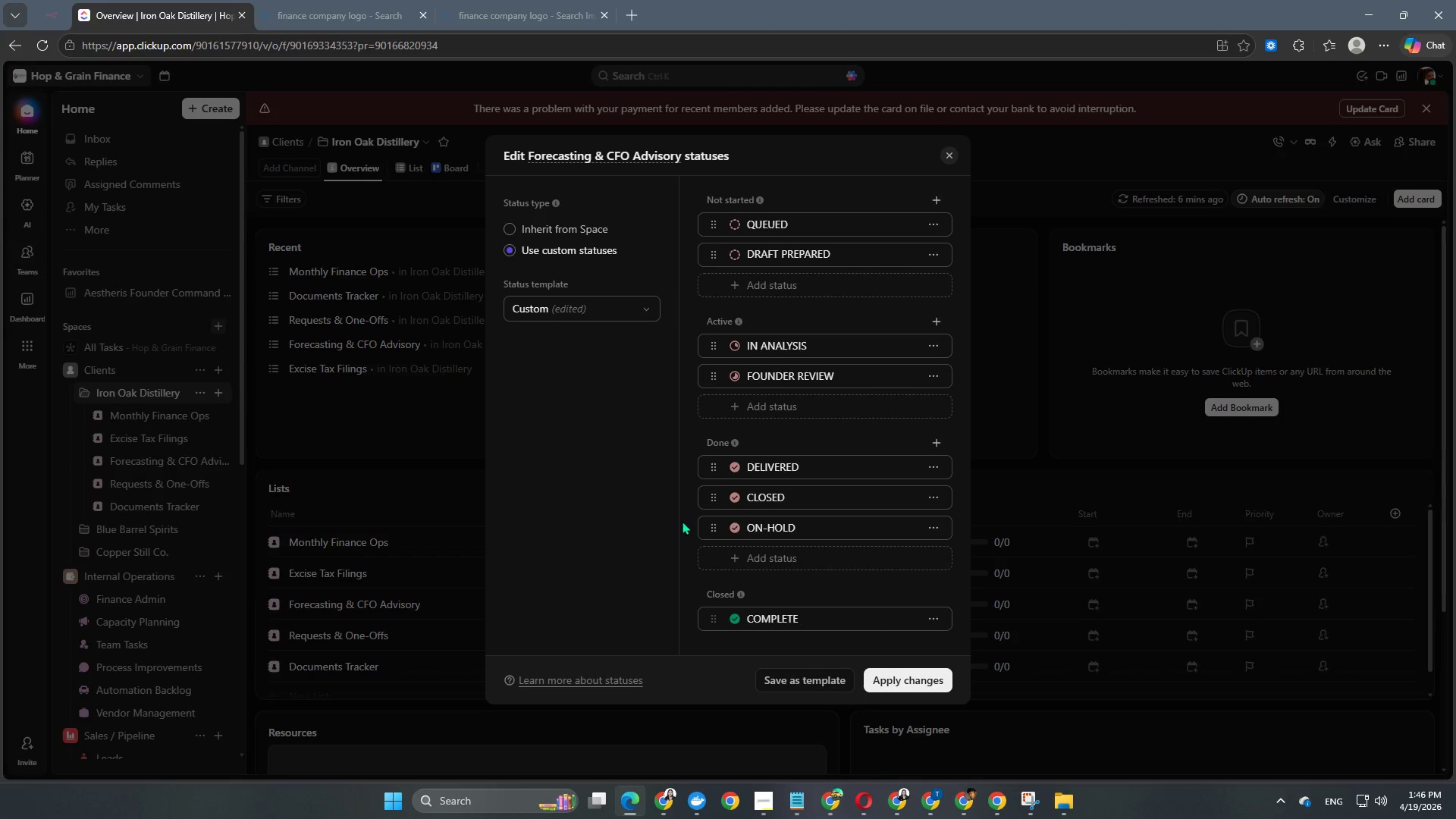 
left_click([818, 682])
 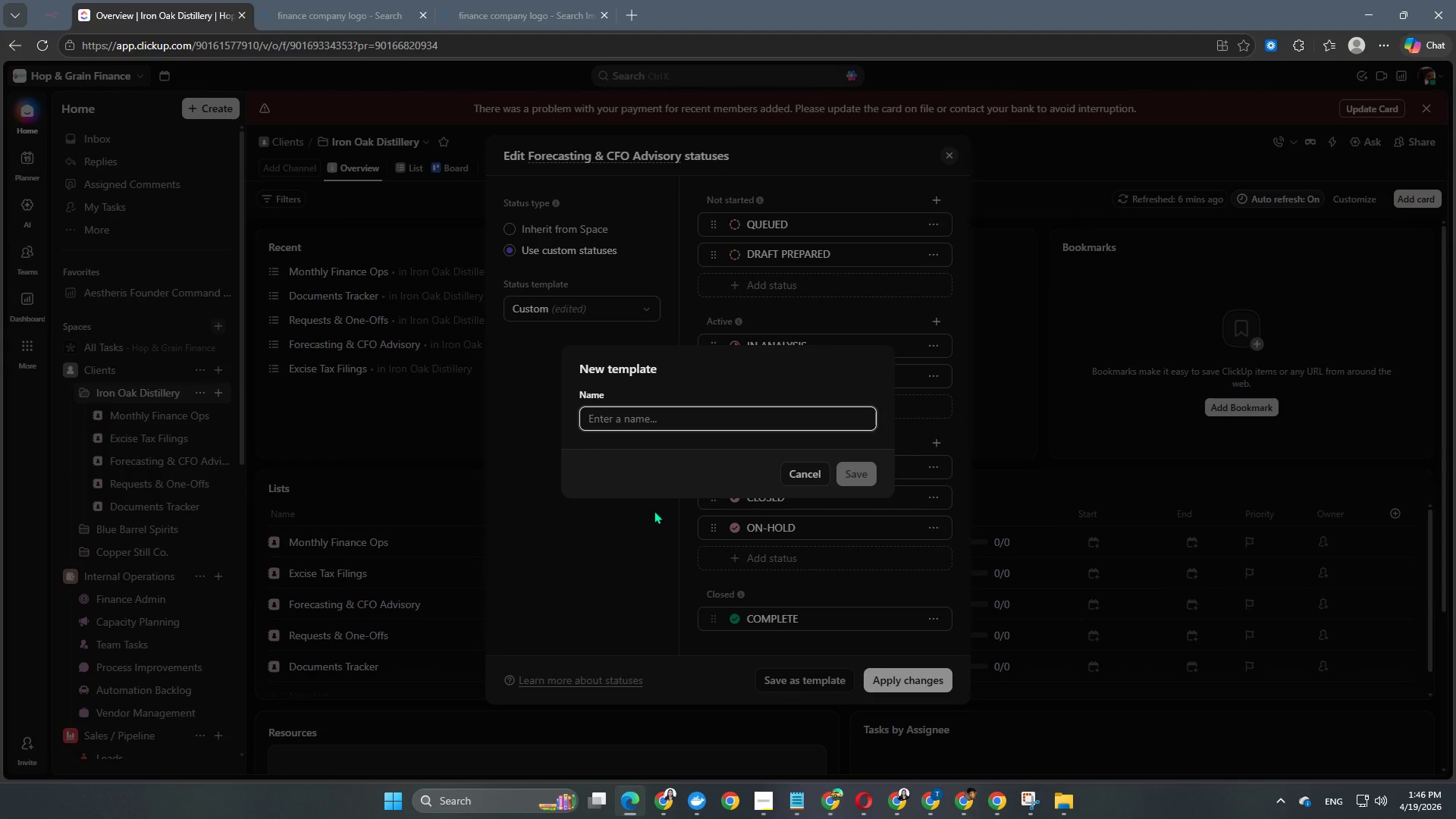 
wait(5.45)
 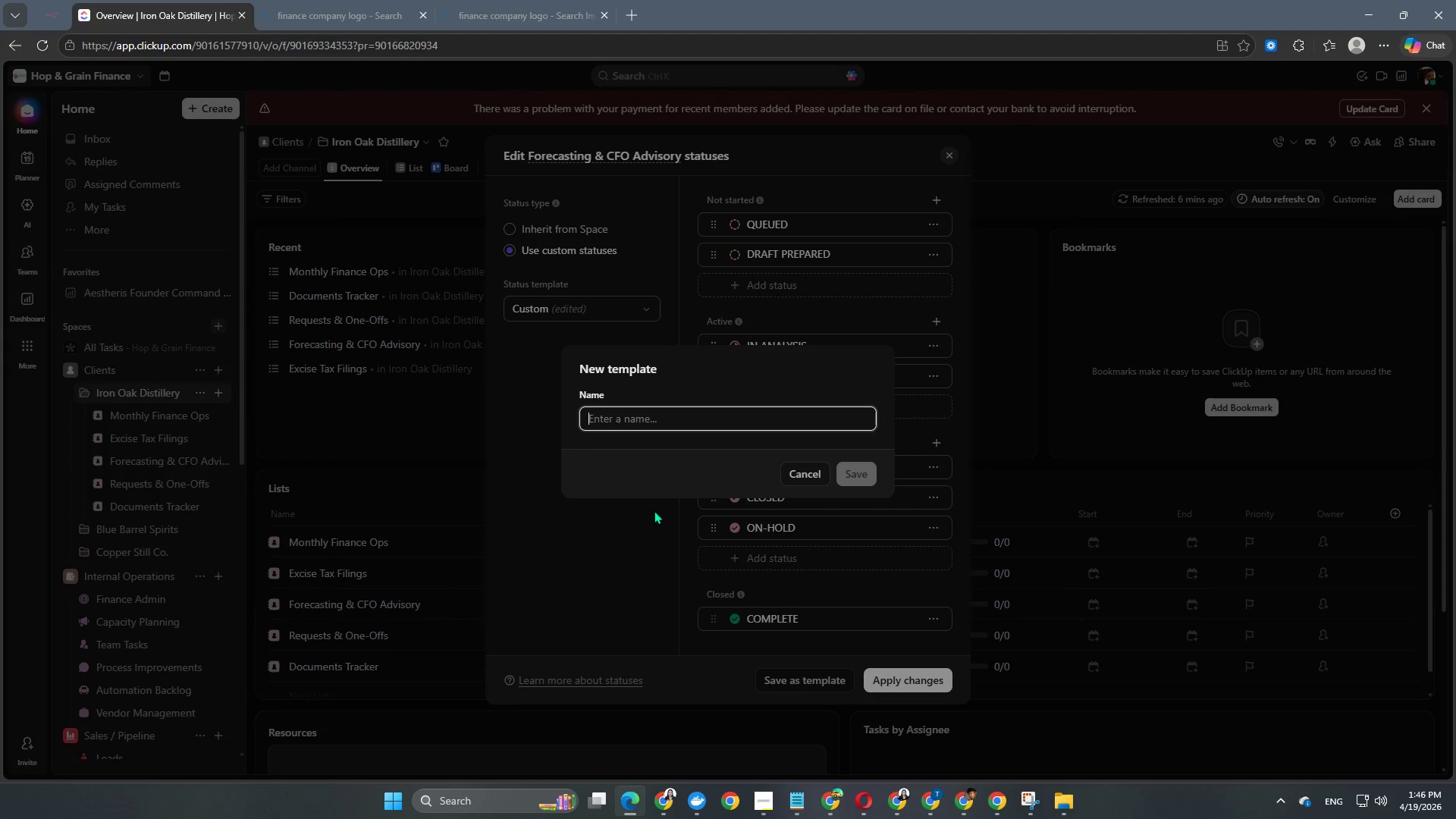 
type(Forecasting & CFO Advisory)
 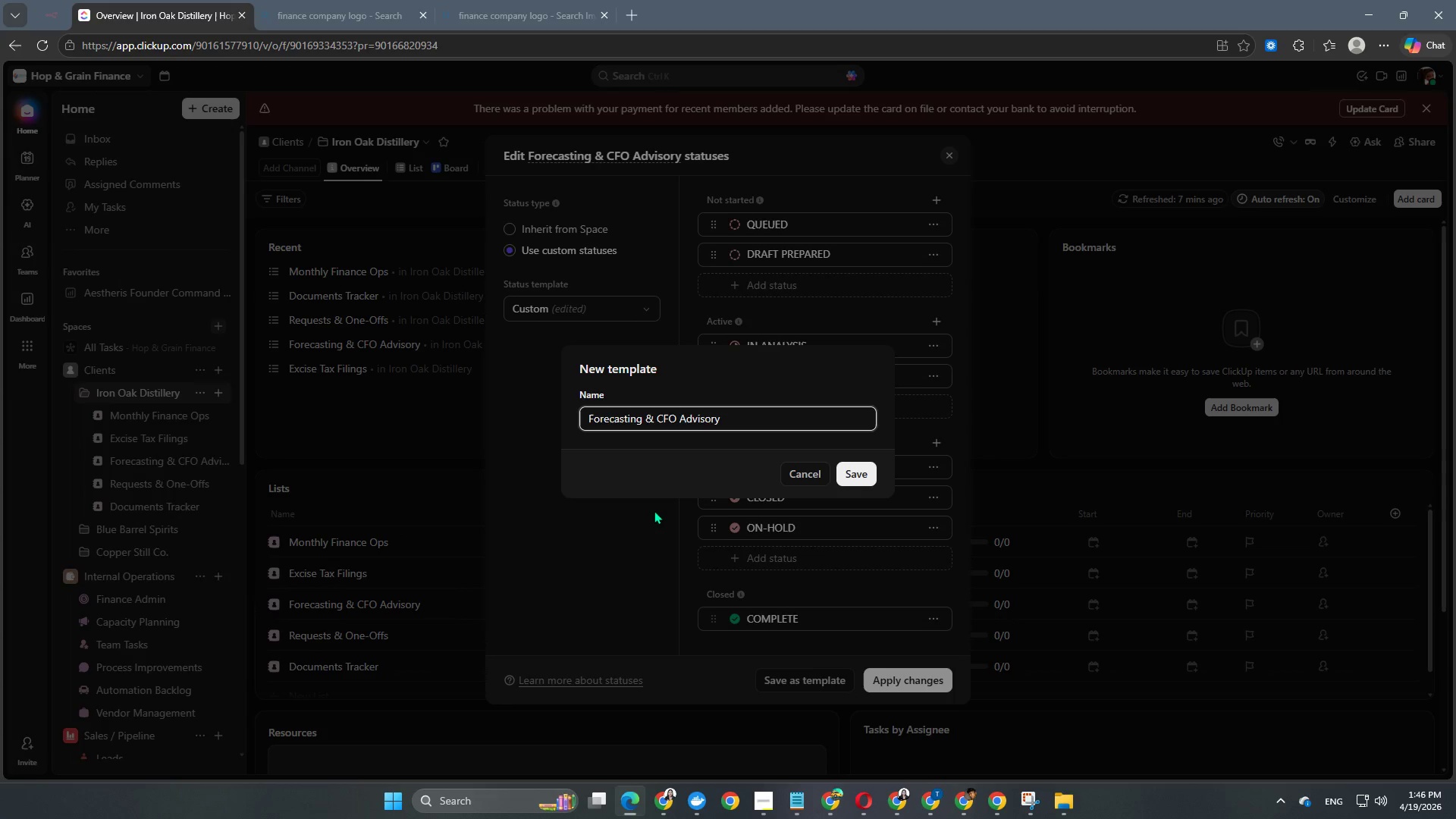 
left_click([859, 483])
 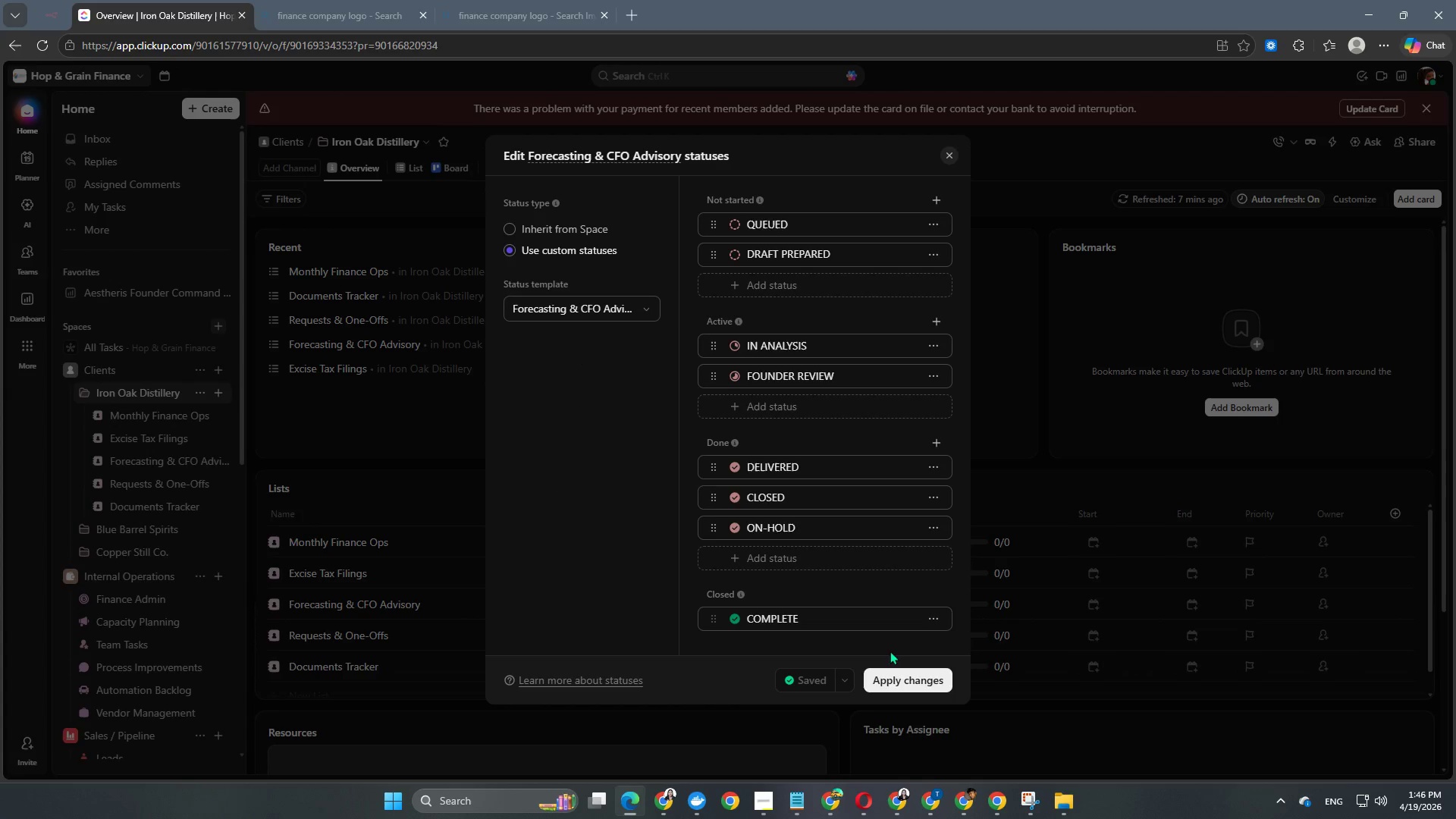 
left_click([896, 685])
 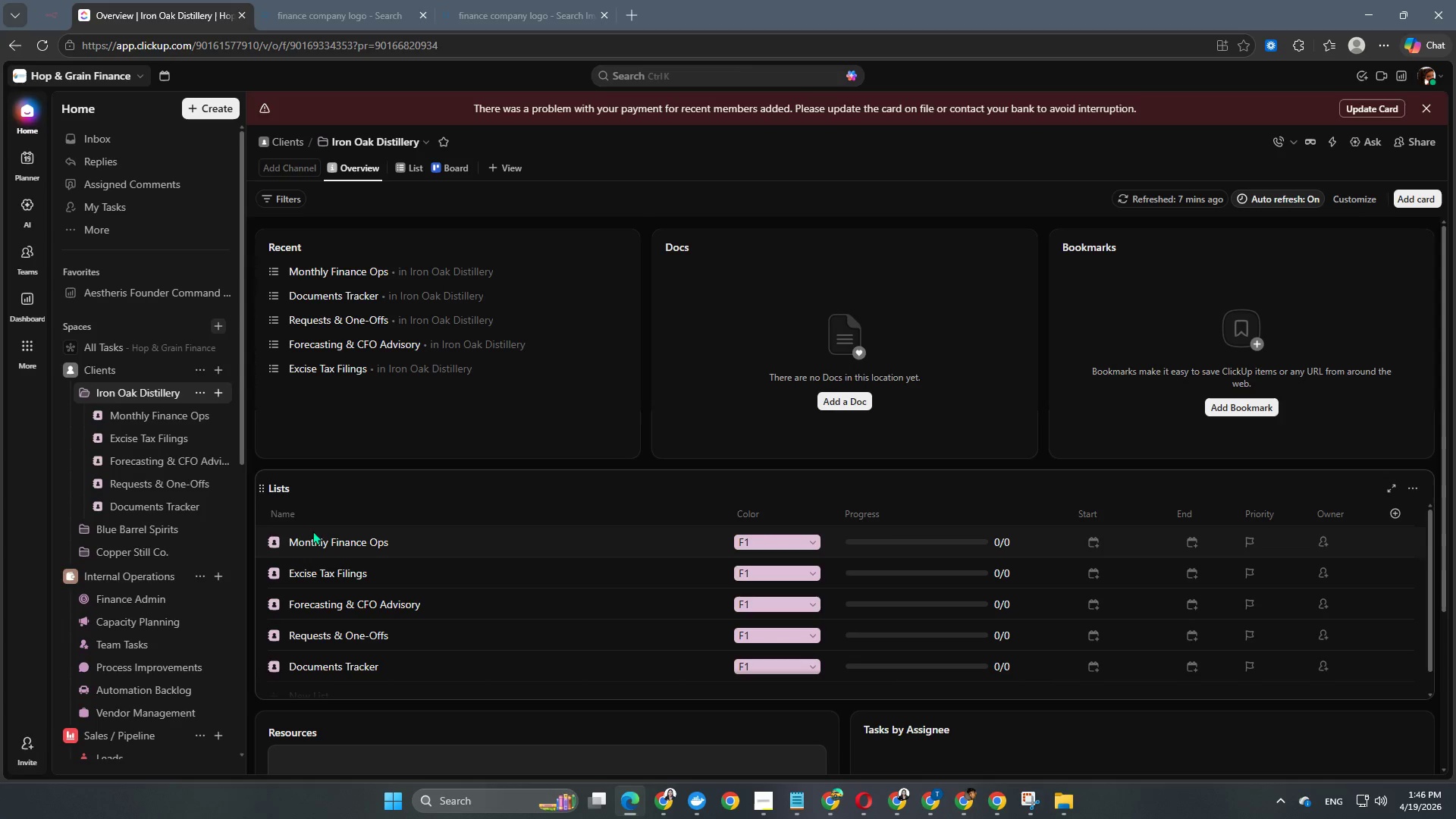 
left_click([129, 417])
 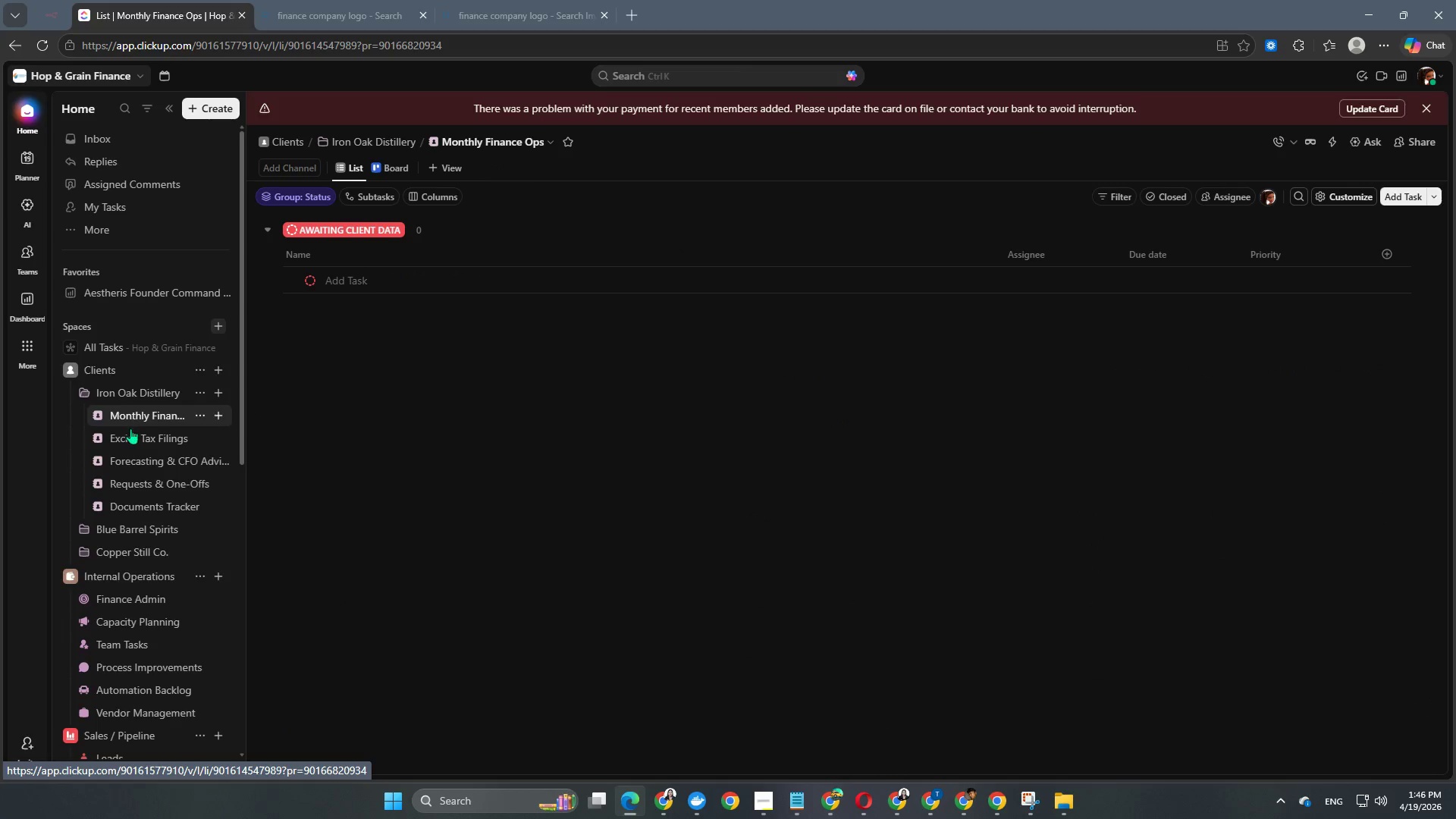 
left_click([131, 438])
 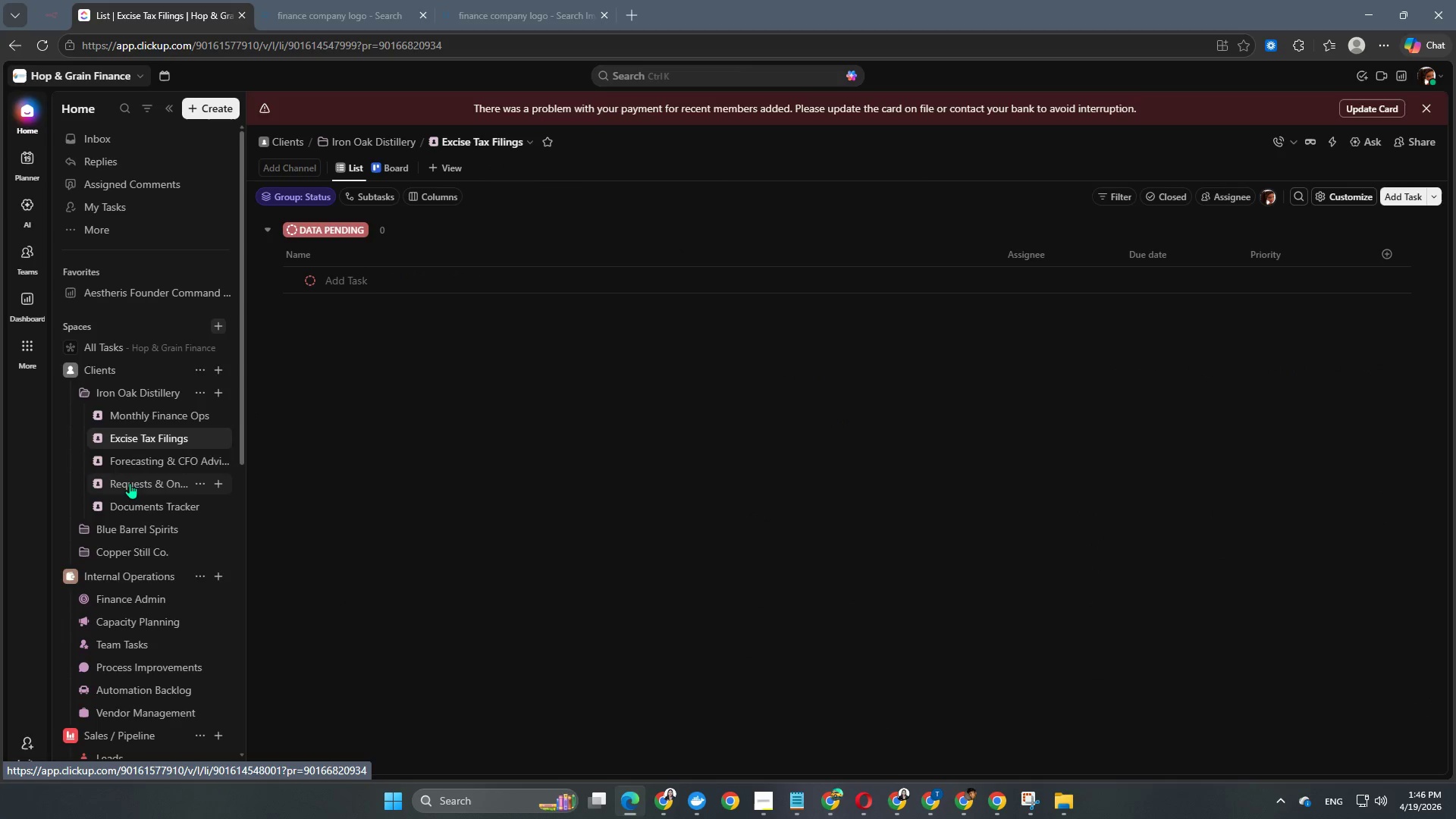 
left_click([133, 463])
 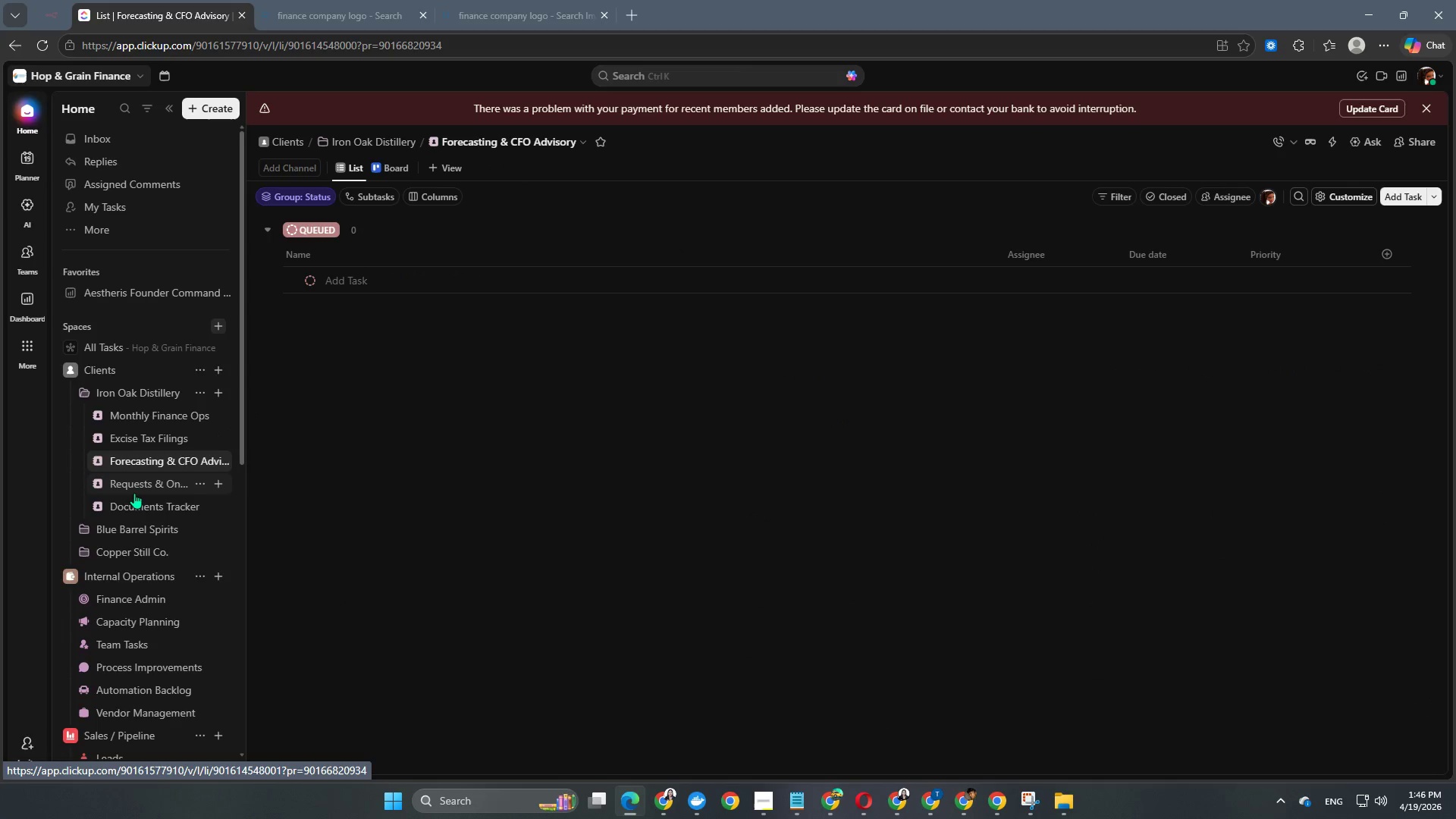 
left_click([135, 486])
 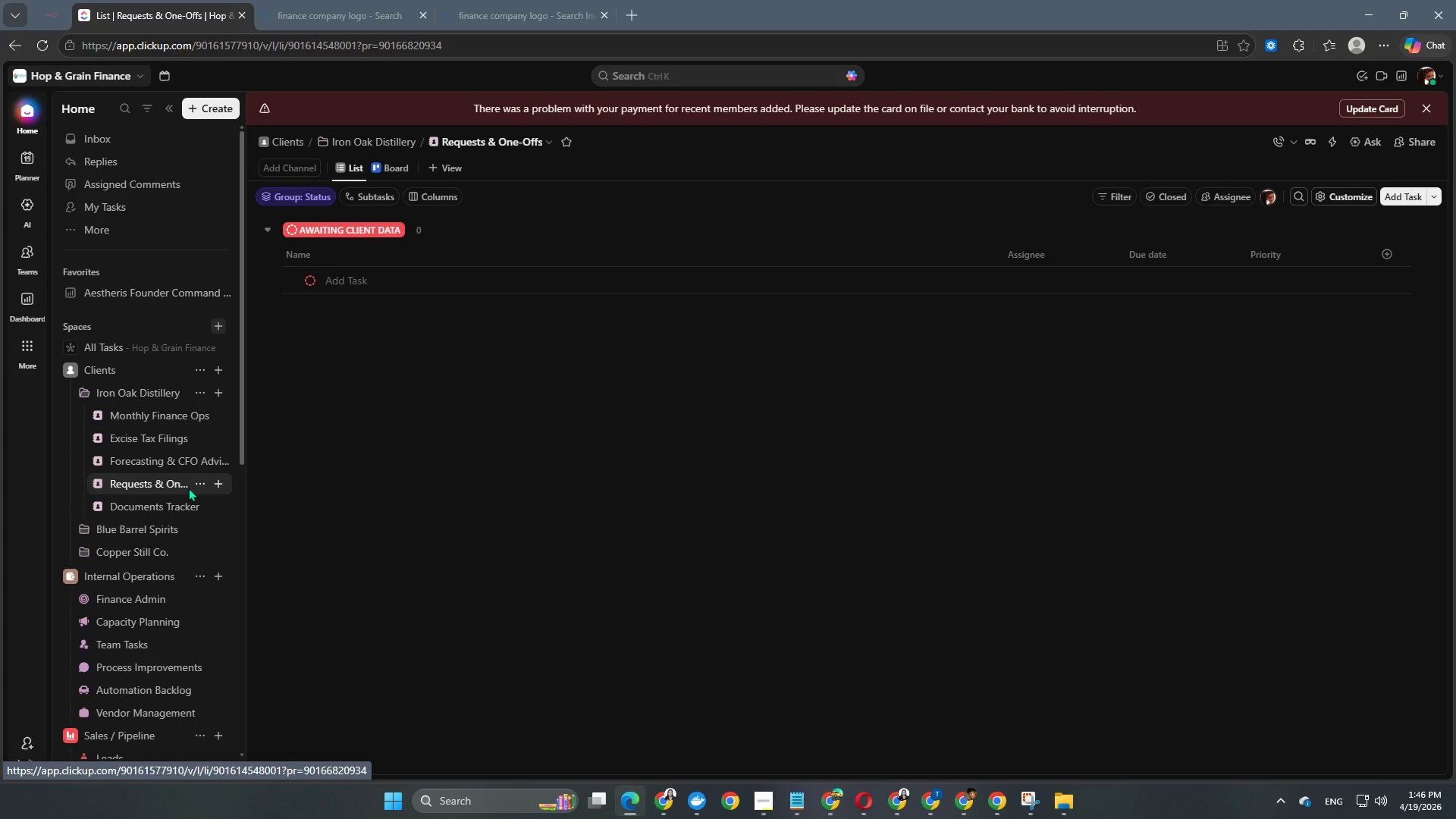 
left_click([202, 483])
 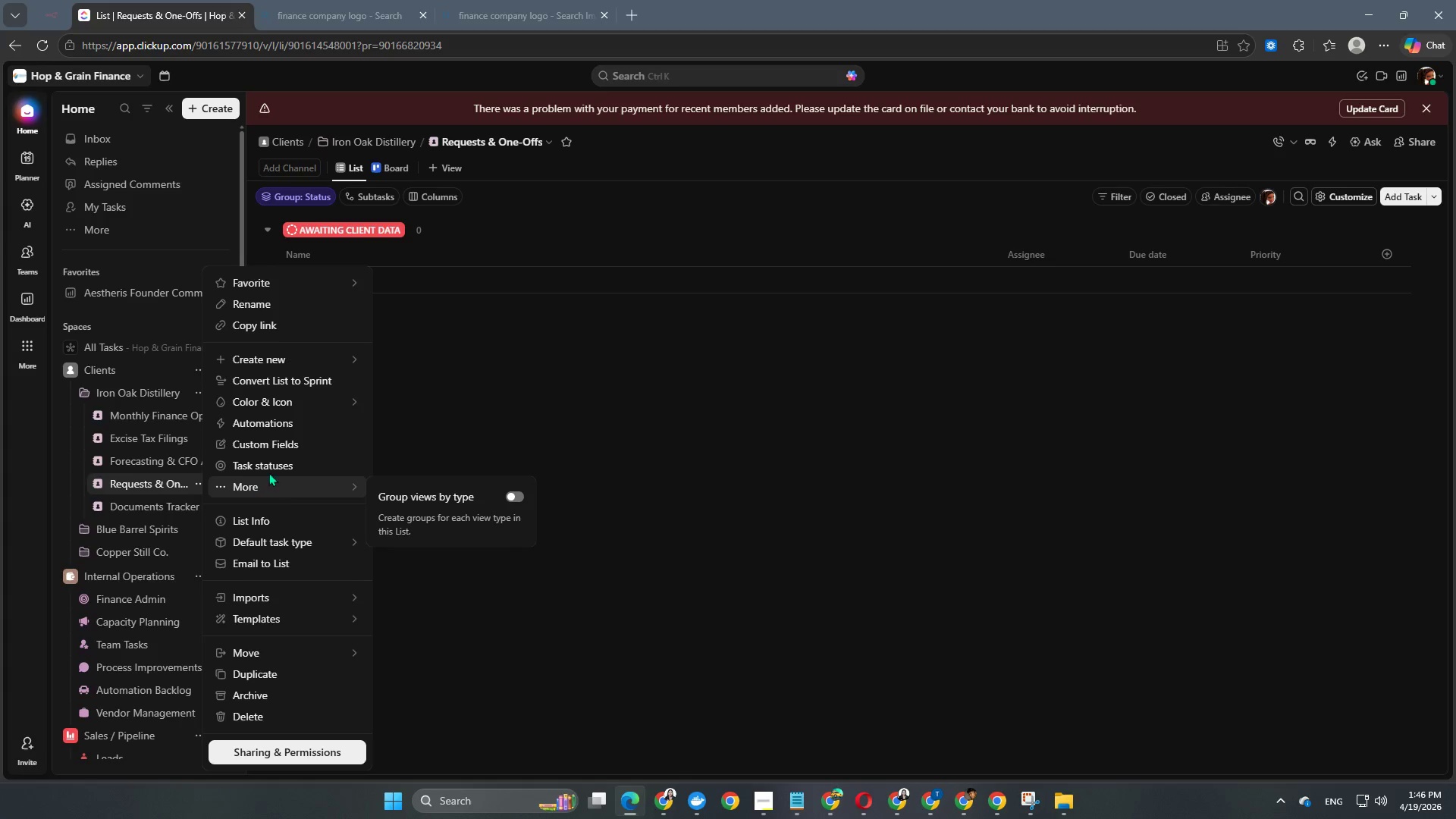 
left_click([269, 469])
 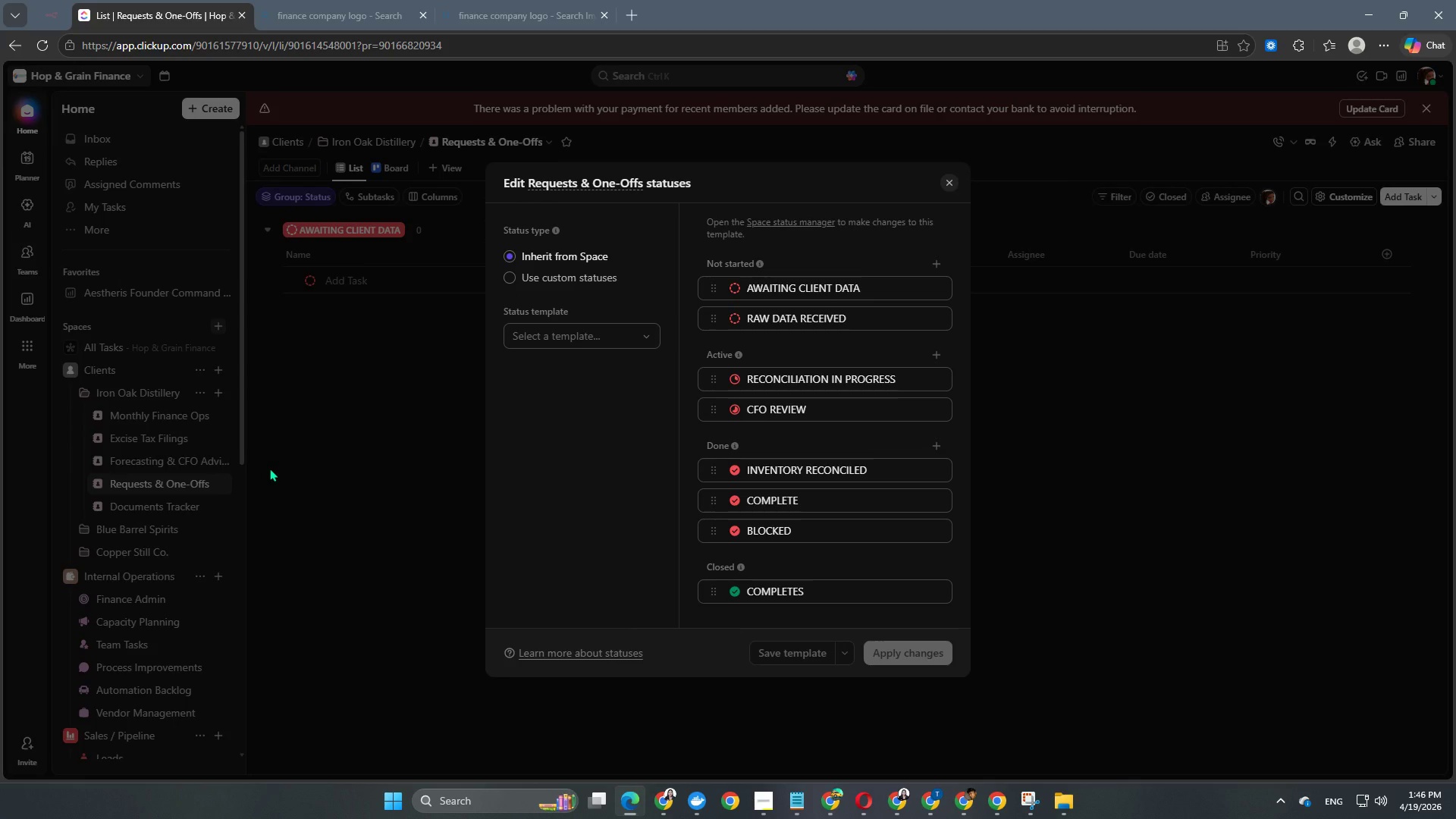 
wait(7.67)
 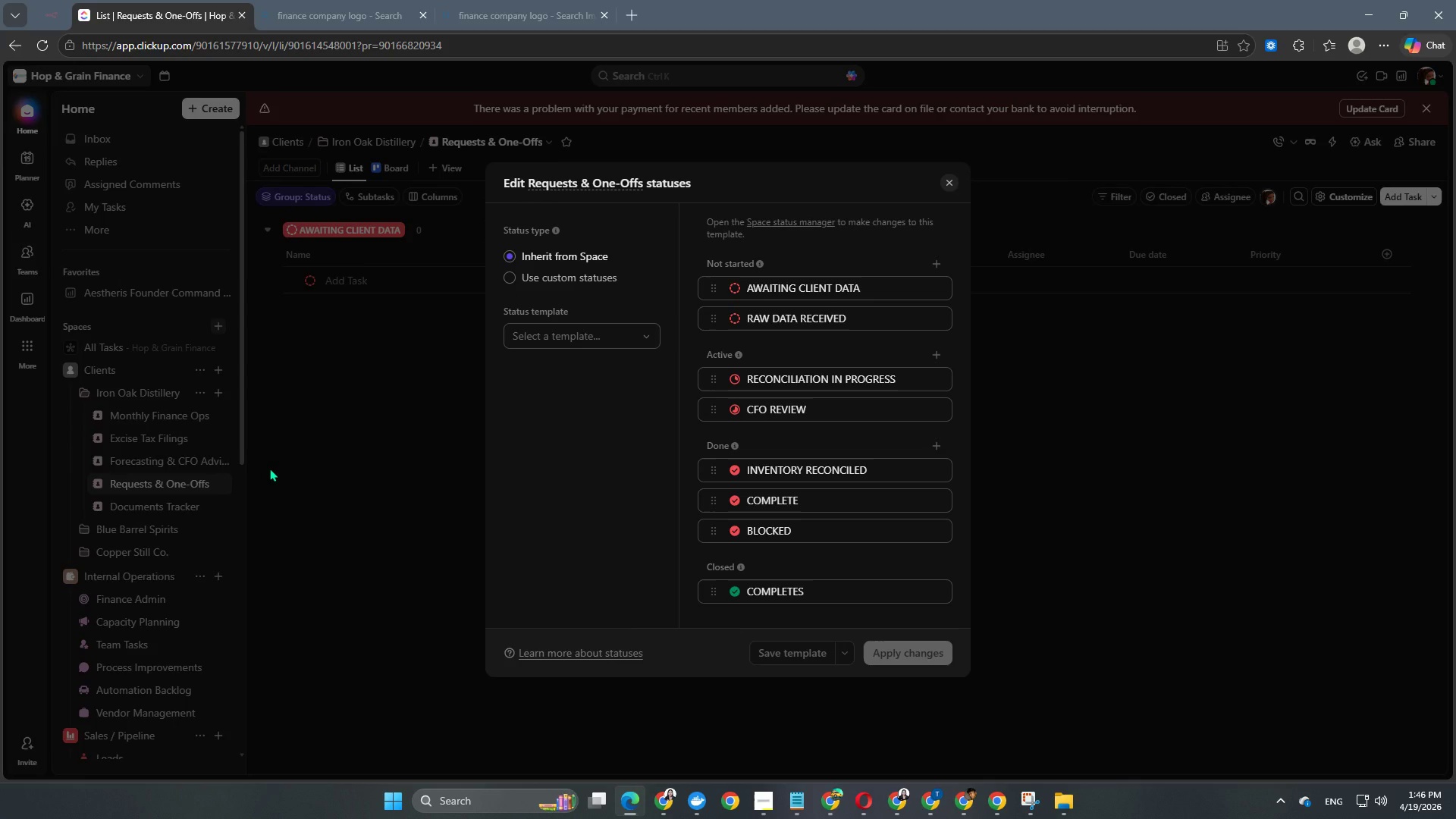 
left_click([592, 284])
 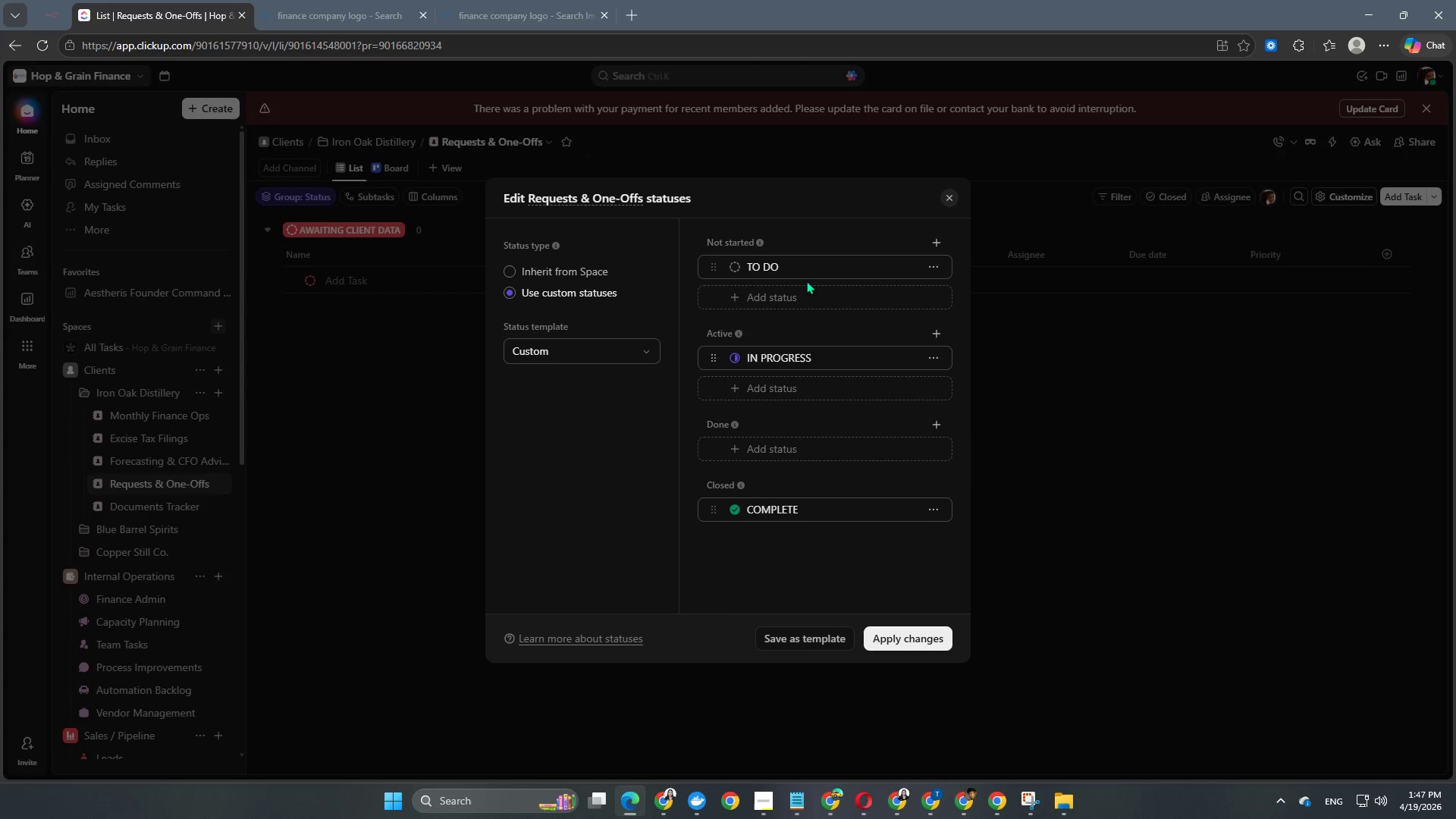 
left_click([805, 277])
 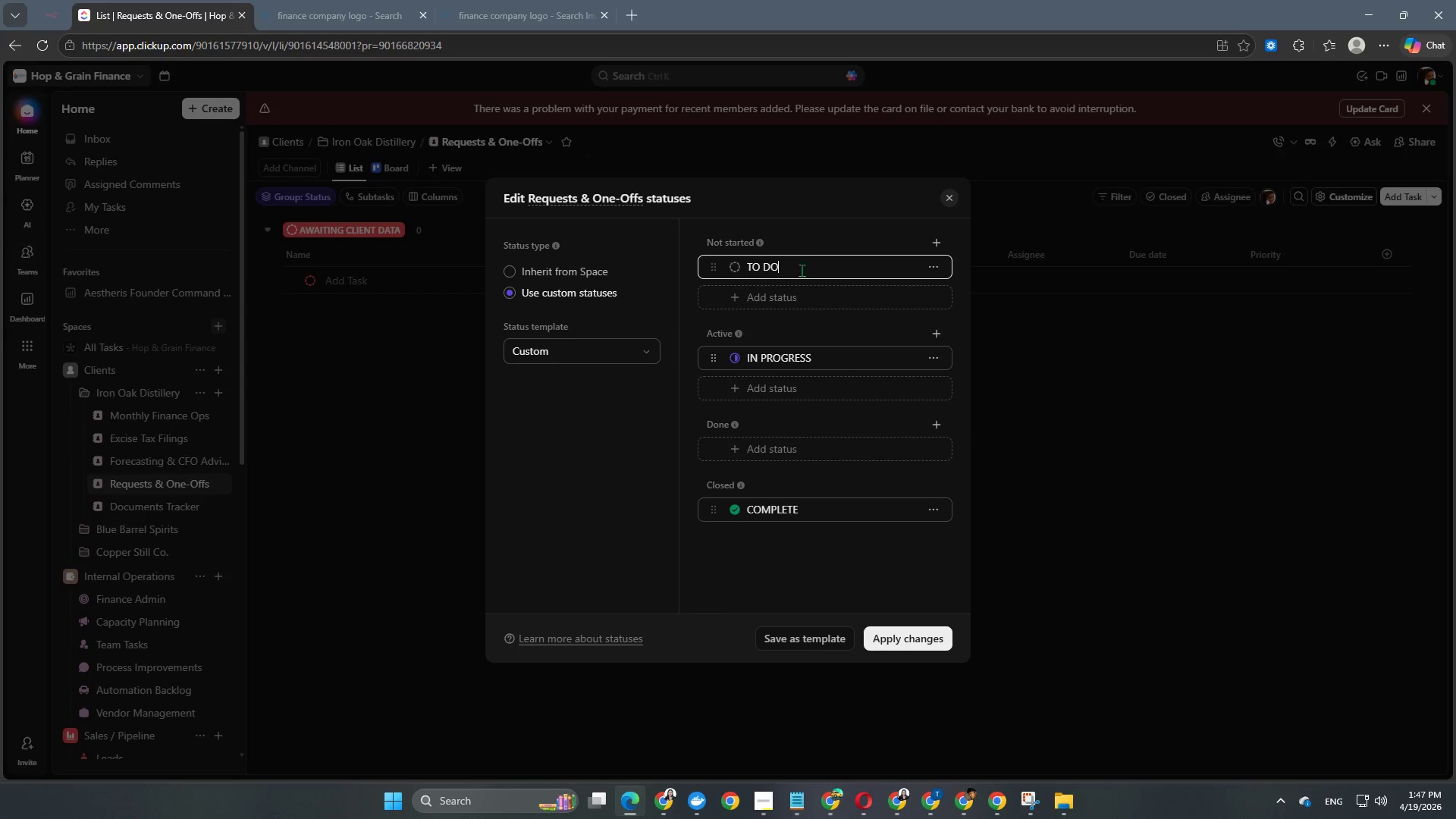 
left_click_drag(start_coordinate=[805, 271], to_coordinate=[726, 271])
 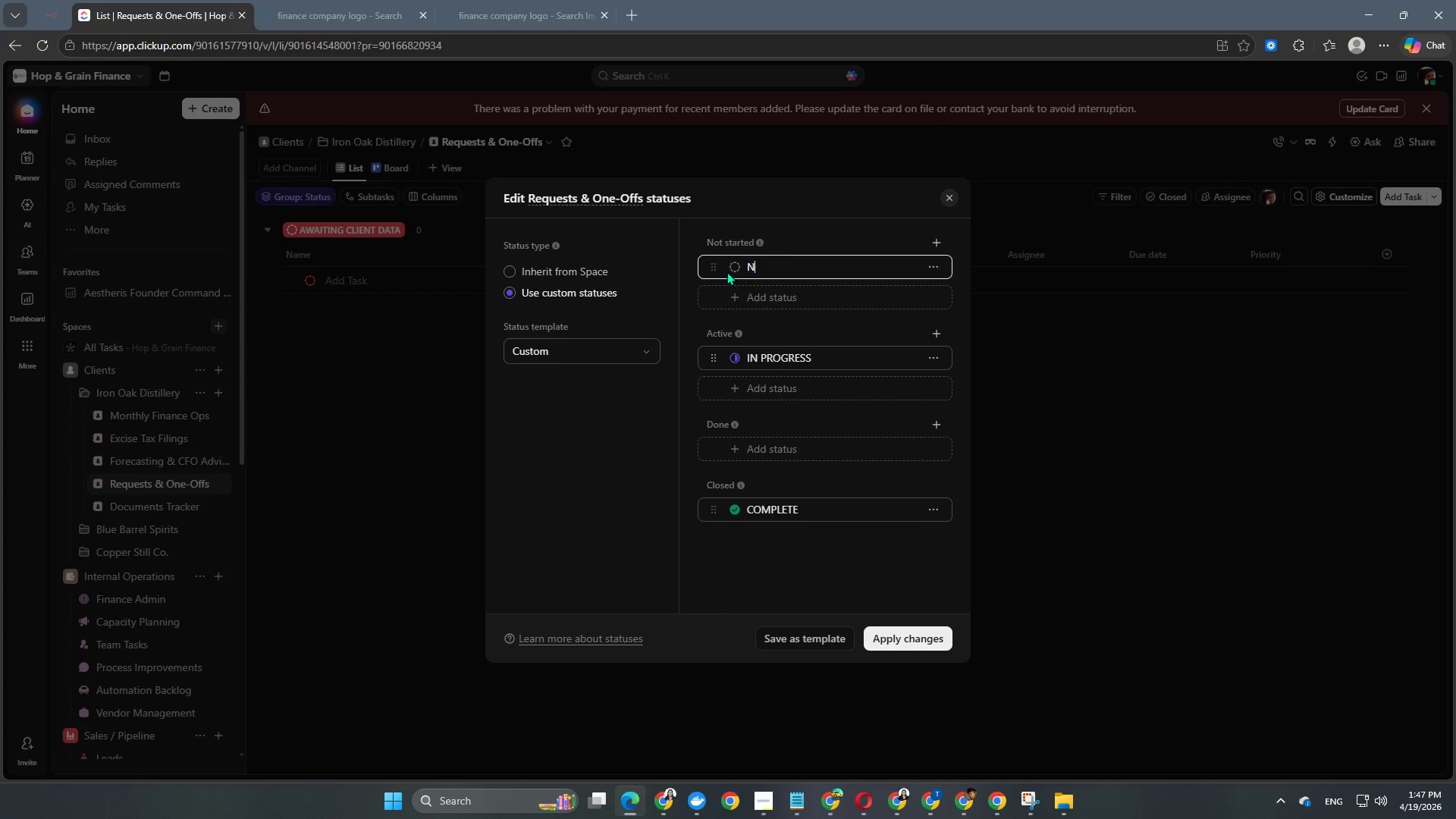 
type(new requst)
 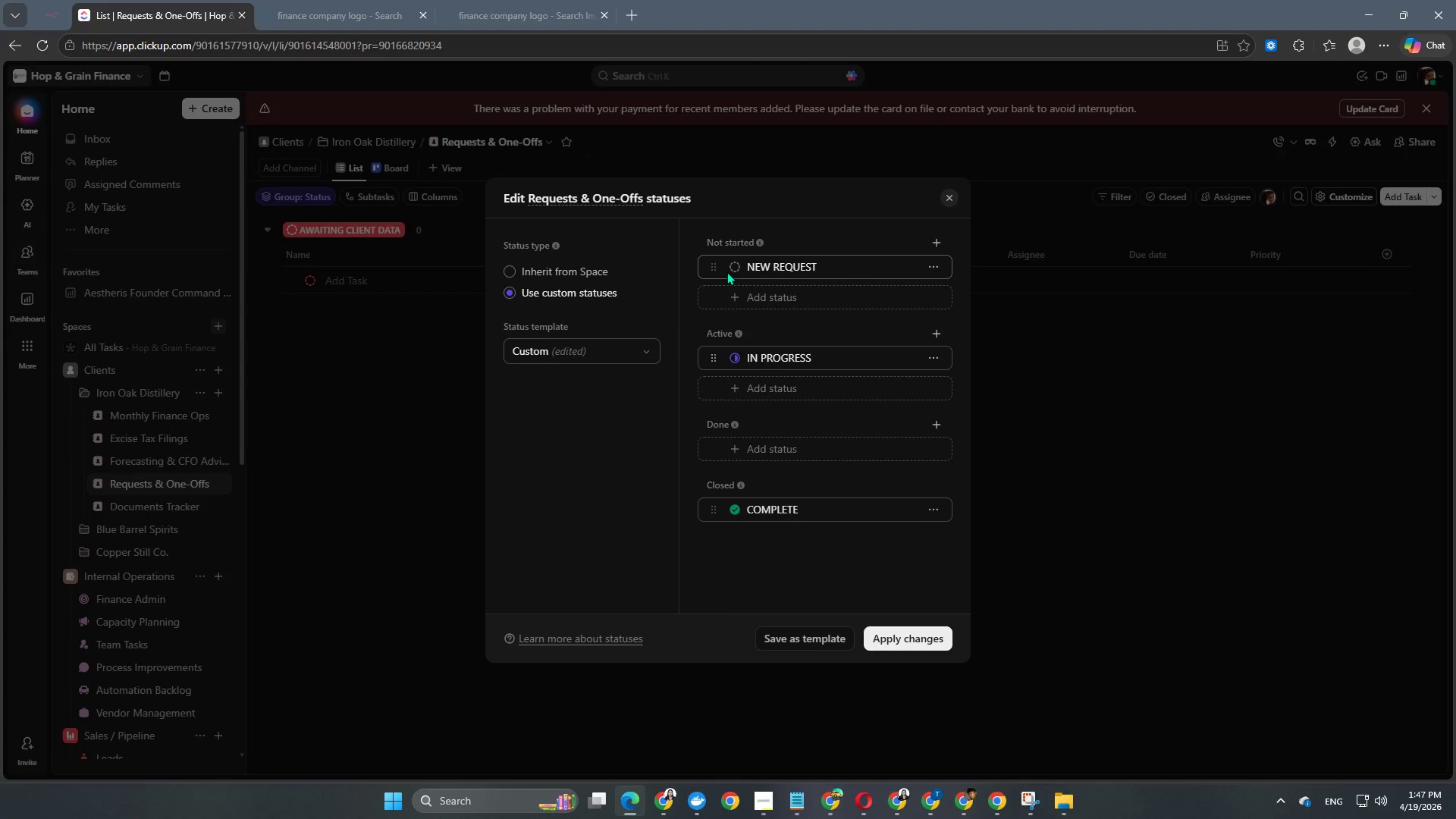 
hold_key(key=E, duration=0.34)
 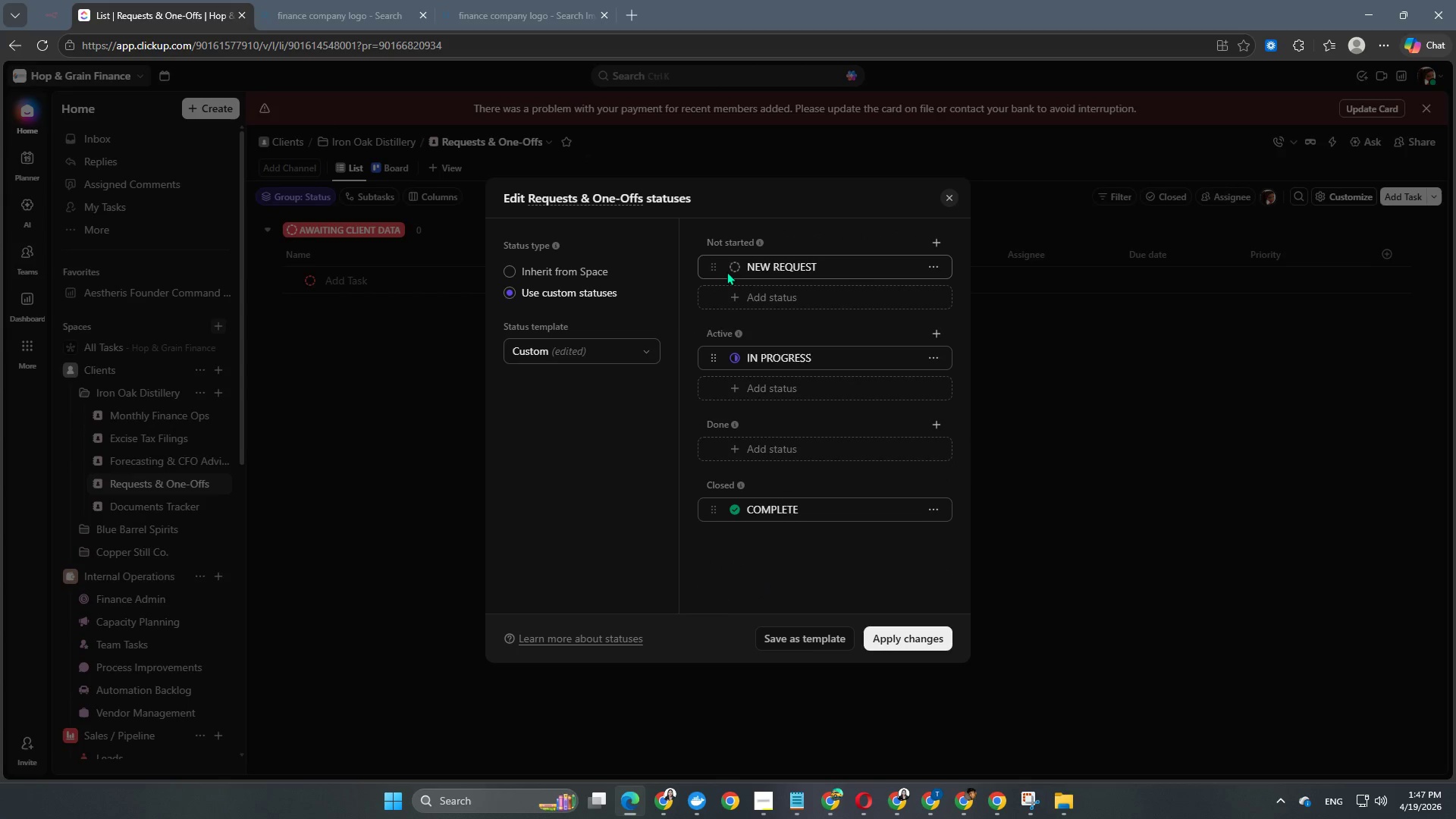 
key(Enter)
 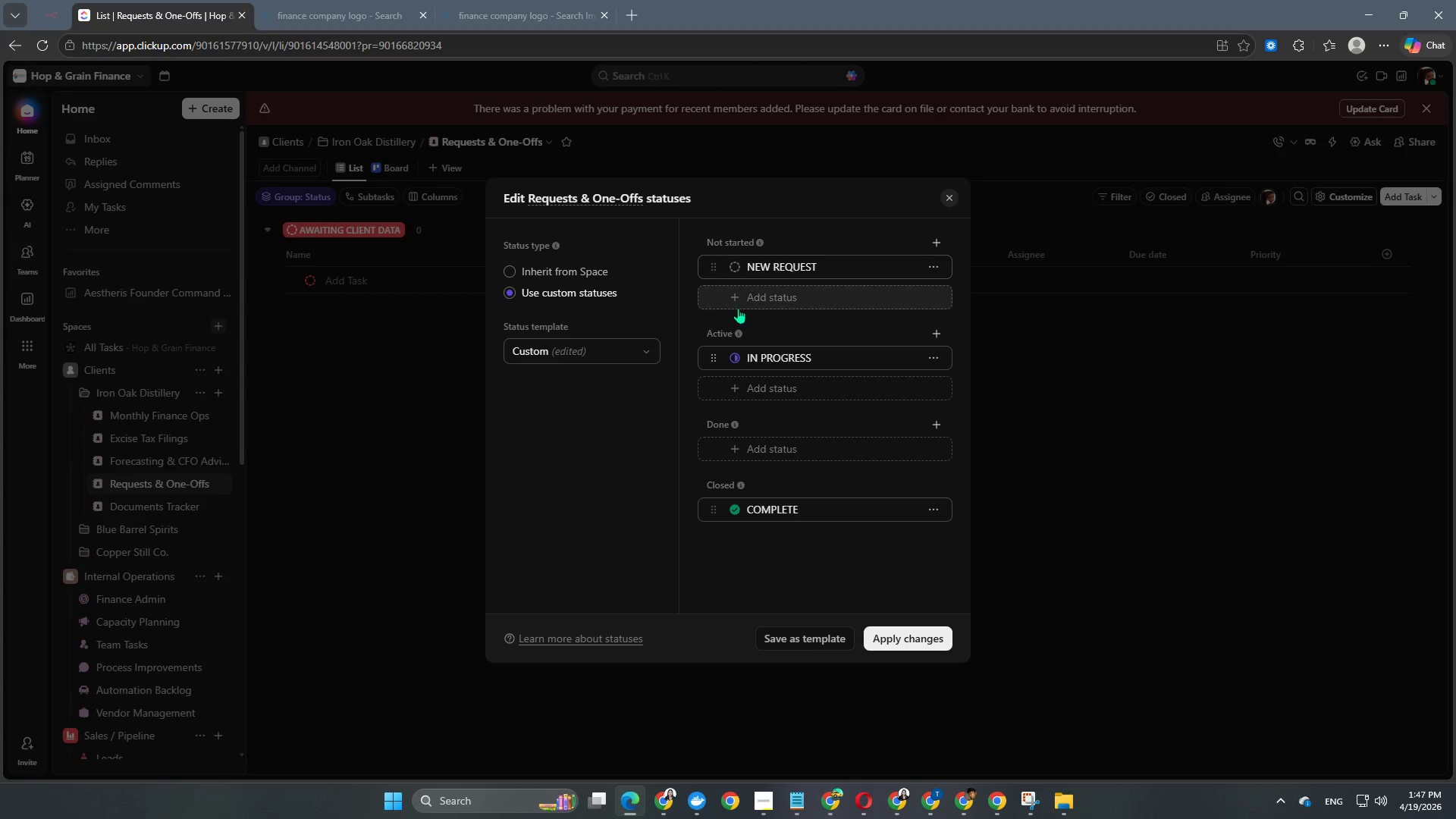 
left_click([776, 300])
 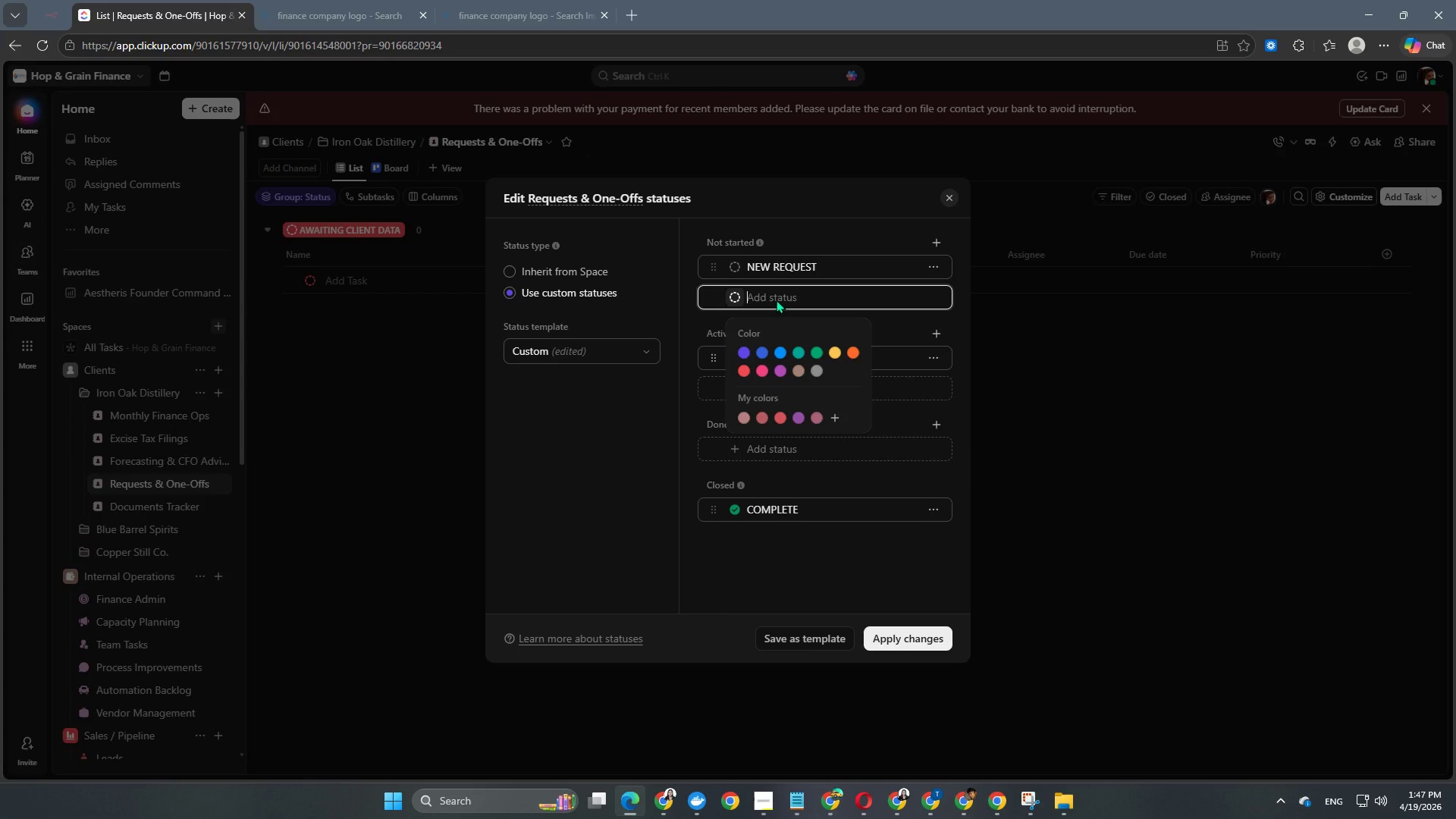 
type(scpoped)
 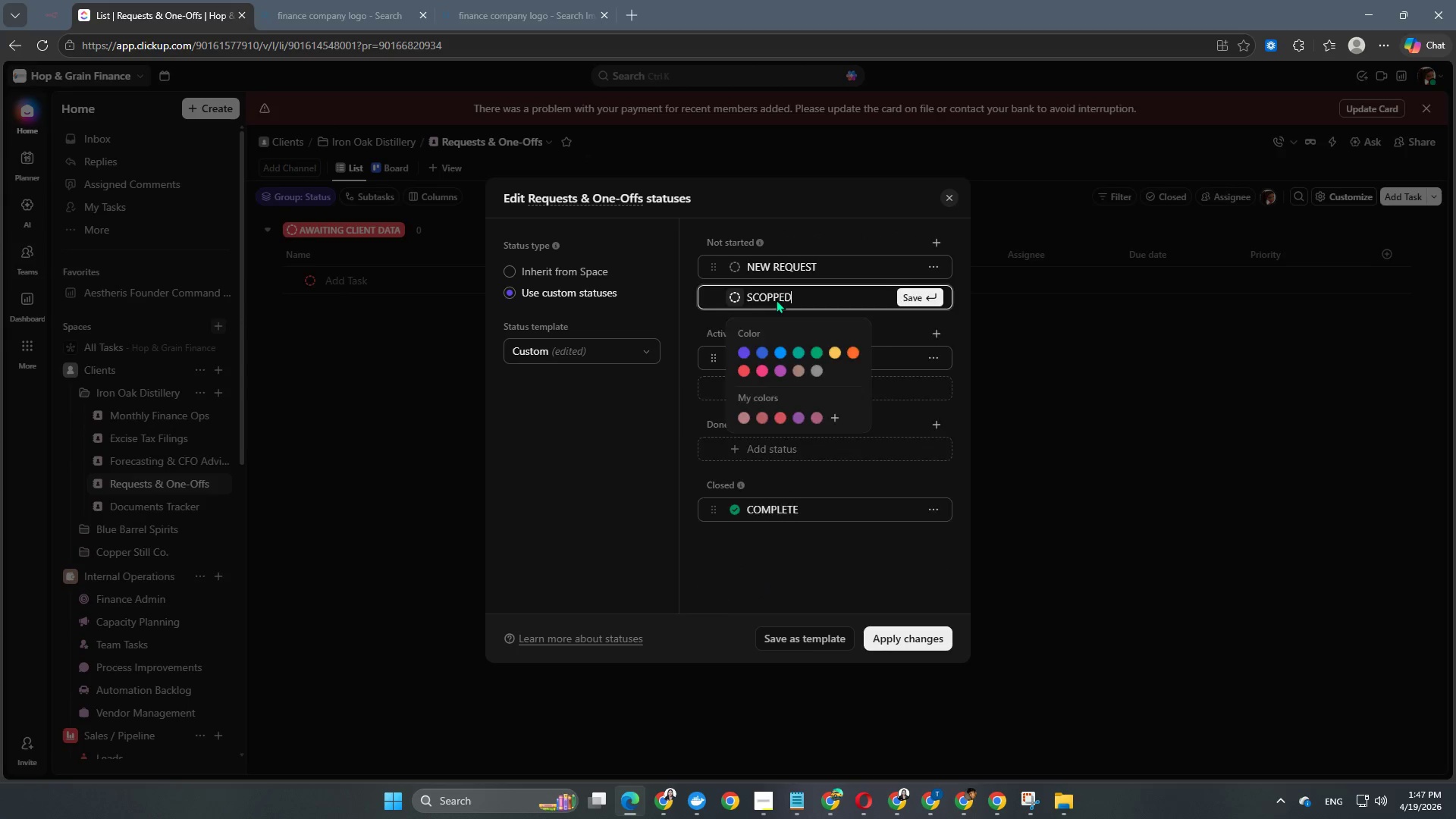 
key(Enter)
 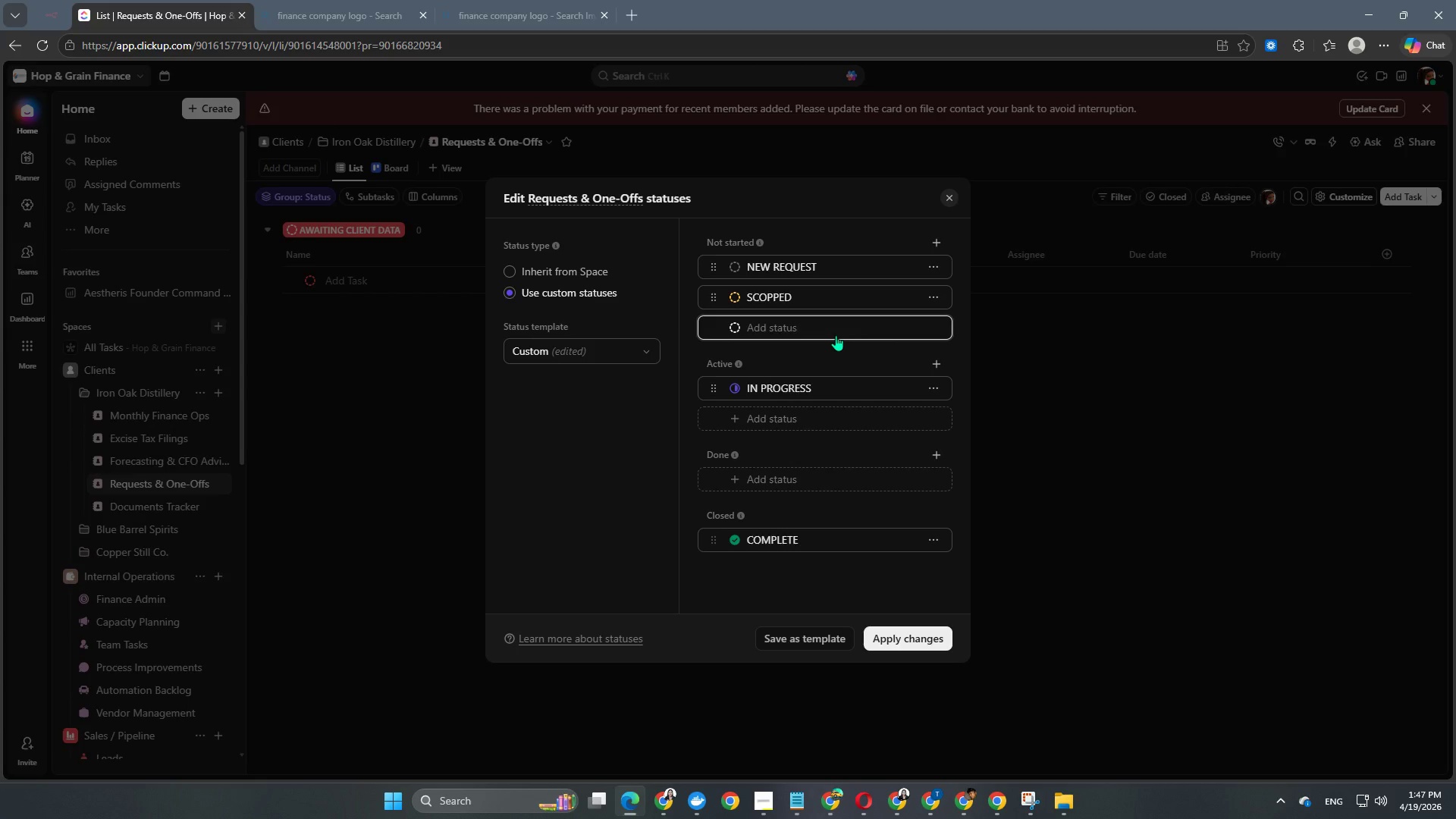 
left_click([802, 422])
 